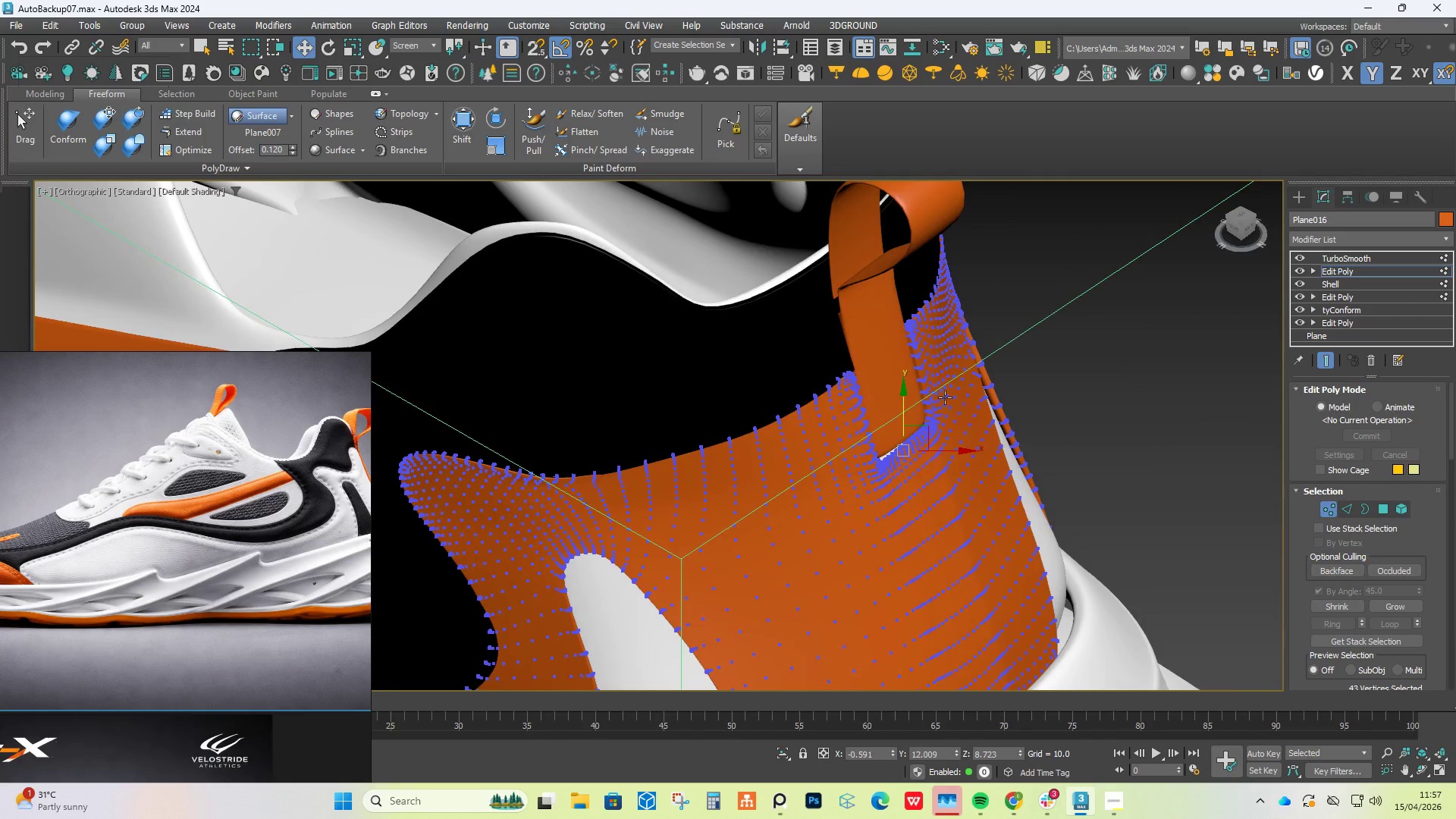 
scroll: coordinate [939, 369], scroll_direction: down, amount: 2.0
 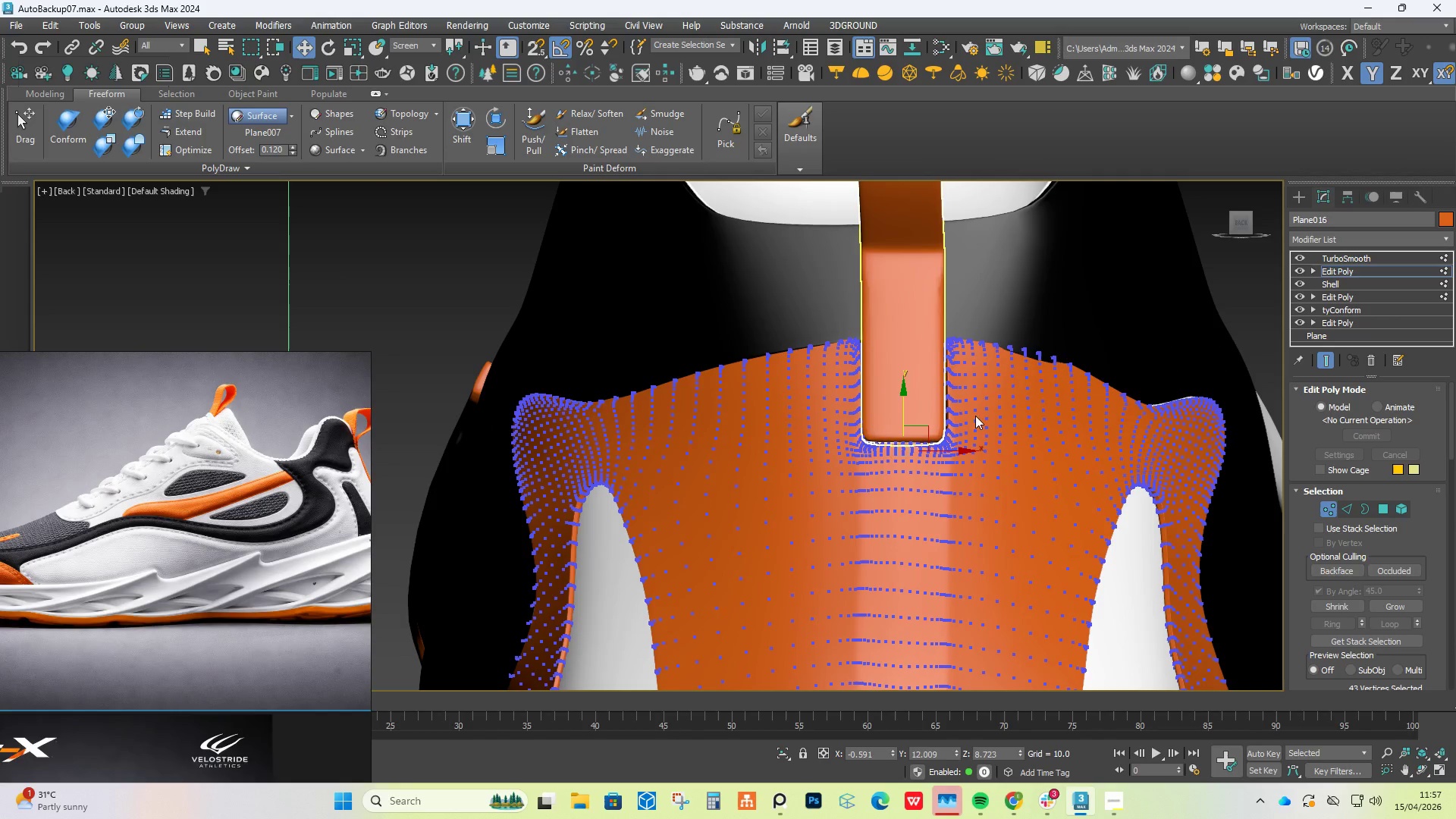 
hold_key(key=AltLeft, duration=0.36)
 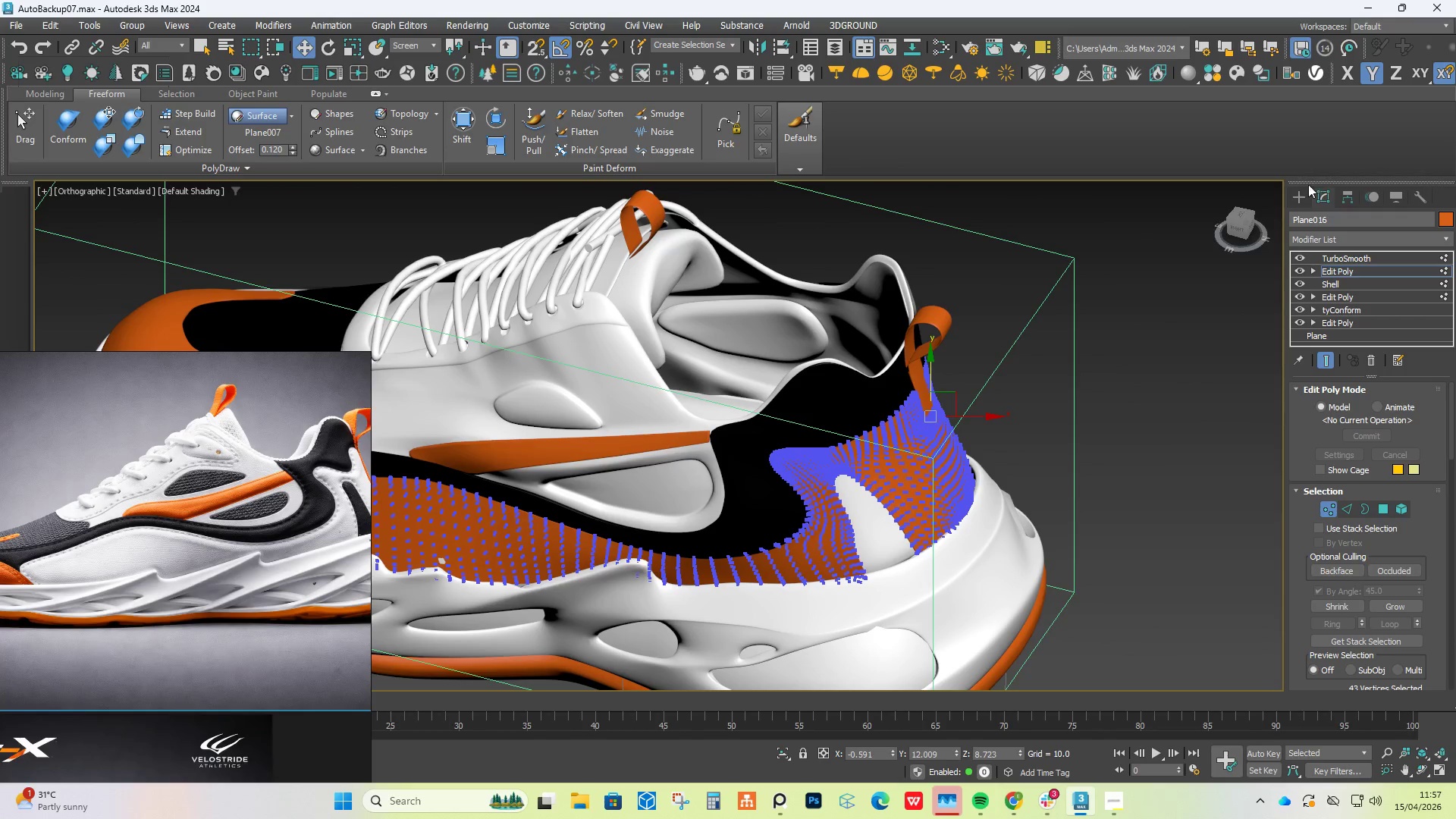 
scroll: coordinate [945, 397], scroll_direction: down, amount: 3.0
 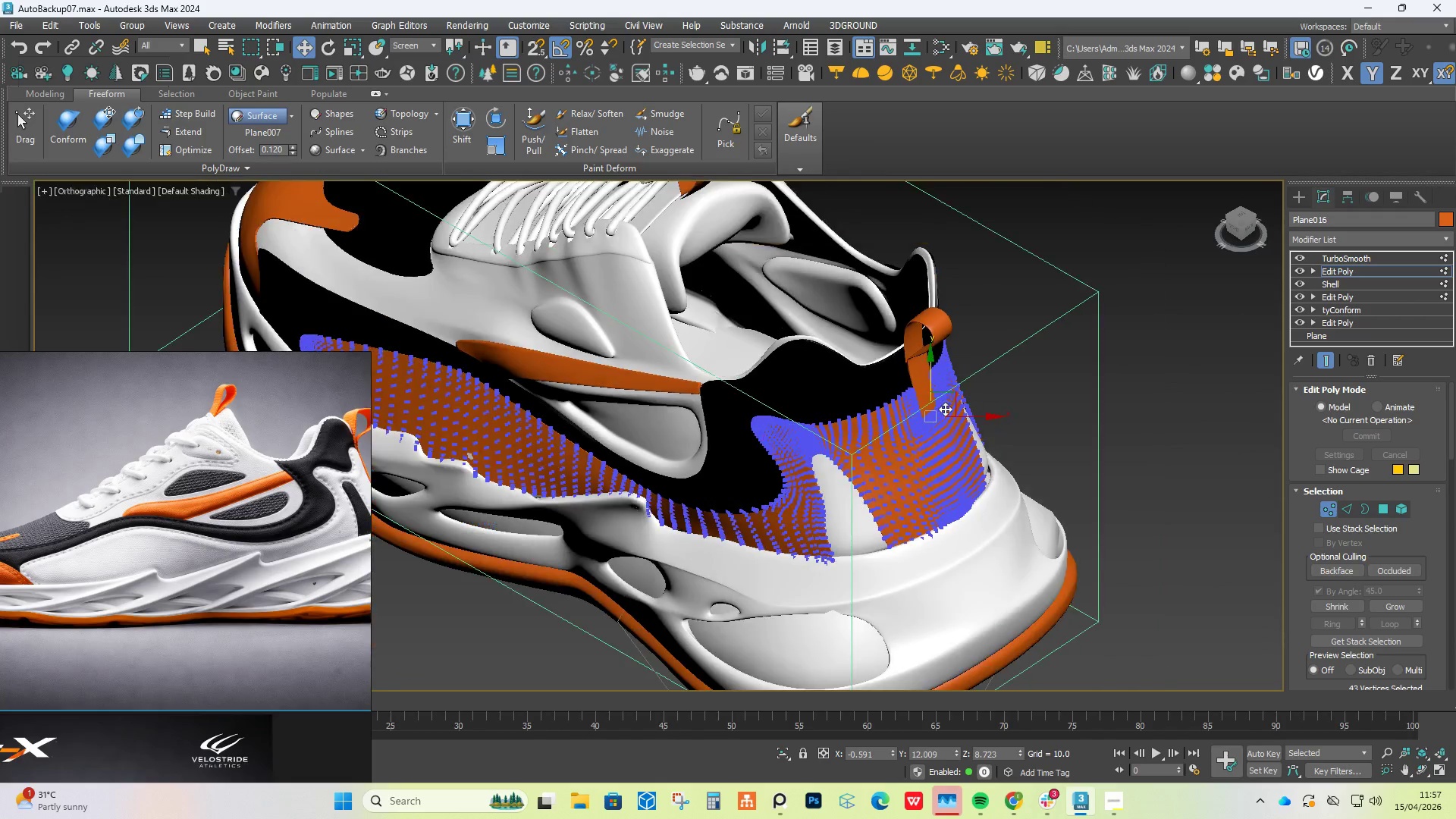 
left_click([1302, 193])
 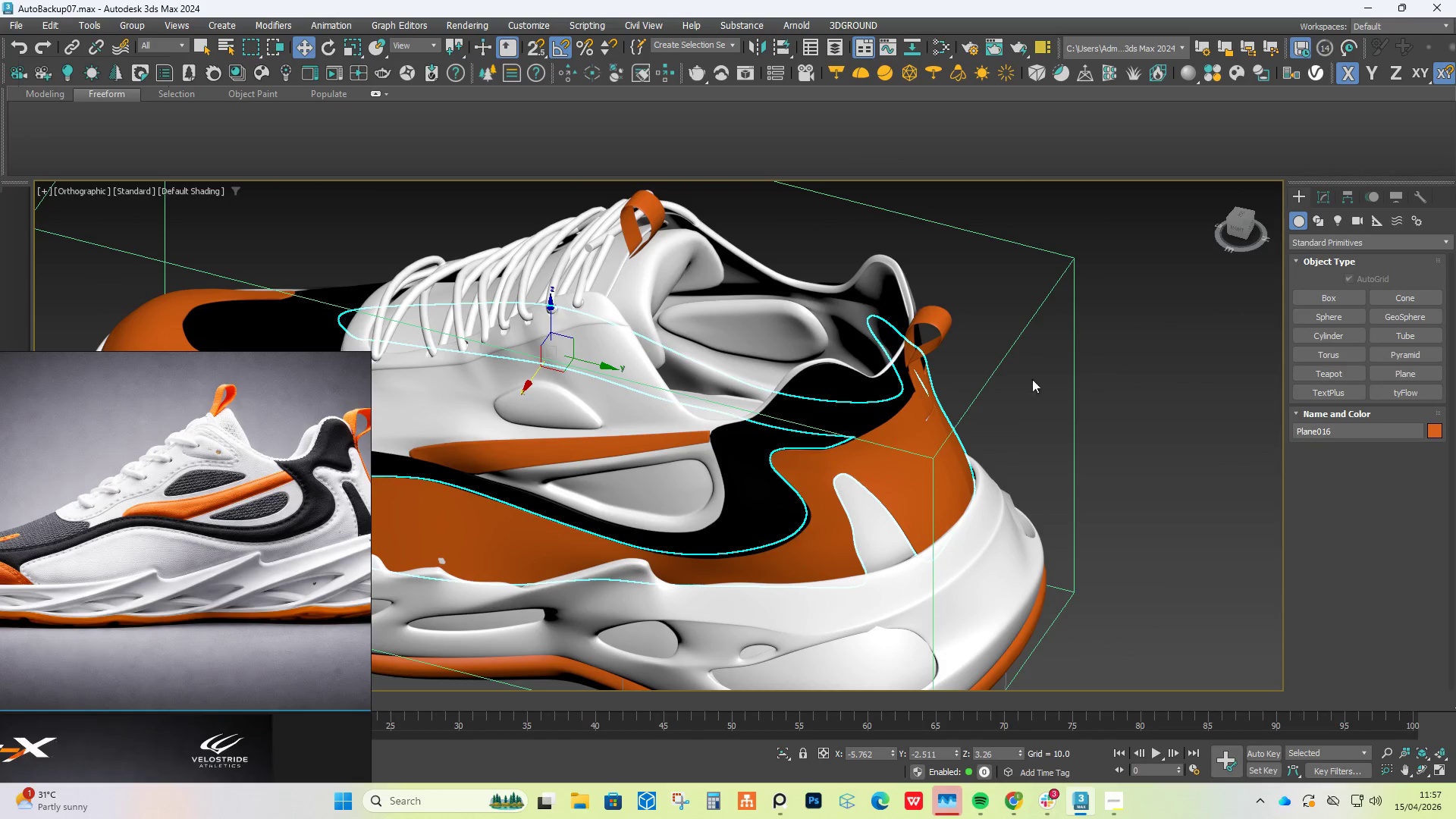 
scroll: coordinate [990, 416], scroll_direction: up, amount: 2.0
 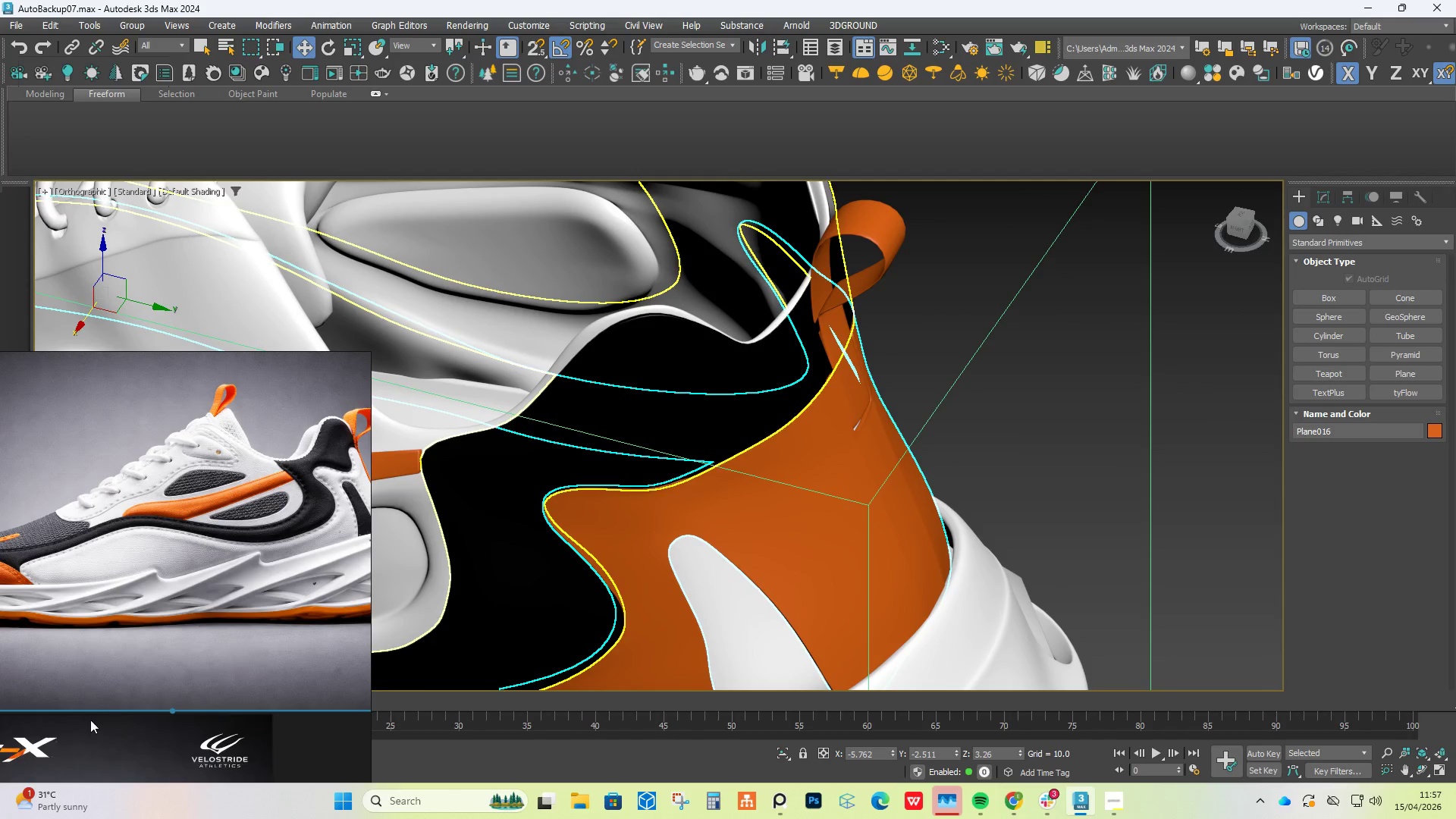 
scroll: coordinate [200, 720], scroll_direction: down, amount: 1.0
 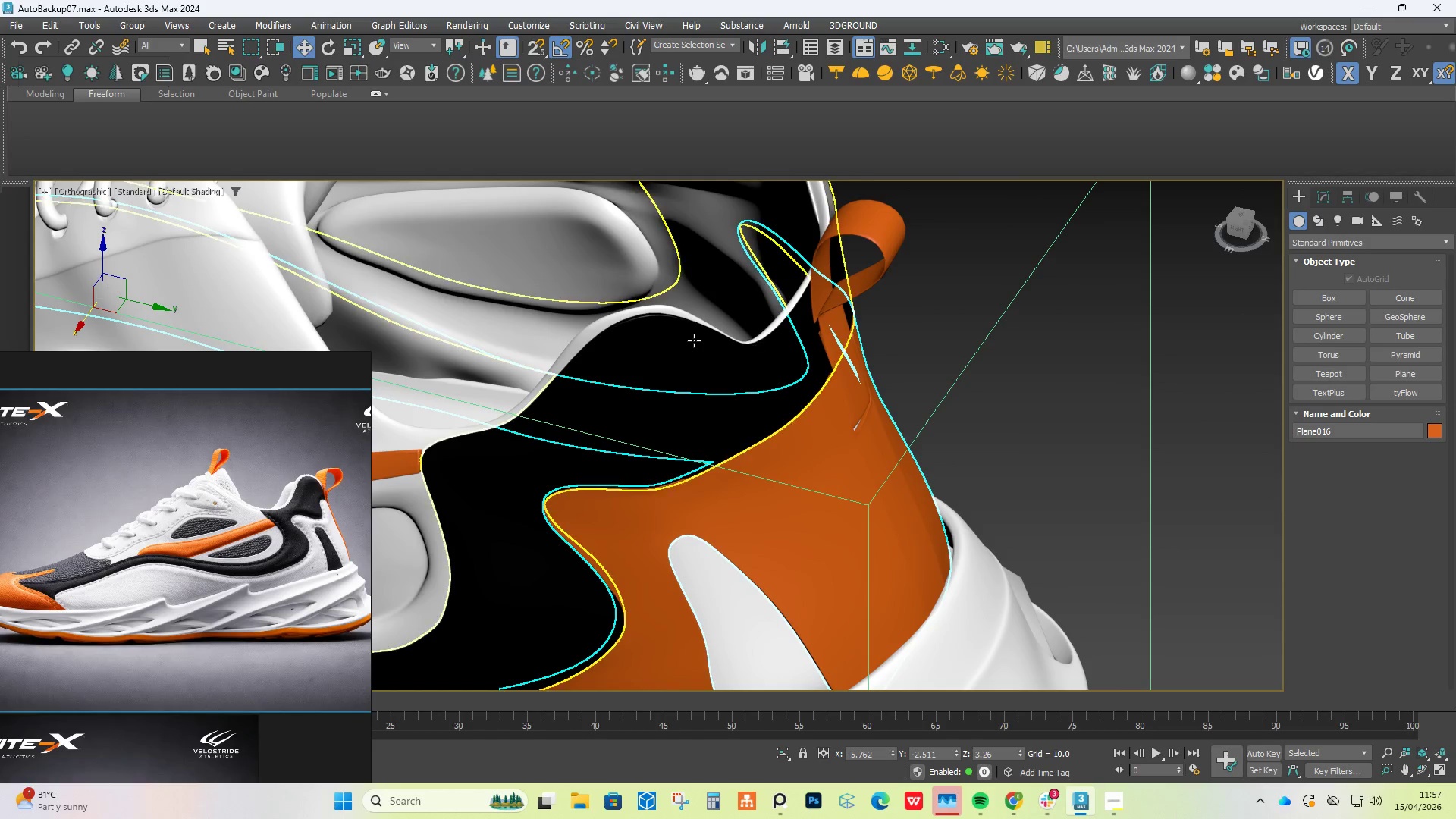 
hold_key(key=AltLeft, duration=1.5)
 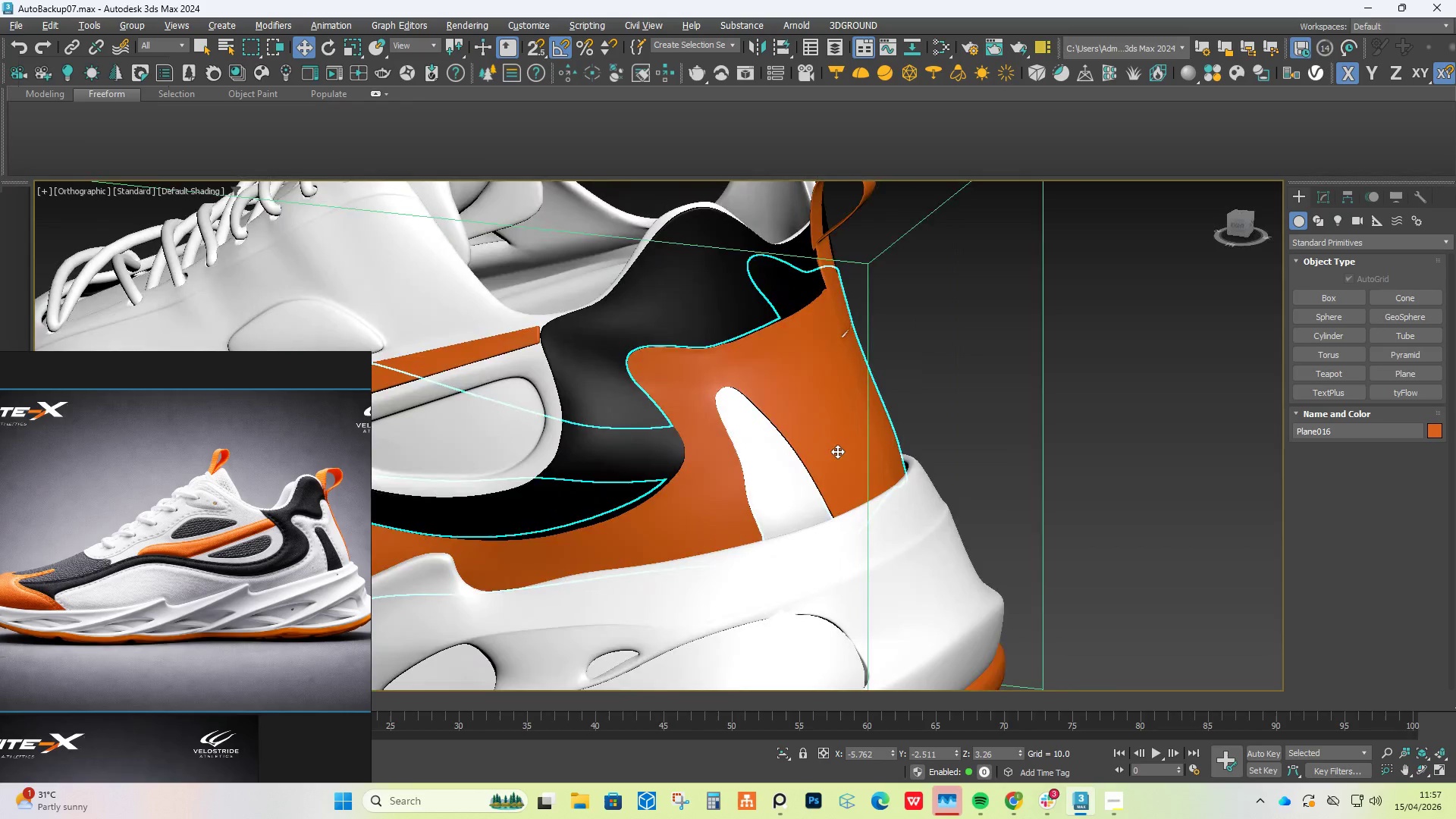 
scroll: coordinate [784, 395], scroll_direction: down, amount: 1.0
 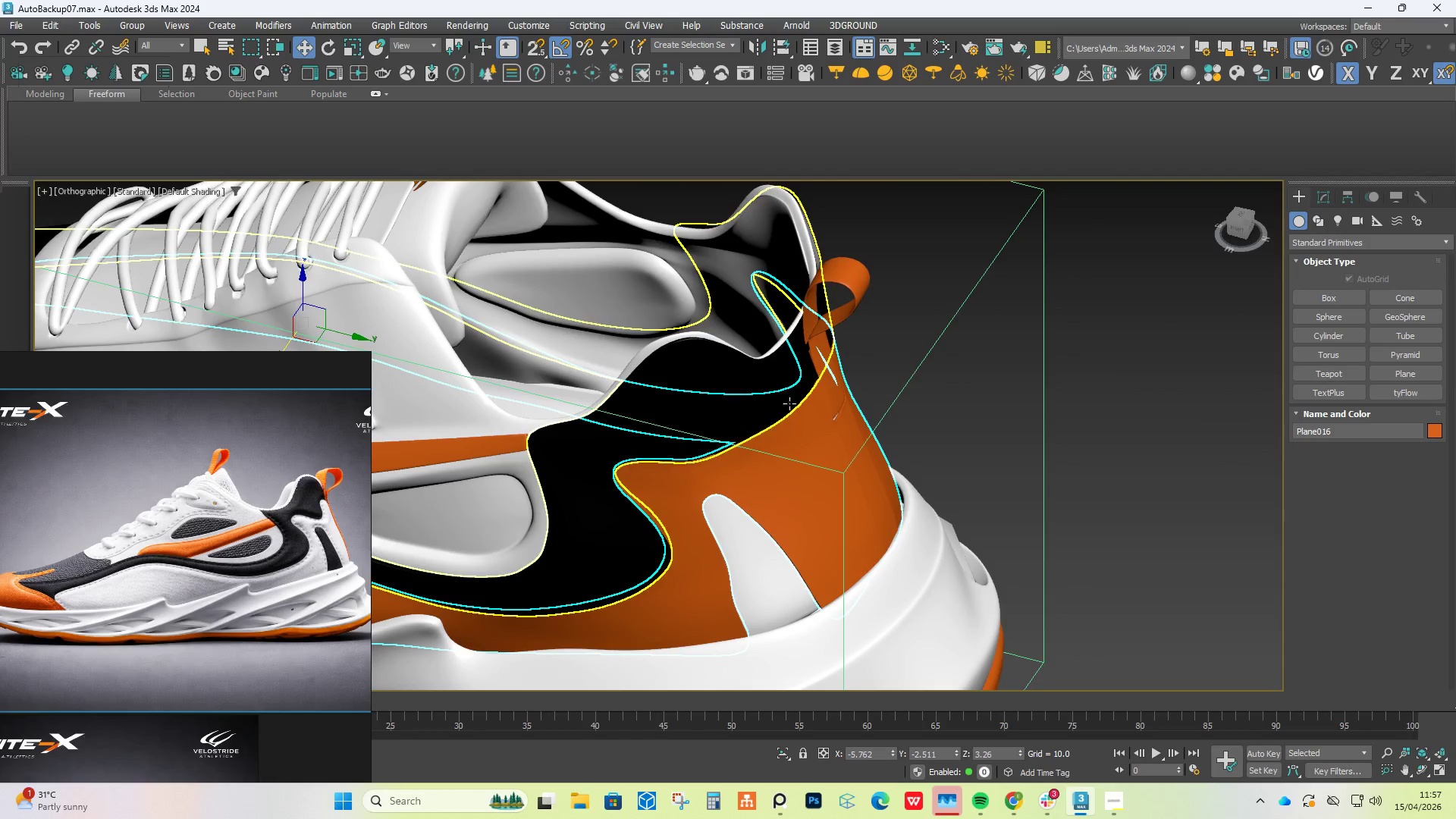 
key(Alt+AltLeft)
 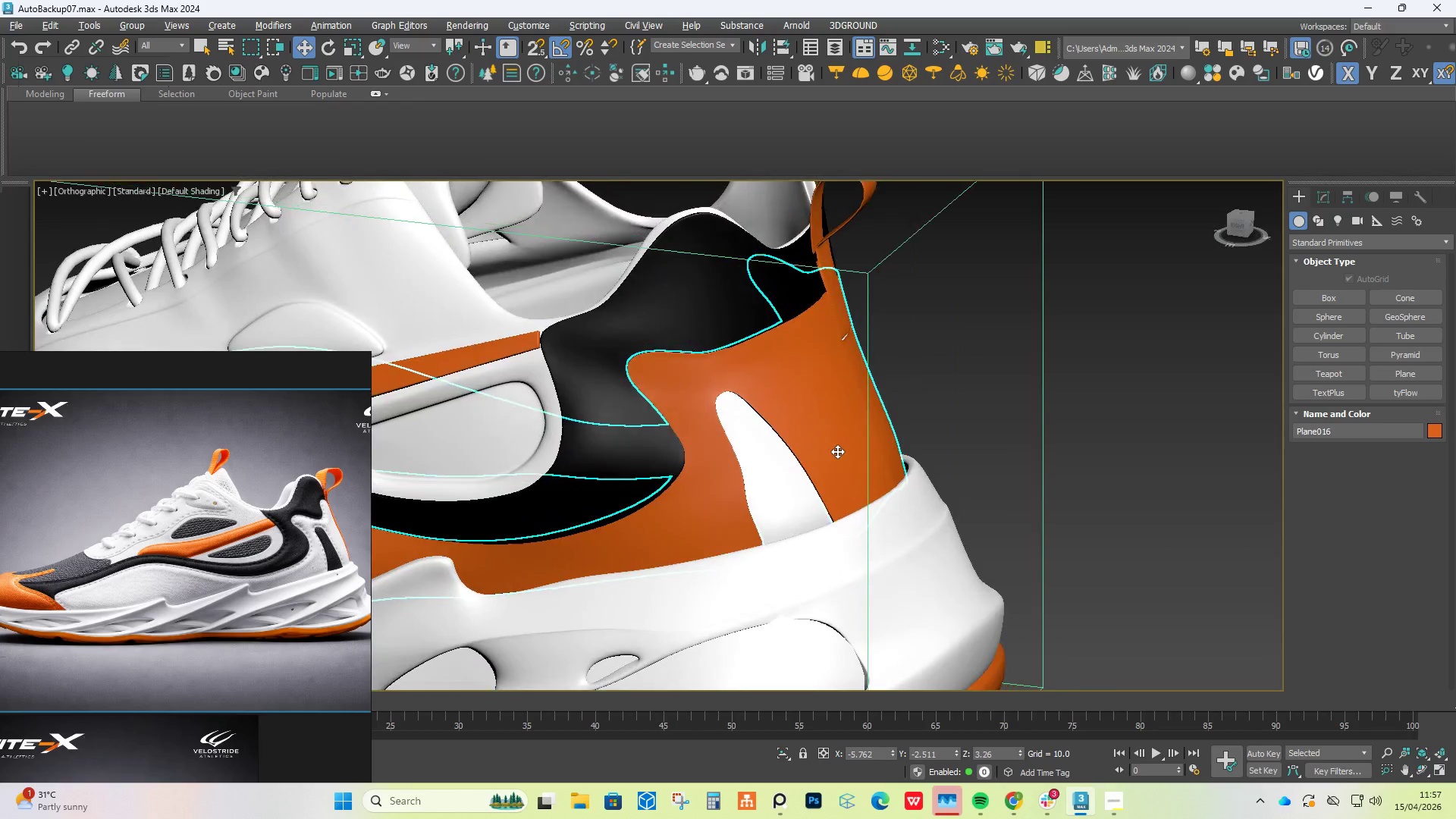 
key(Alt+AltLeft)
 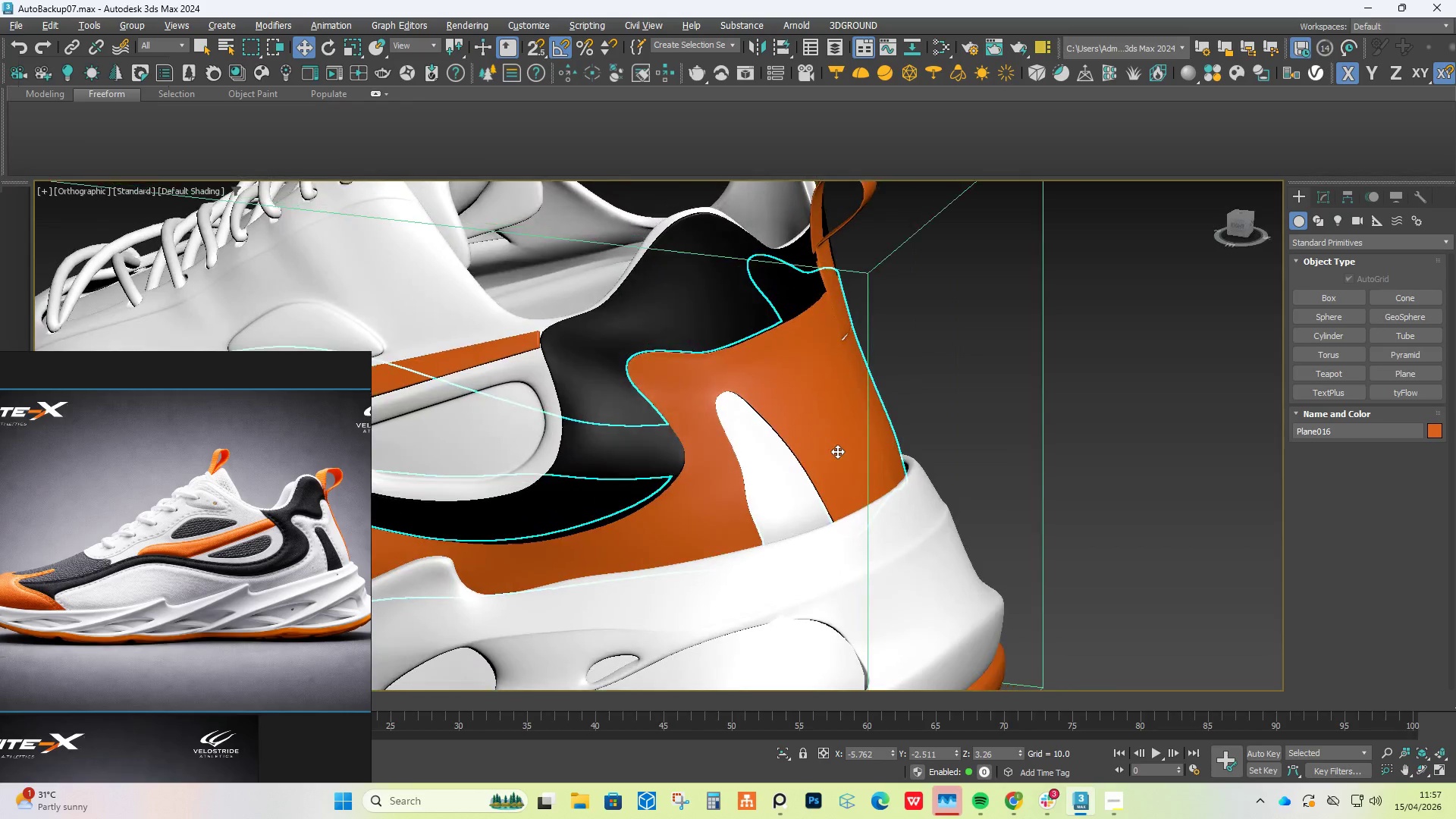 
key(Alt+AltLeft)
 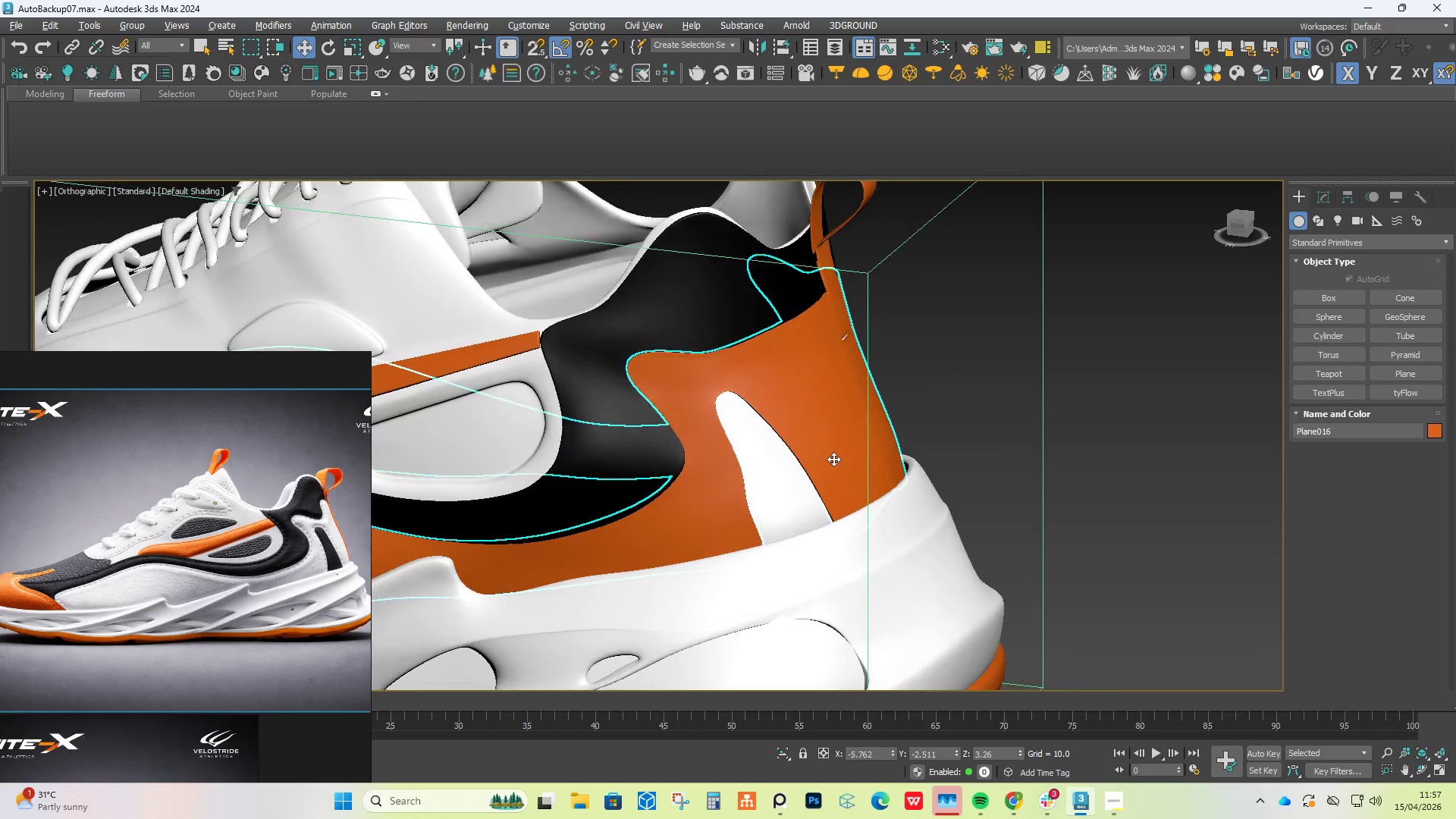 
hold_key(key=AltLeft, duration=1.53)
 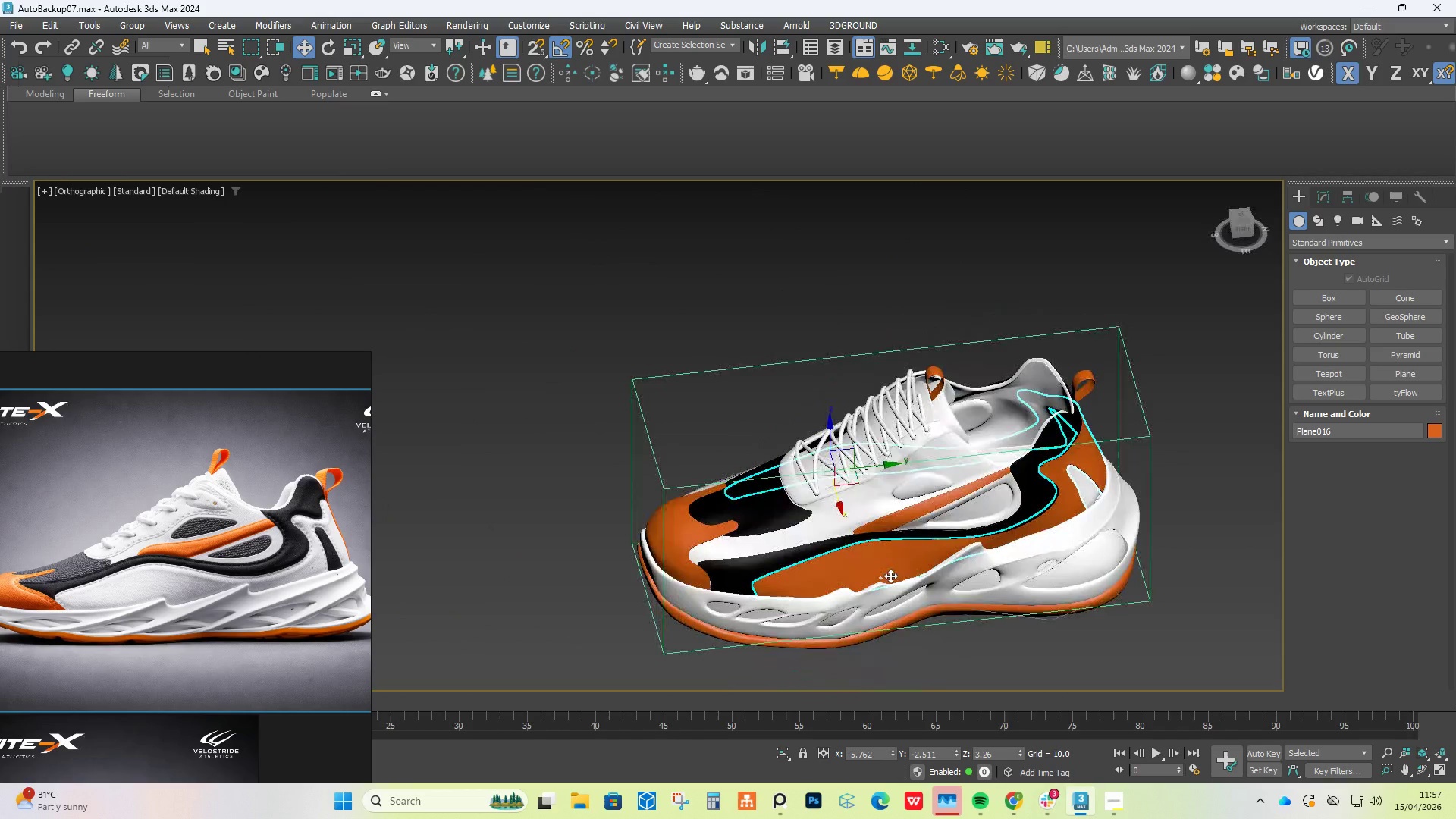 
scroll: coordinate [1053, 498], scroll_direction: down, amount: 3.0
 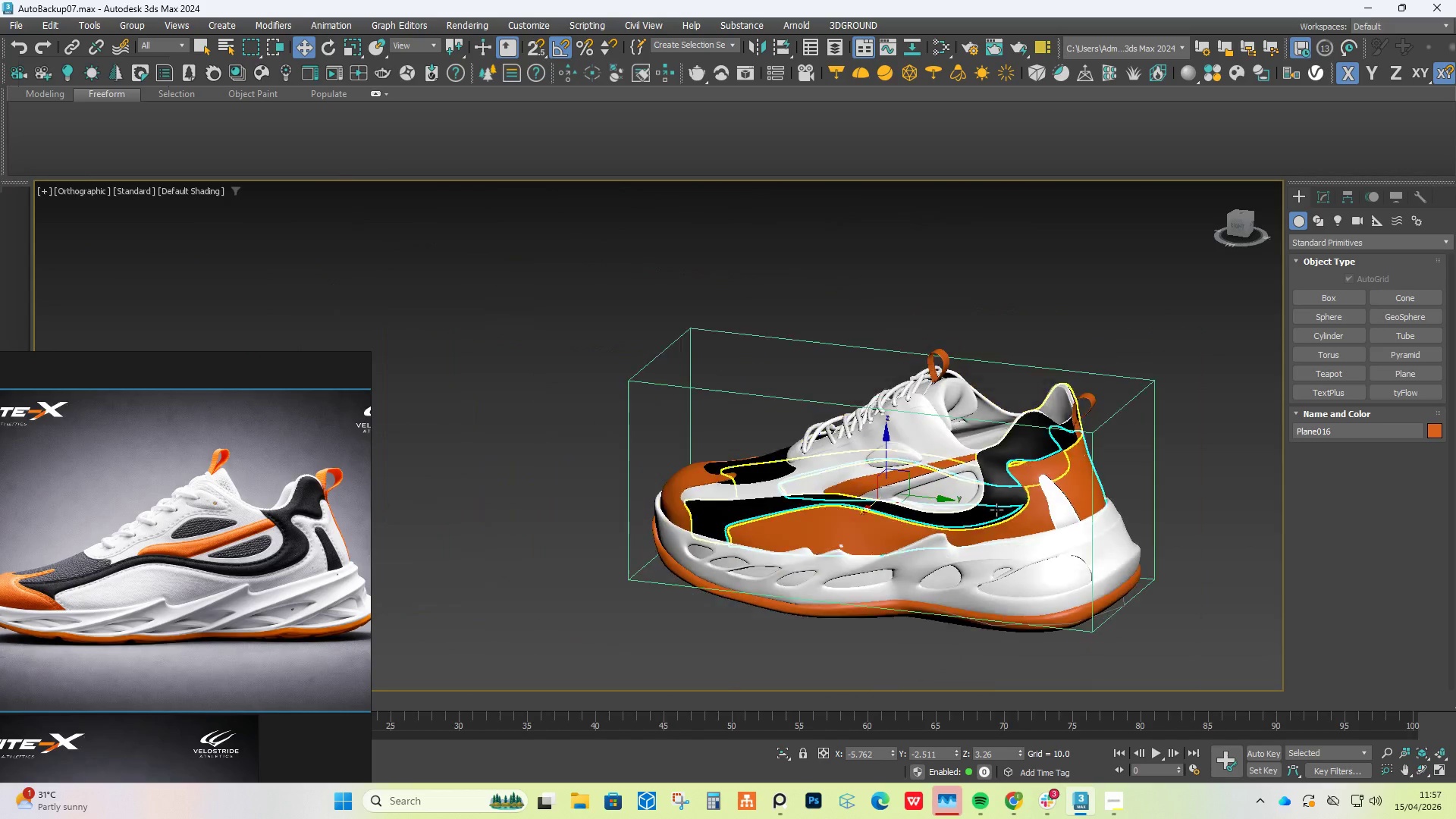 
key(Alt+AltLeft)
 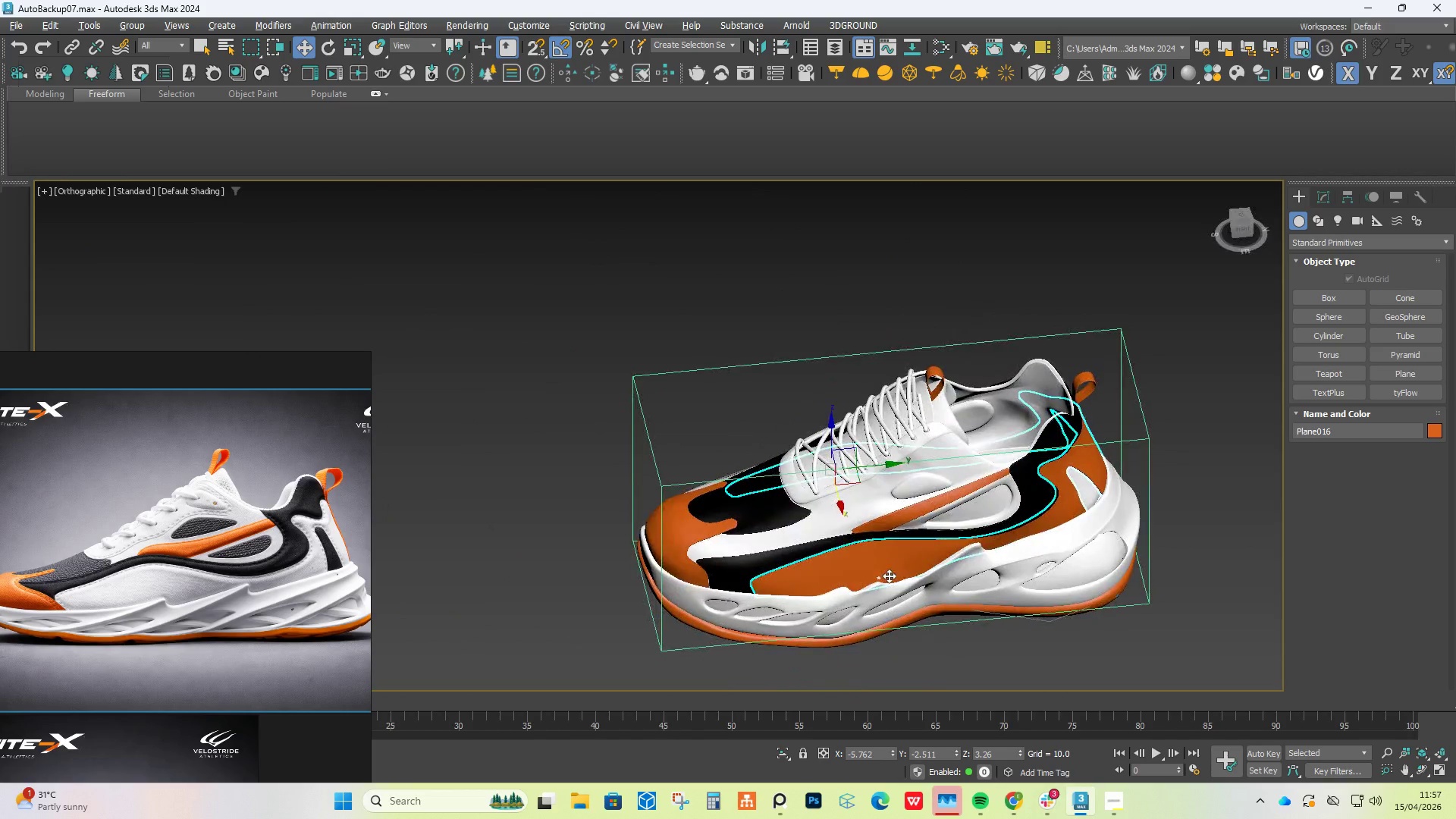 
key(Alt+AltLeft)
 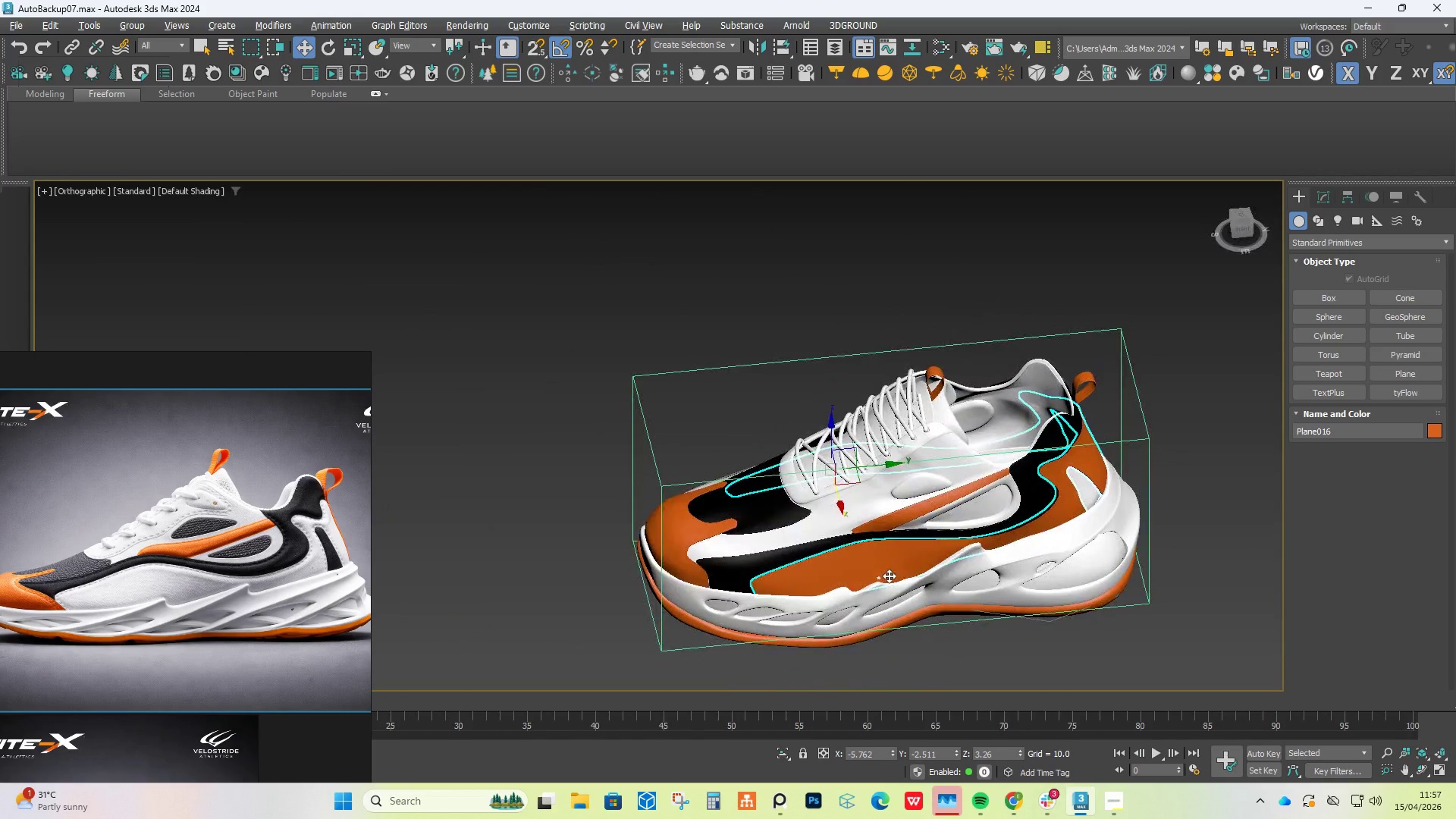 
key(Alt+AltLeft)
 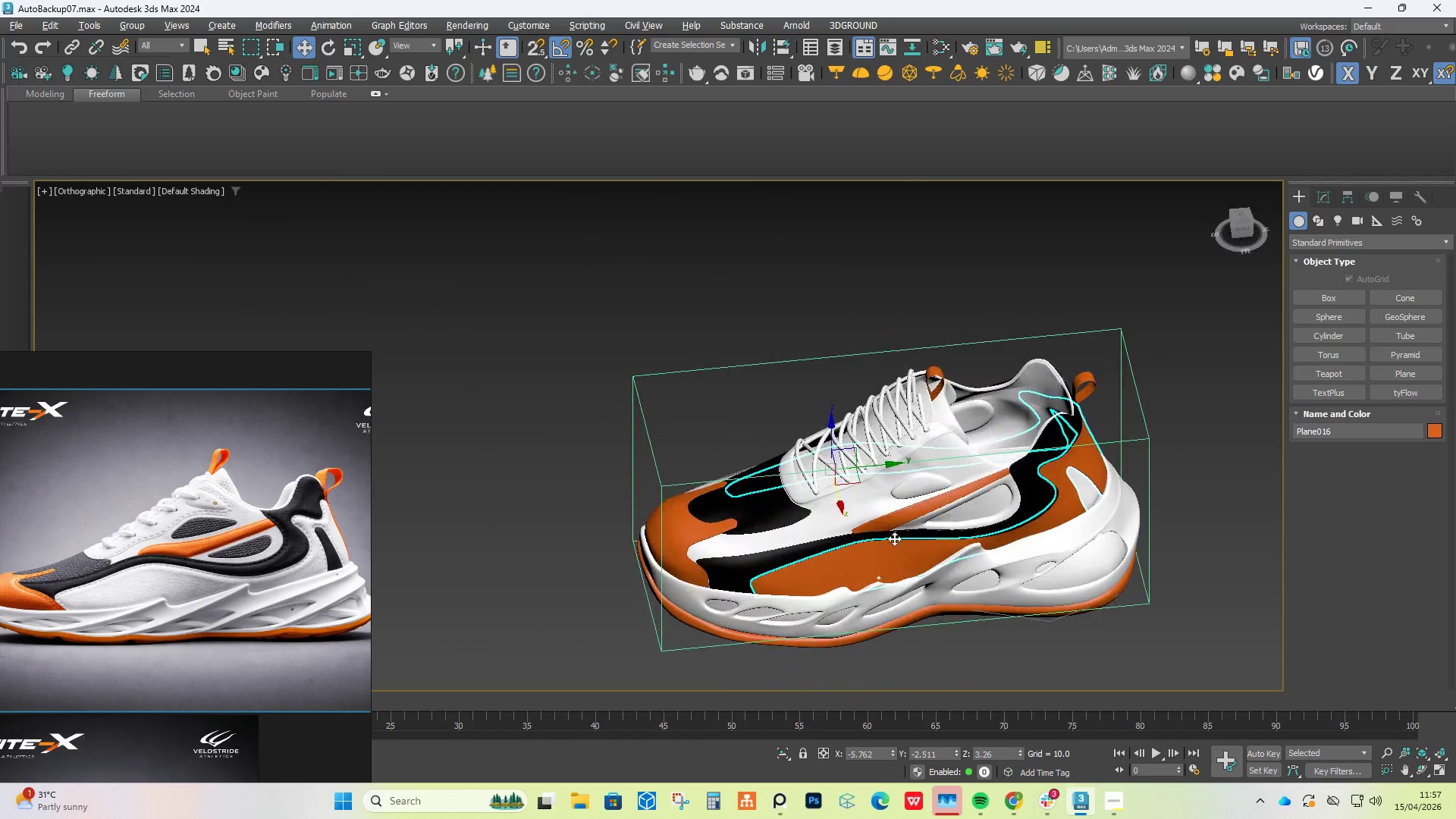 
key(Alt+AltLeft)
 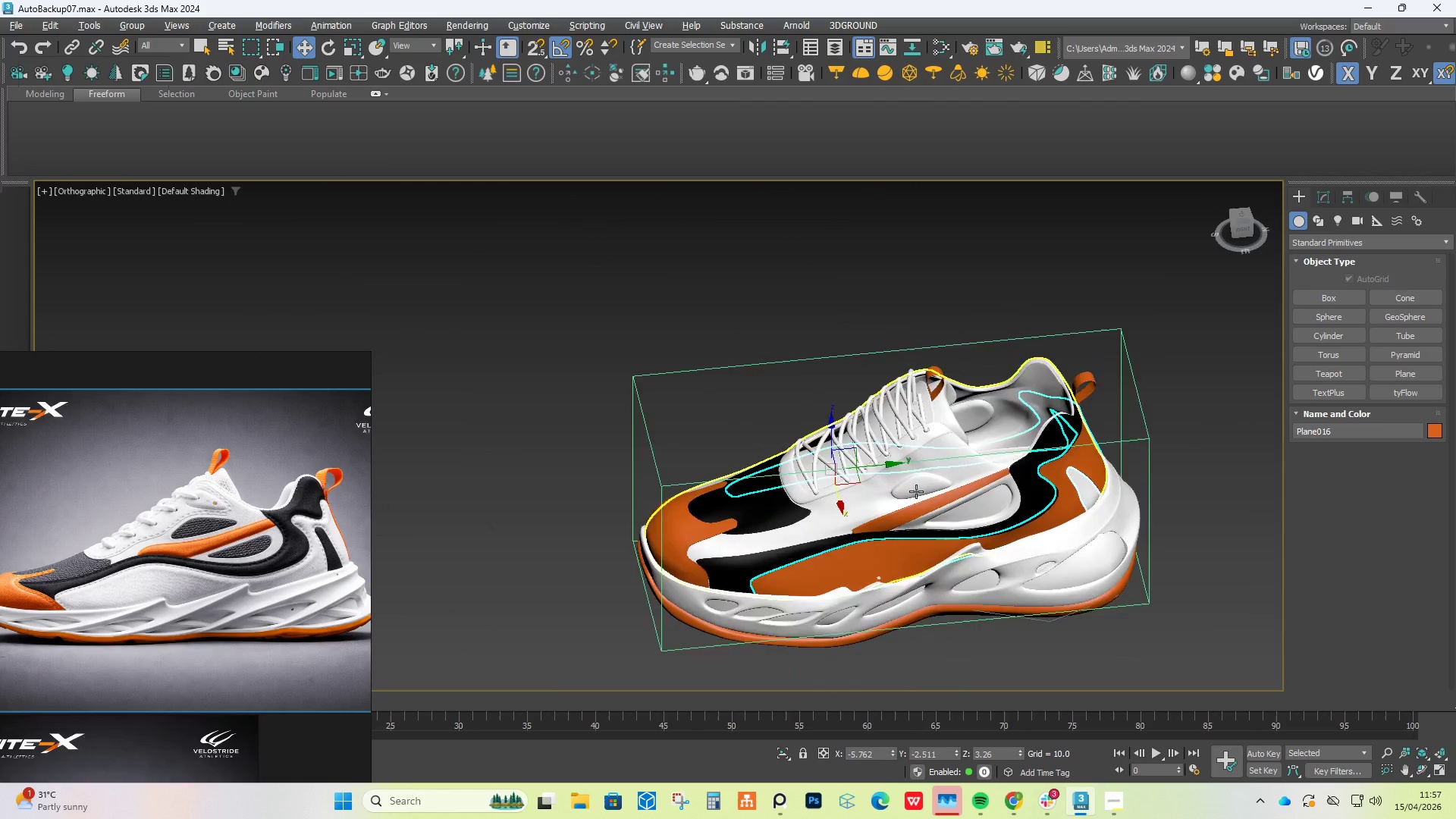 
hold_key(key=AltLeft, duration=21.36)
scroll: coordinate [177, 553], scroll_direction: up, amount: 11.0
 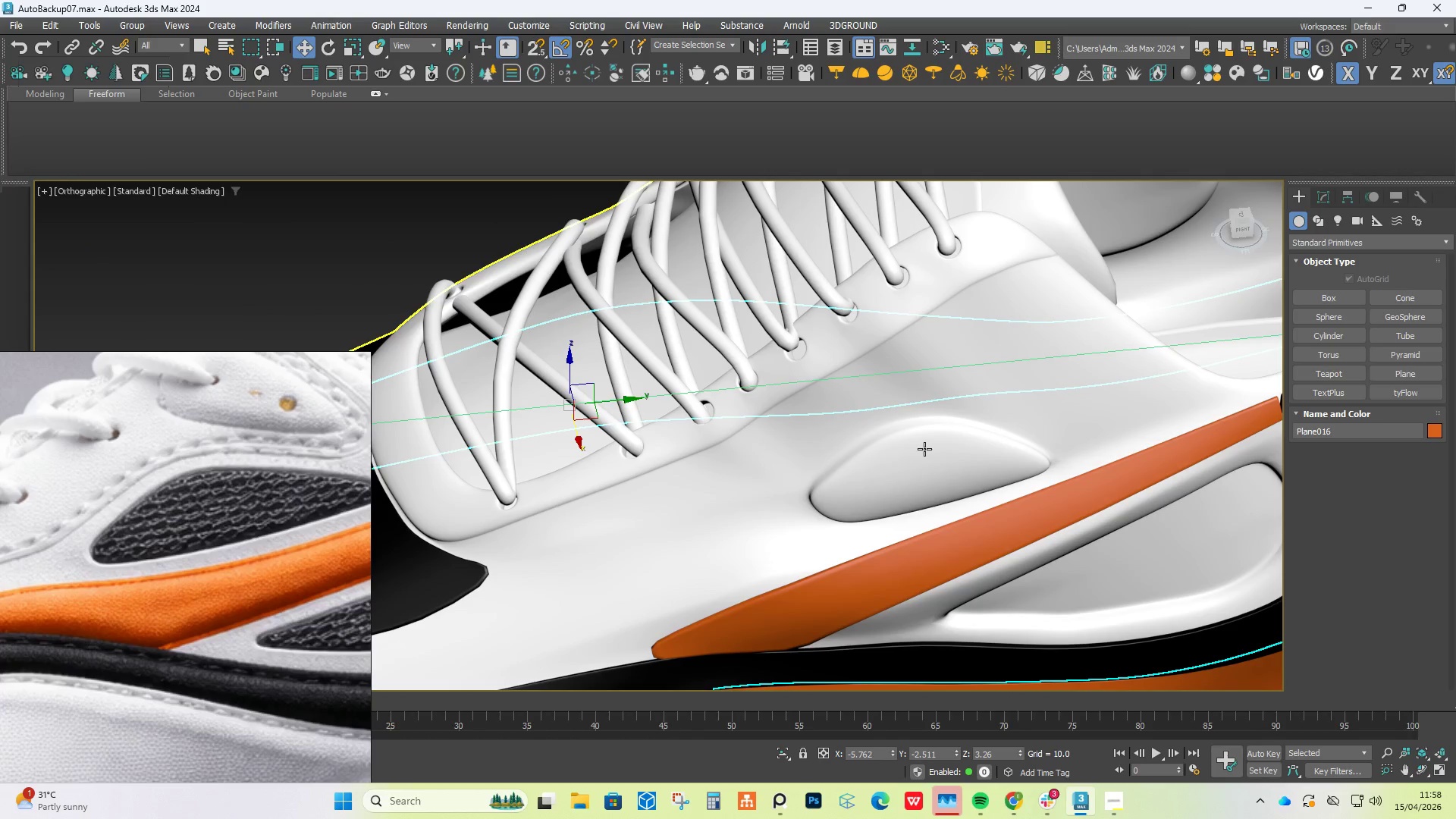 
left_click([924, 449])
 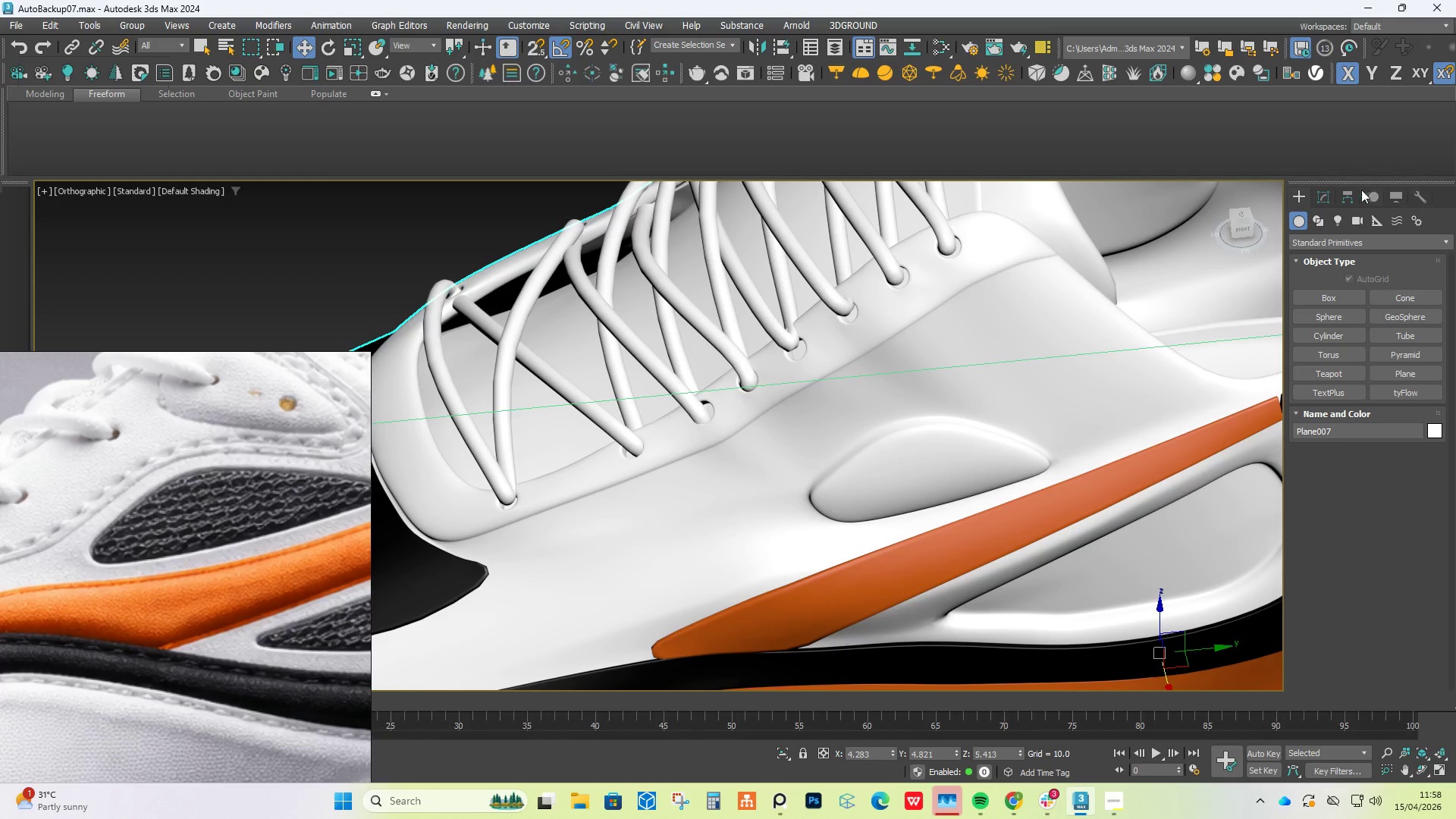 
left_click([1325, 196])
 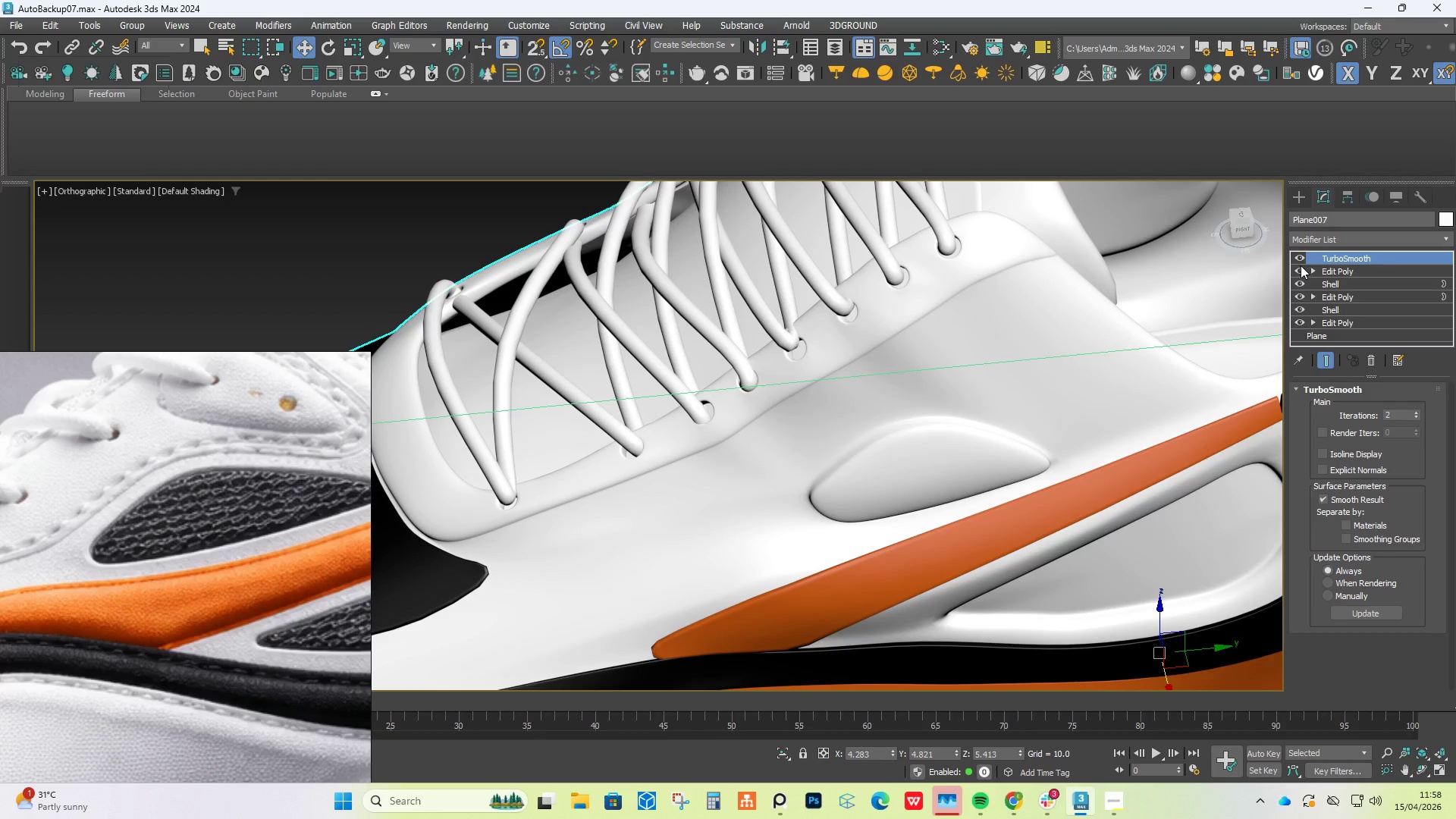 
left_click([1300, 259])
 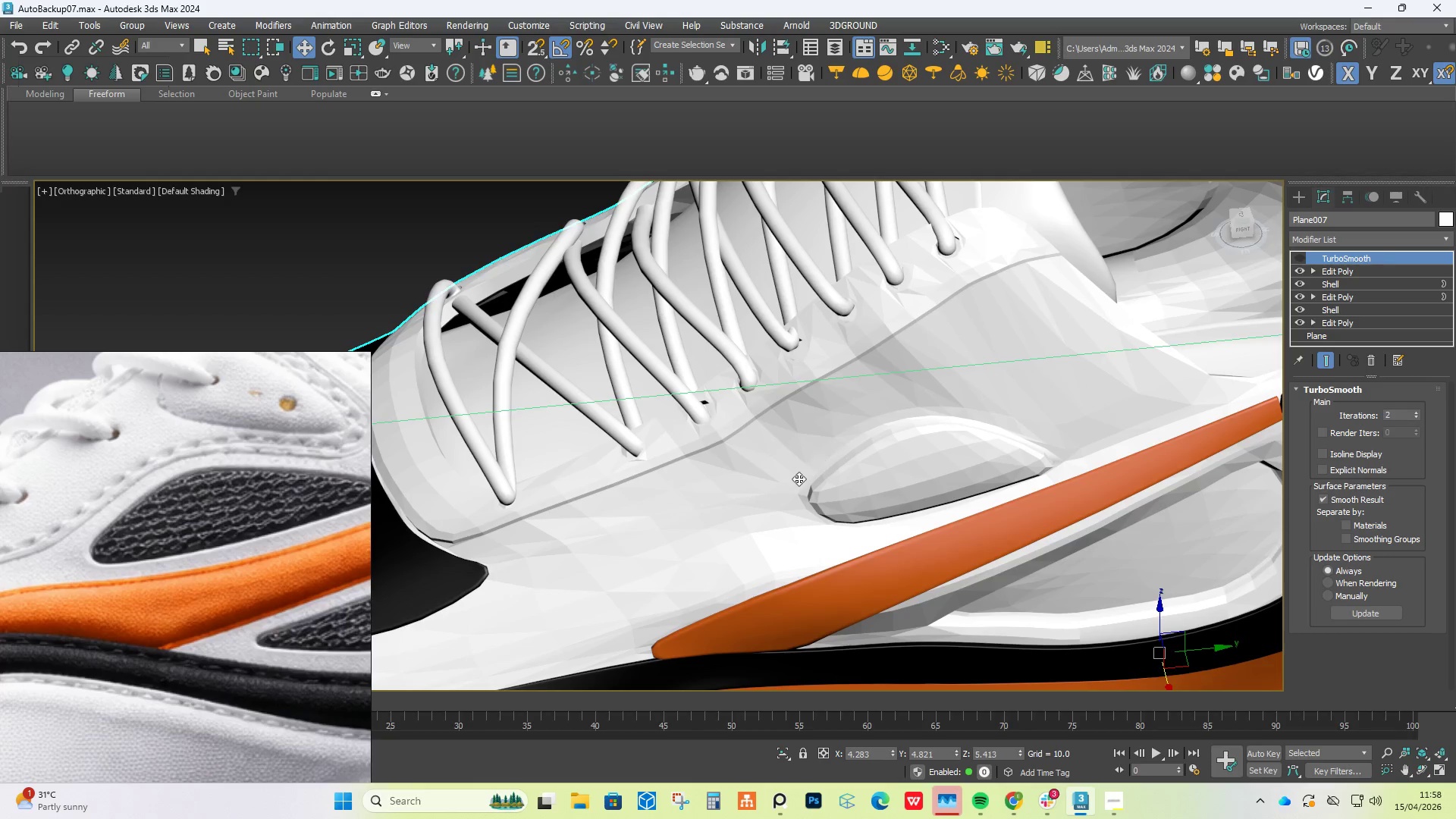 
scroll: coordinate [866, 479], scroll_direction: up, amount: 4.0
 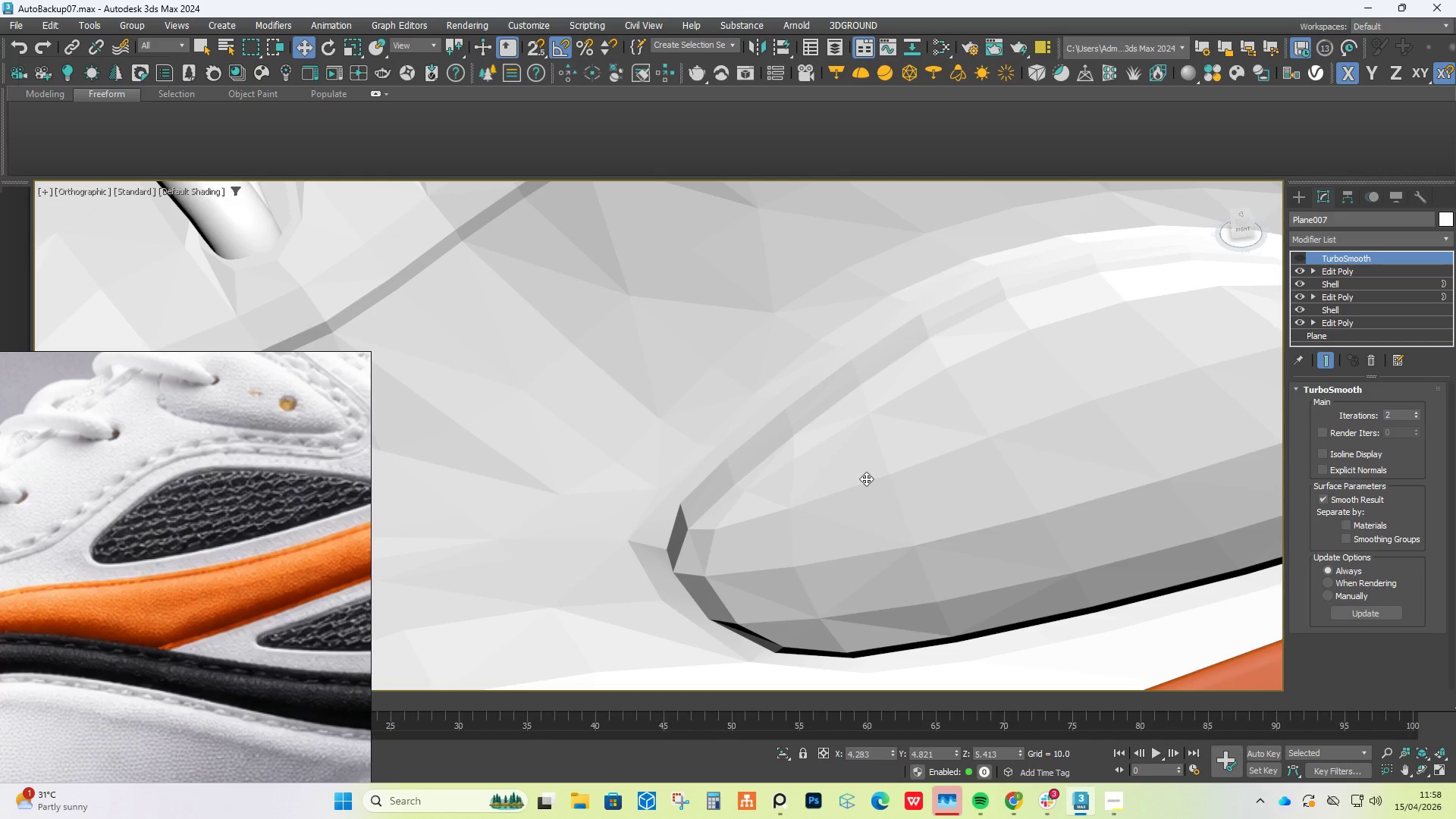 
scroll: coordinate [895, 479], scroll_direction: down, amount: 4.0
 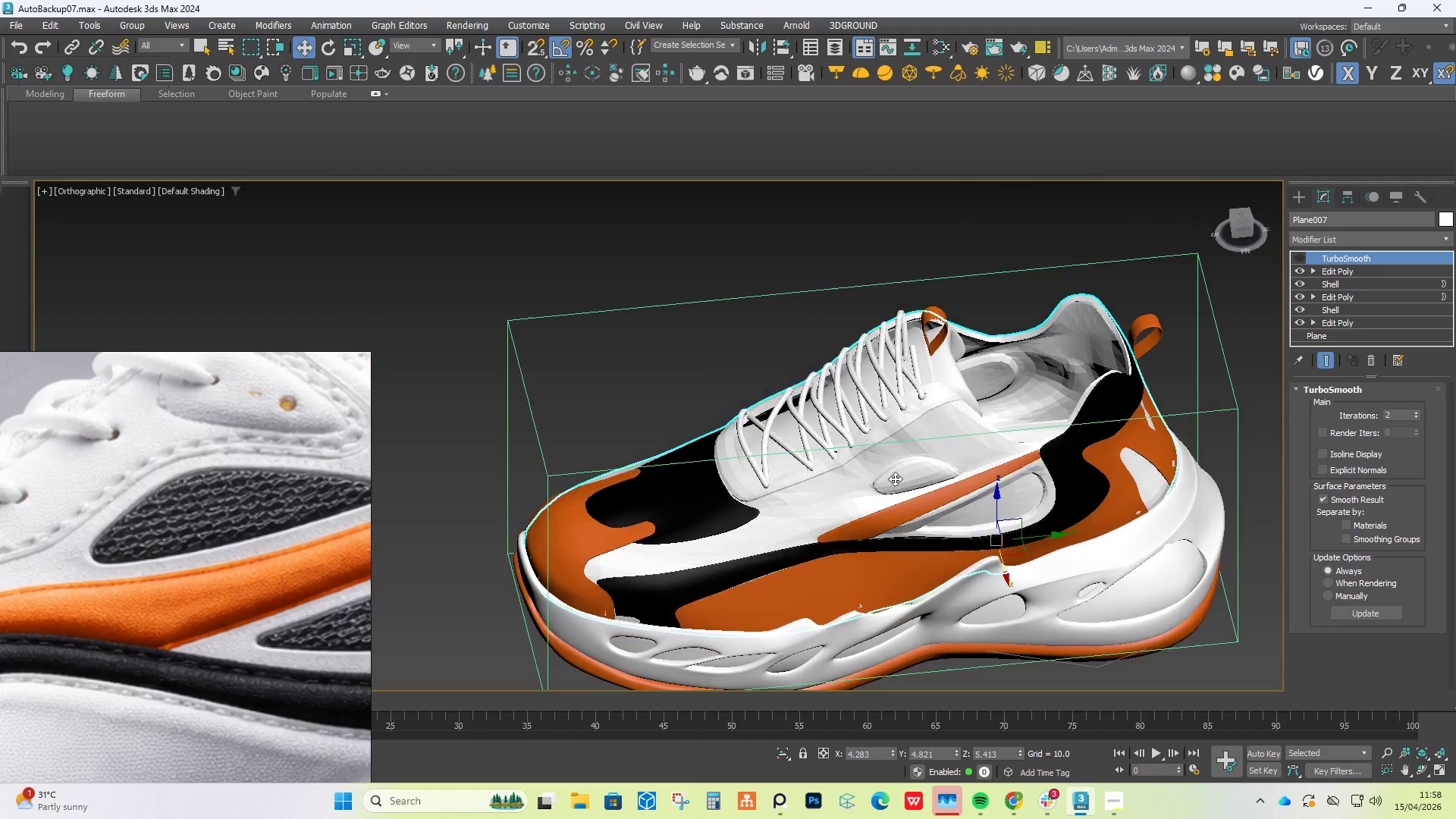 
hold_key(key=AltLeft, duration=1.06)
 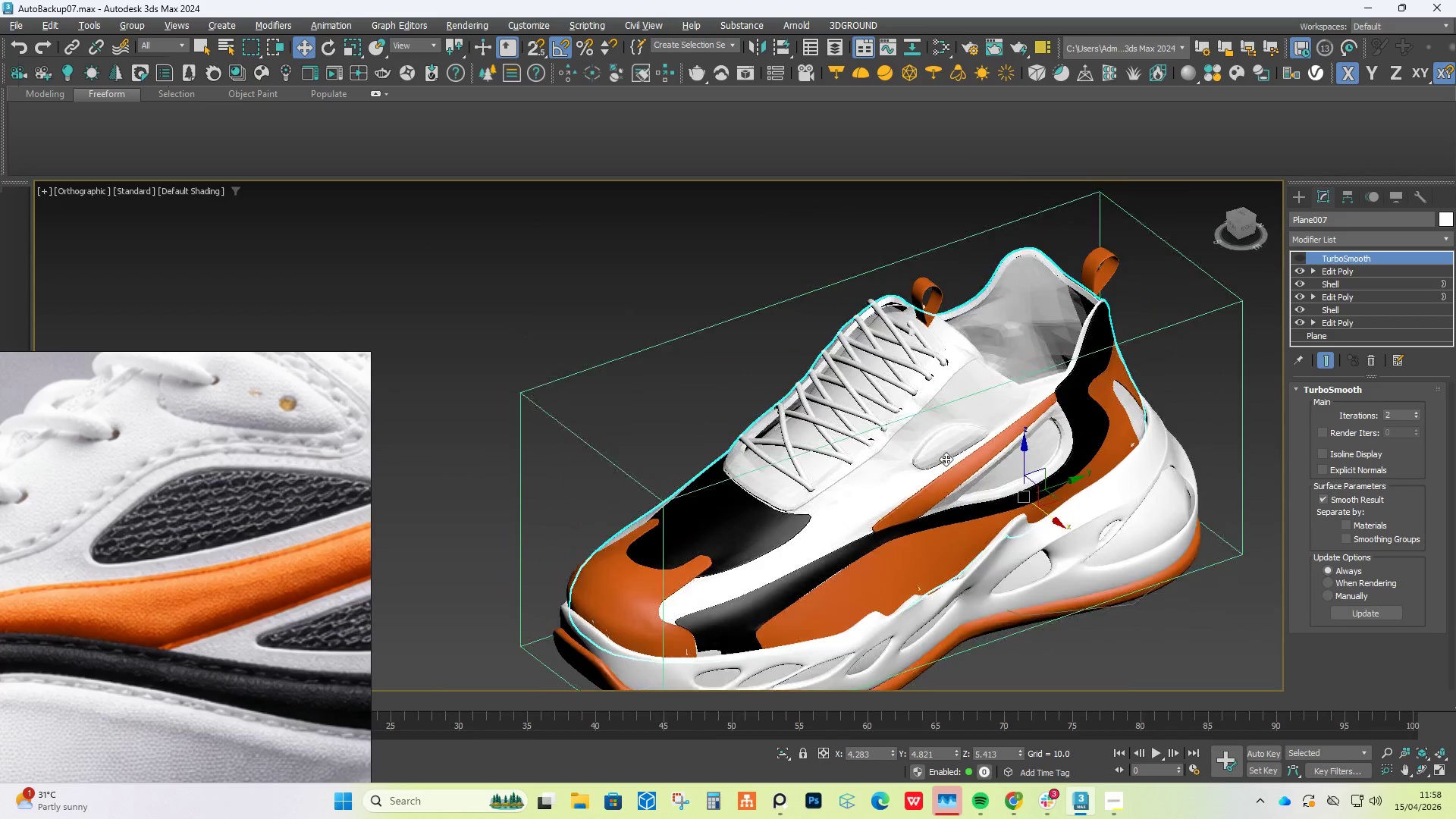 
scroll: coordinate [943, 447], scroll_direction: up, amount: 4.0
 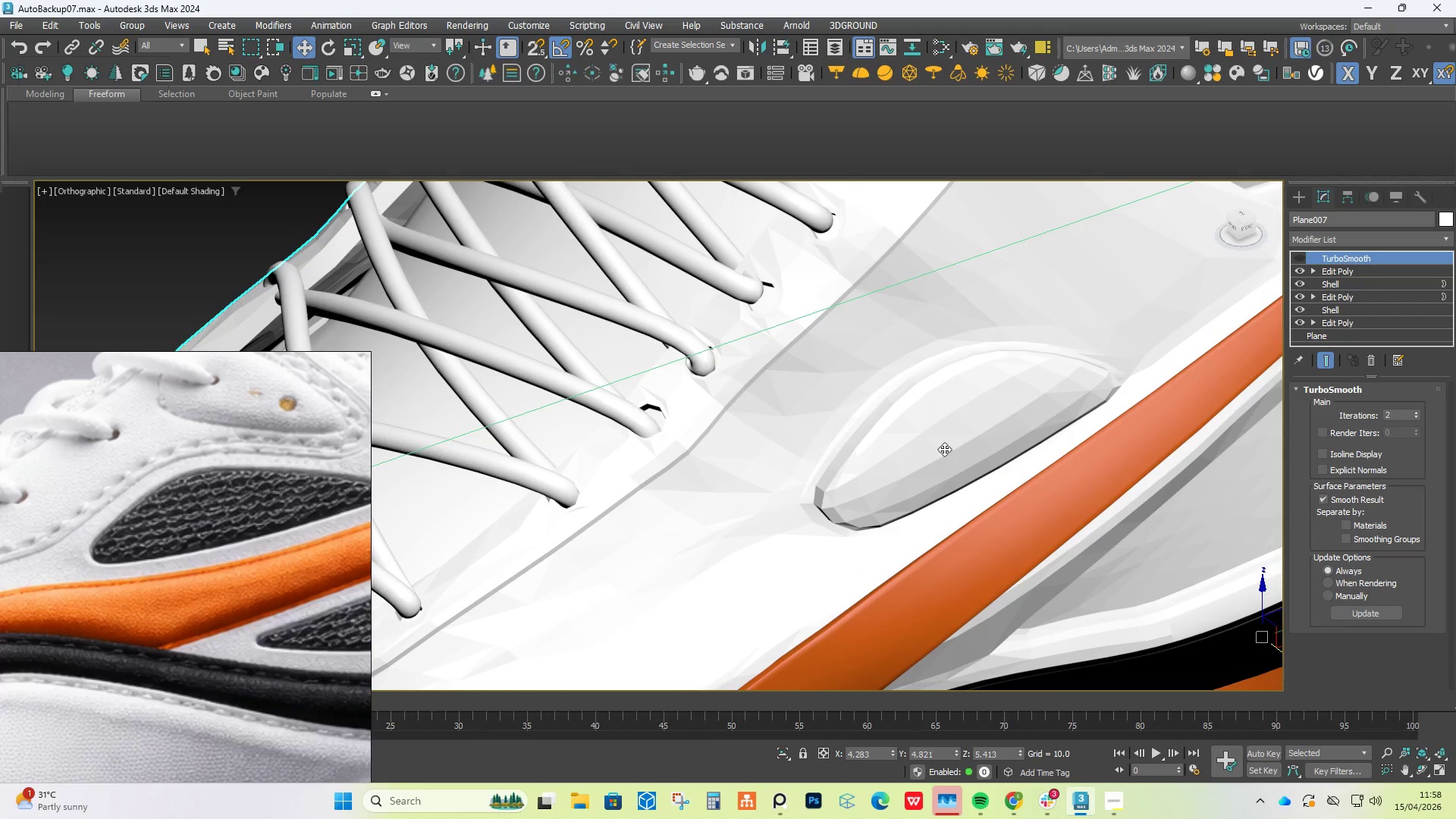 
key(F4)
 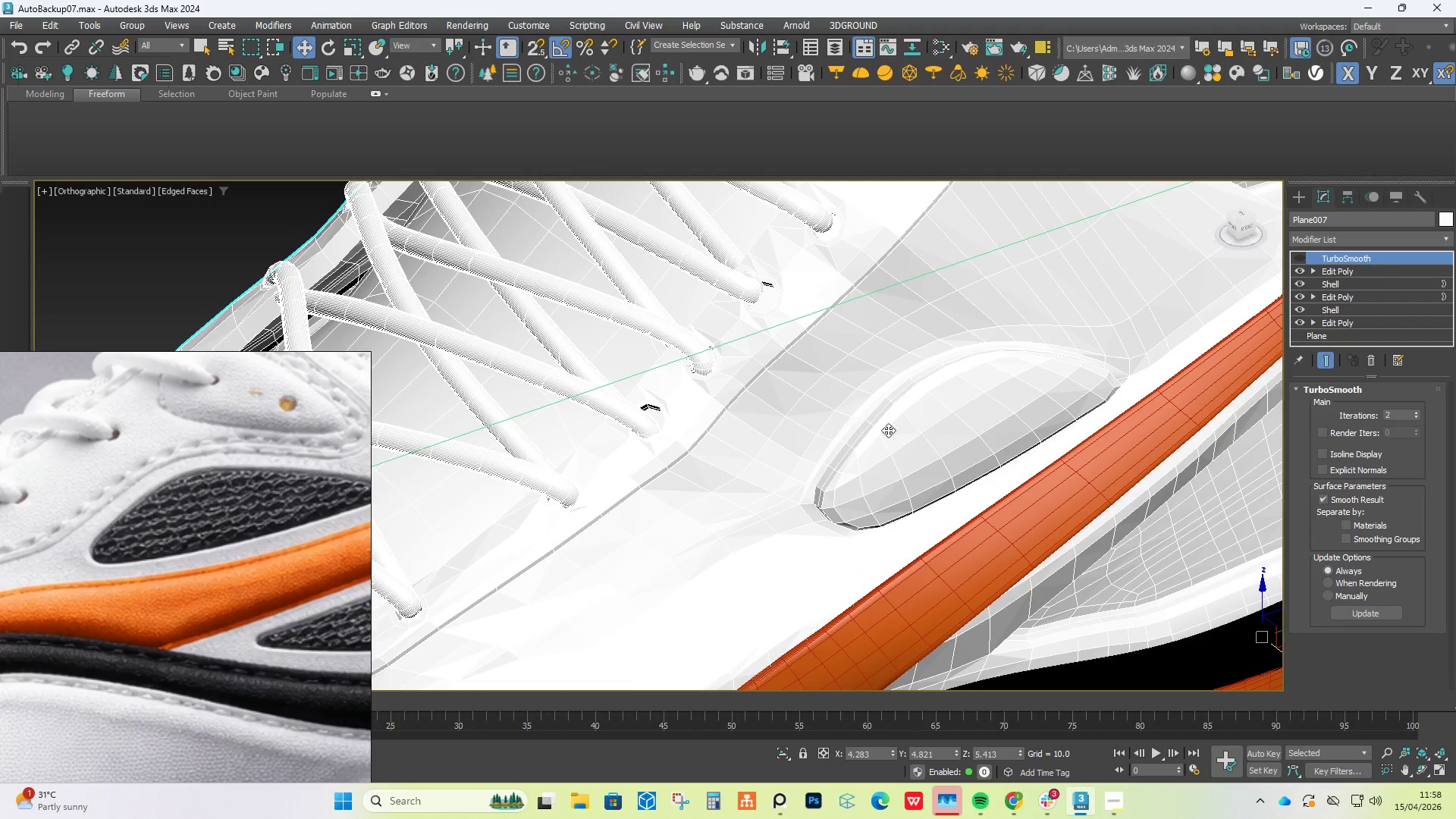 
scroll: coordinate [861, 435], scroll_direction: up, amount: 4.0
 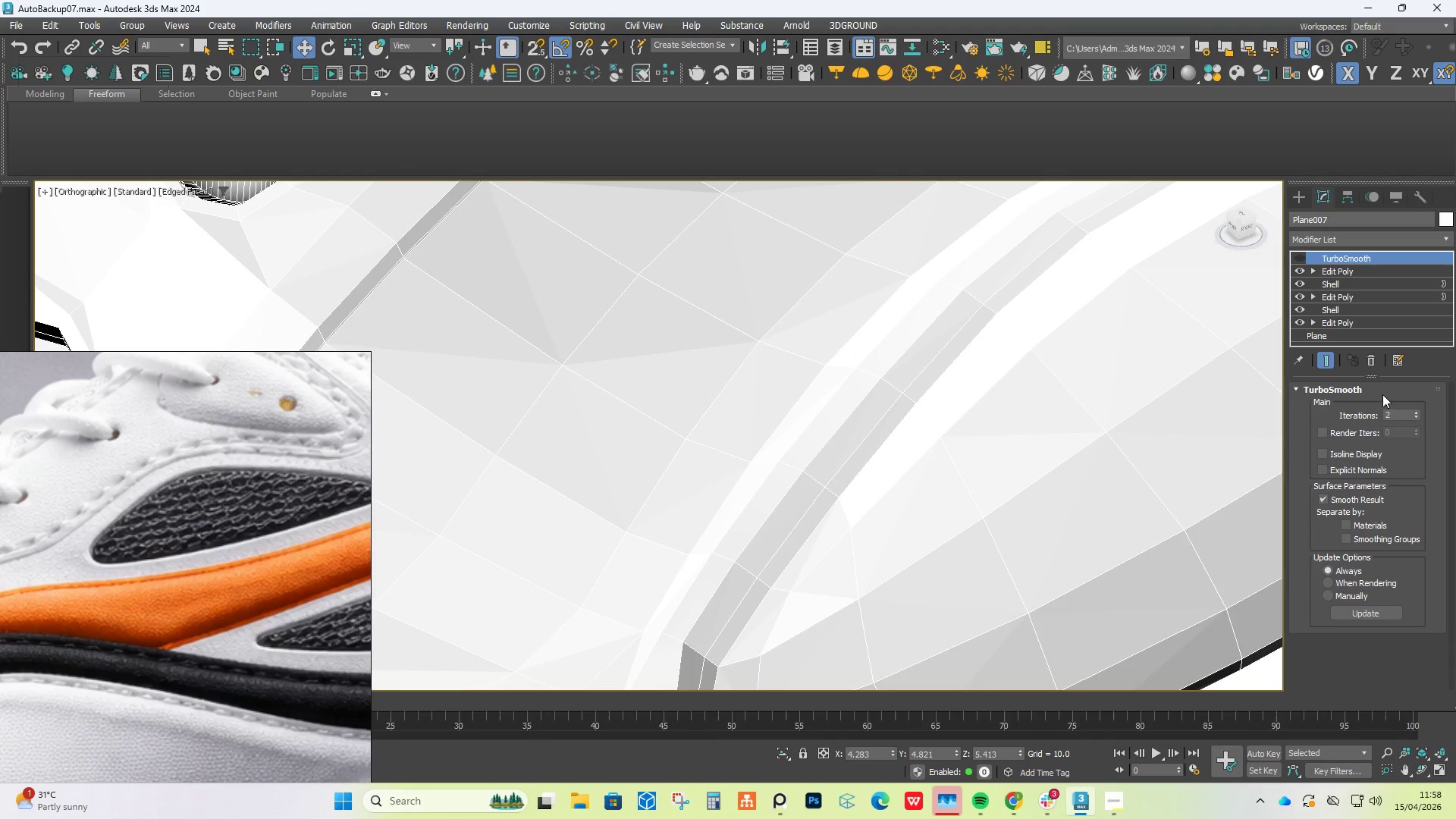 
mouse_move([1336, 341])
 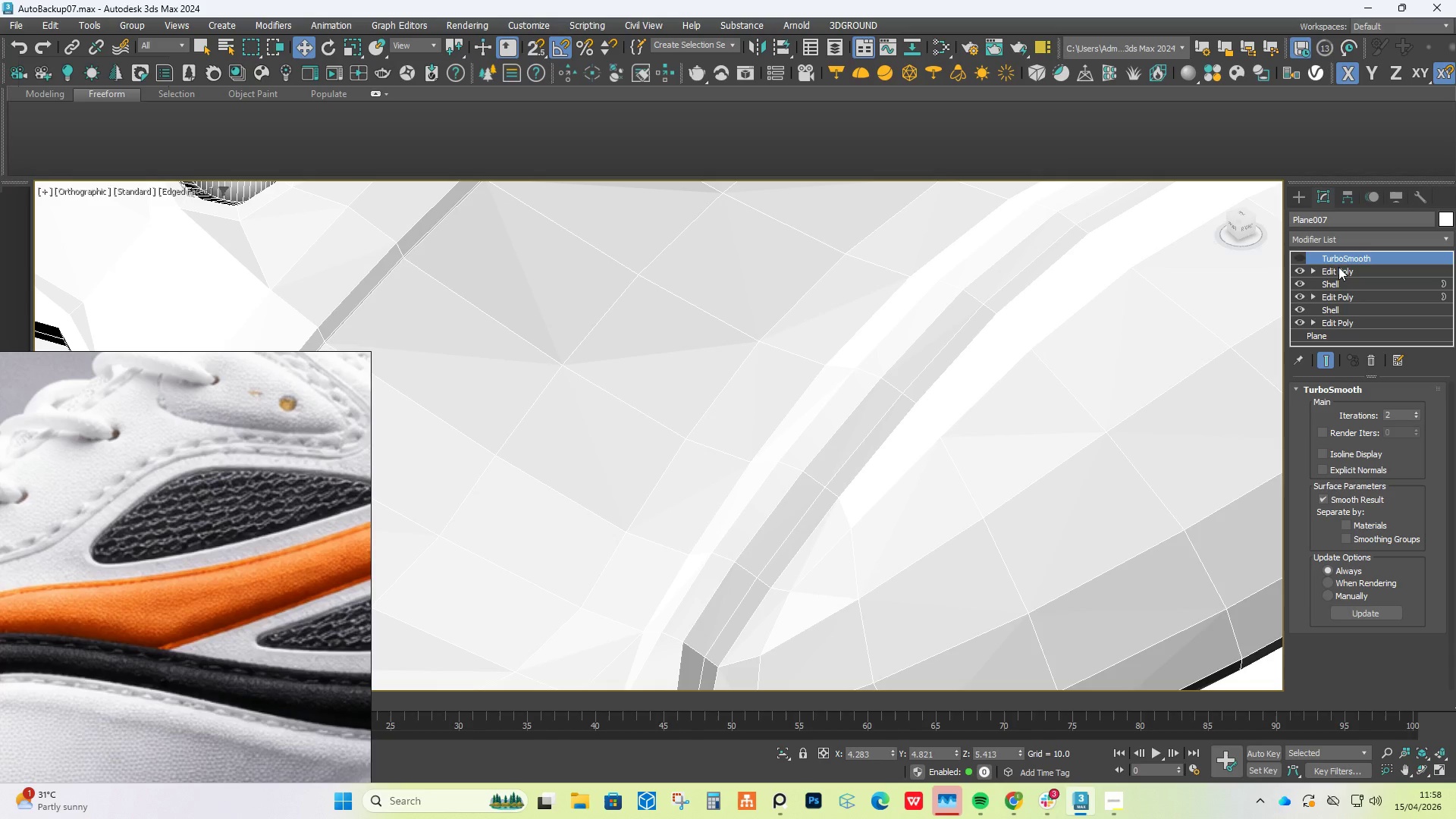 
left_click([1341, 268])
 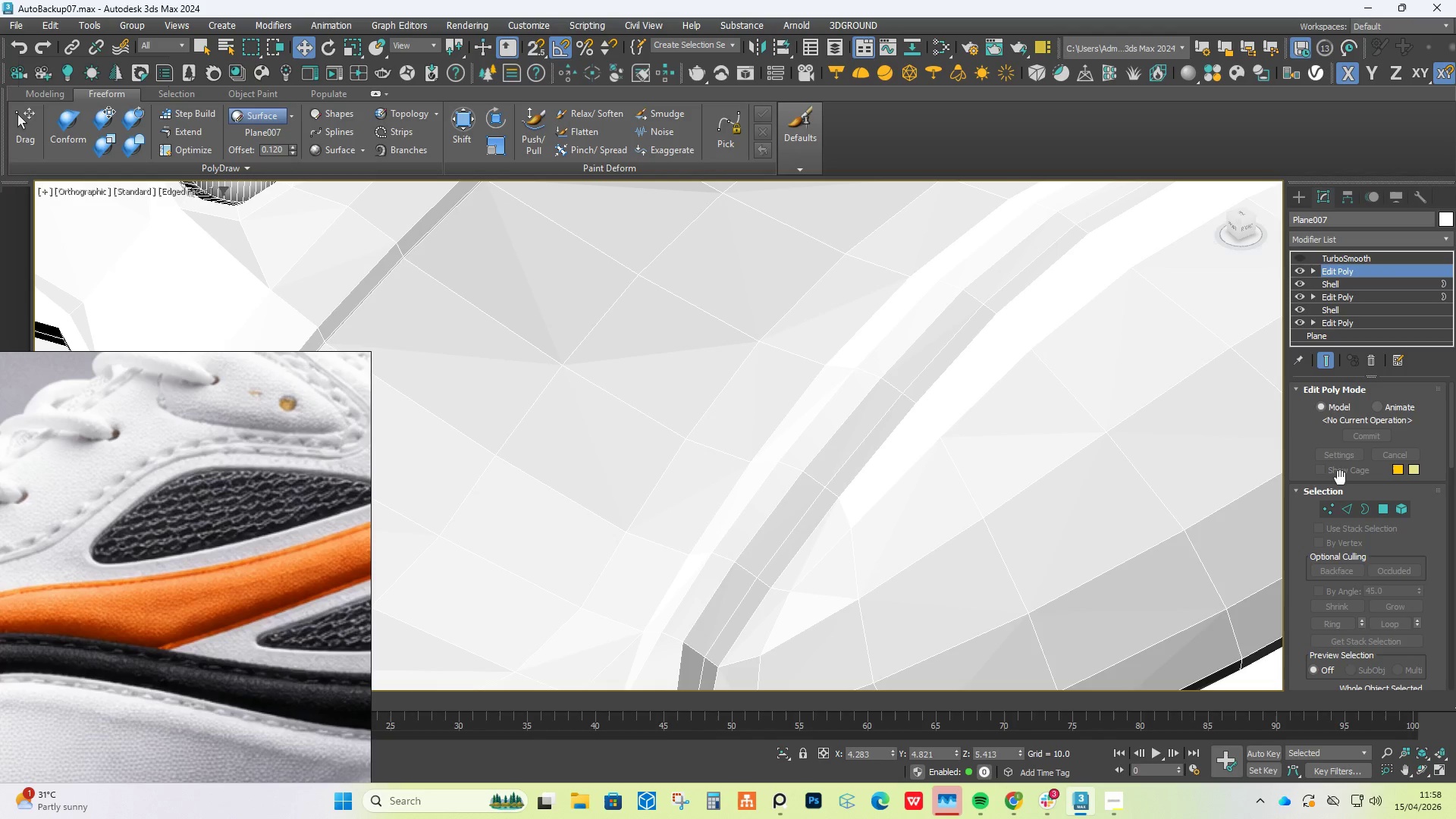 
left_click([1346, 510])
 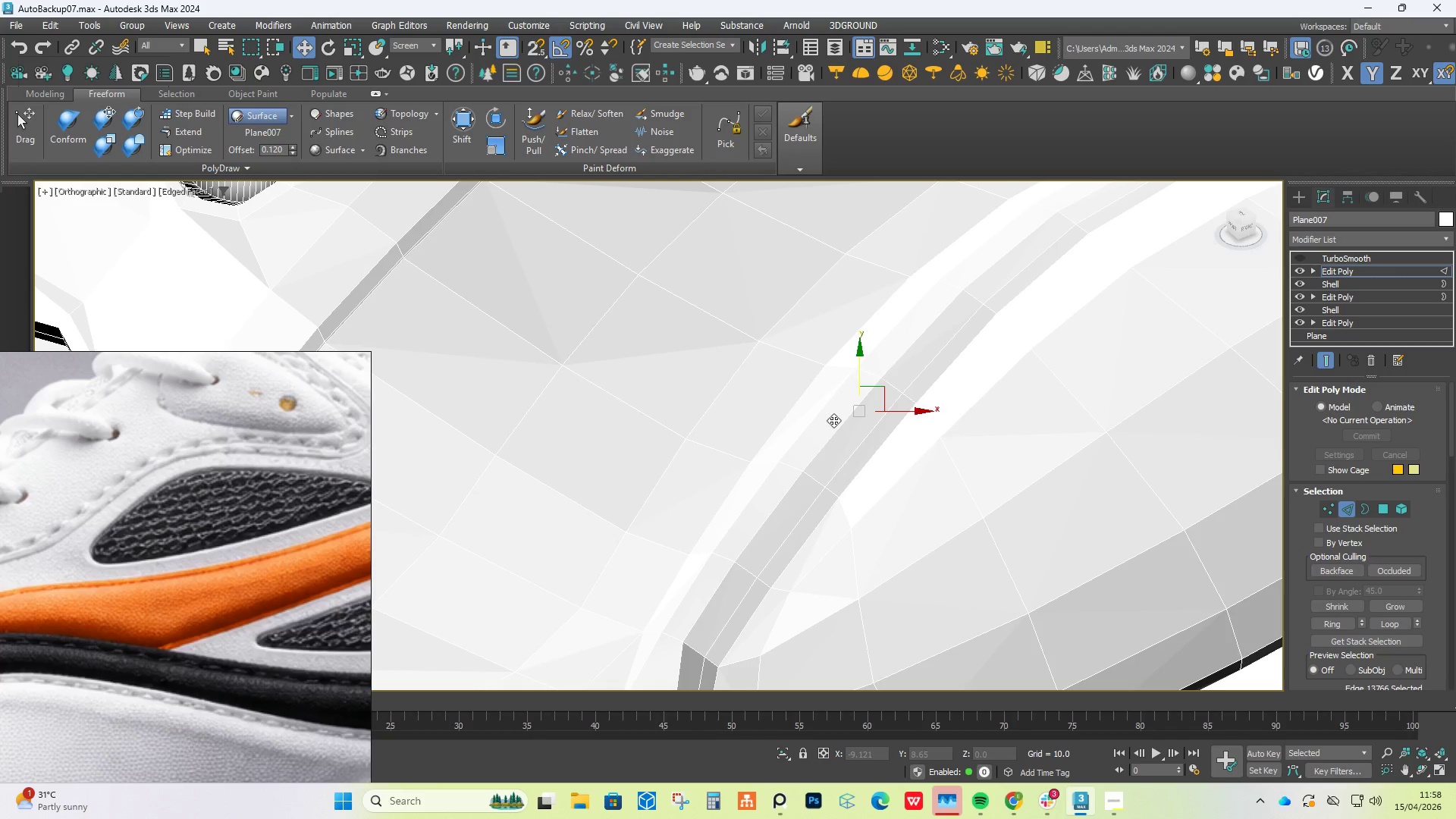 
double_click([839, 426])
 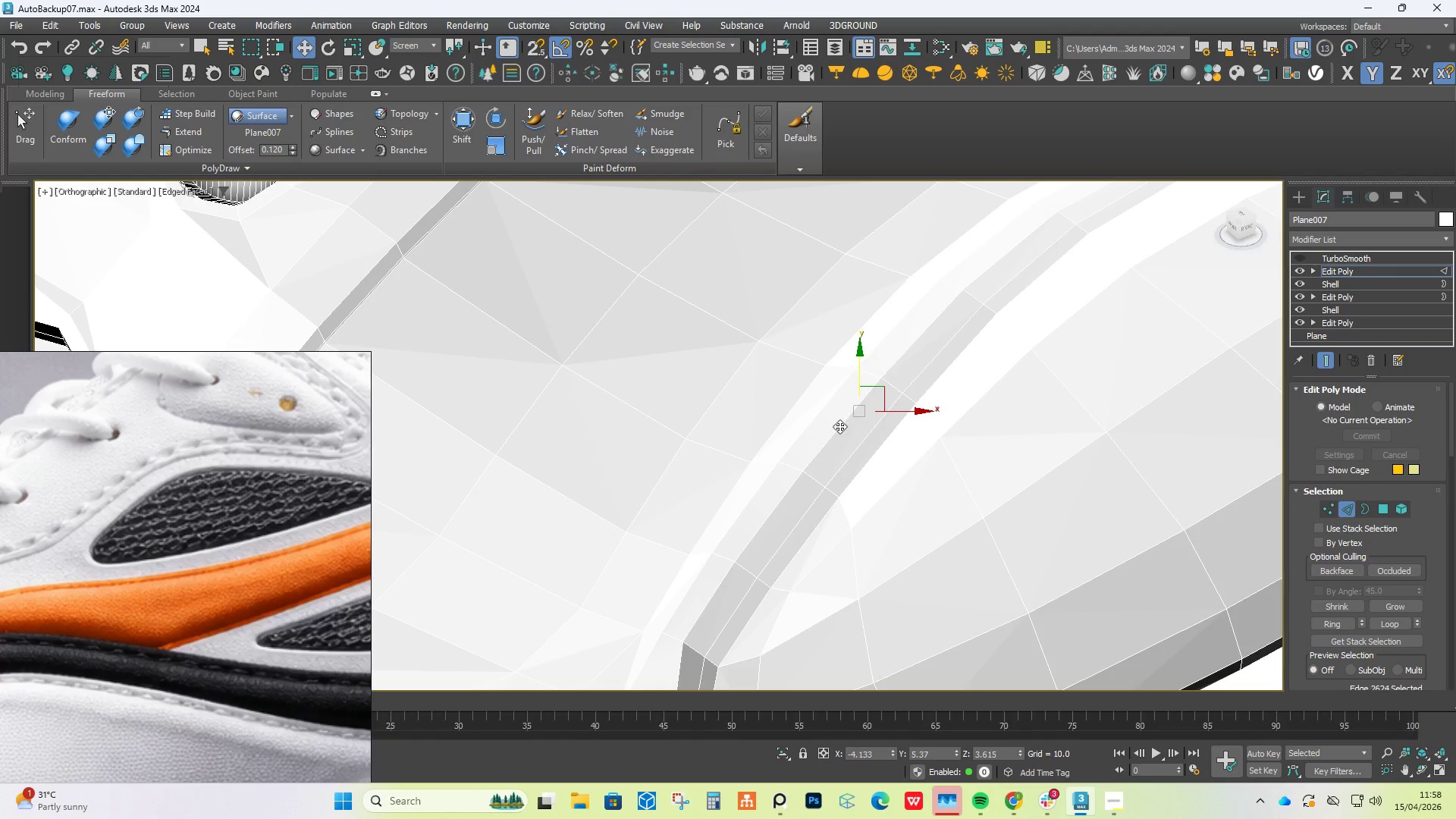 
triple_click([839, 426])
 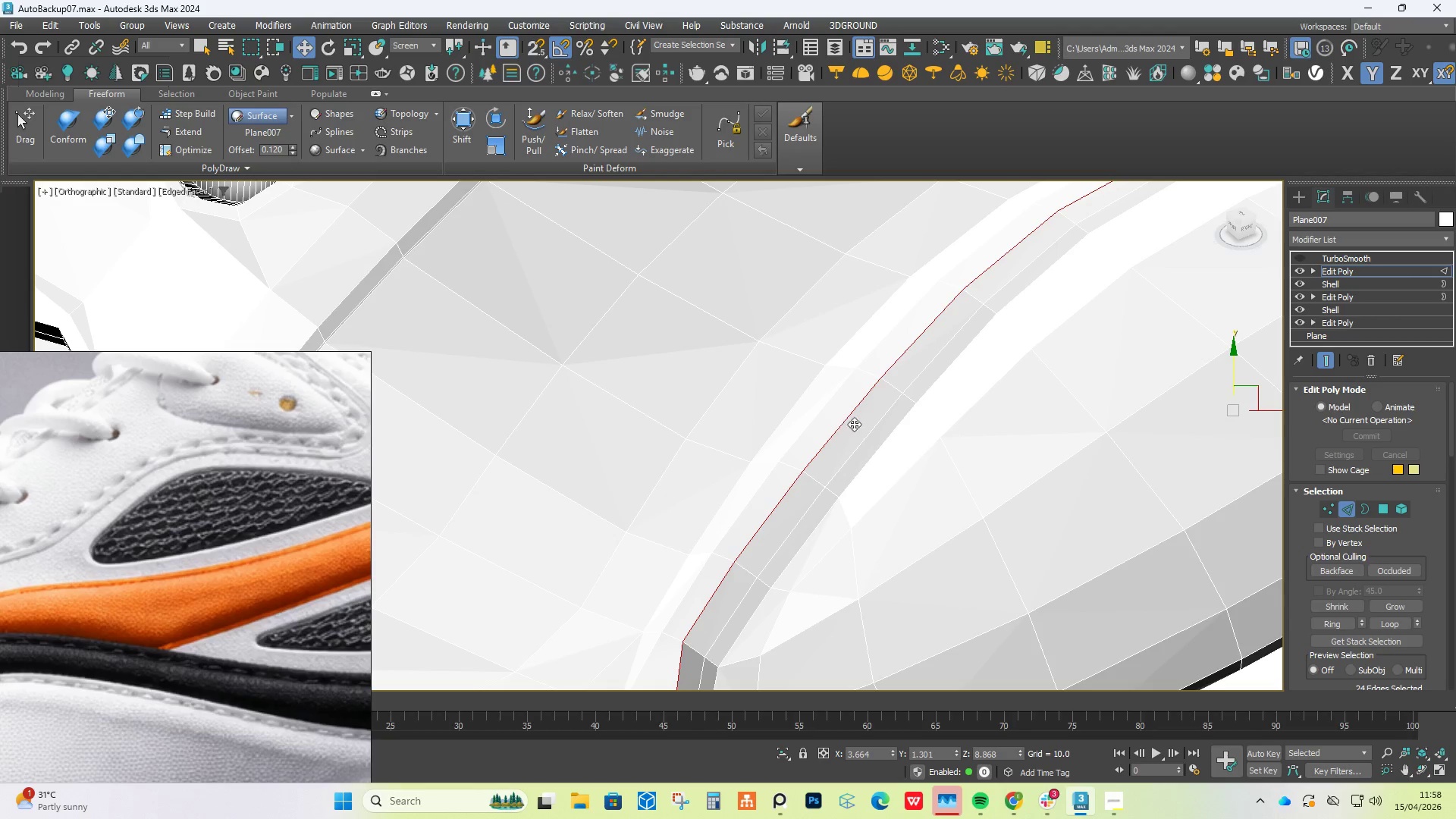 
hold_key(key=AltLeft, duration=1.27)
 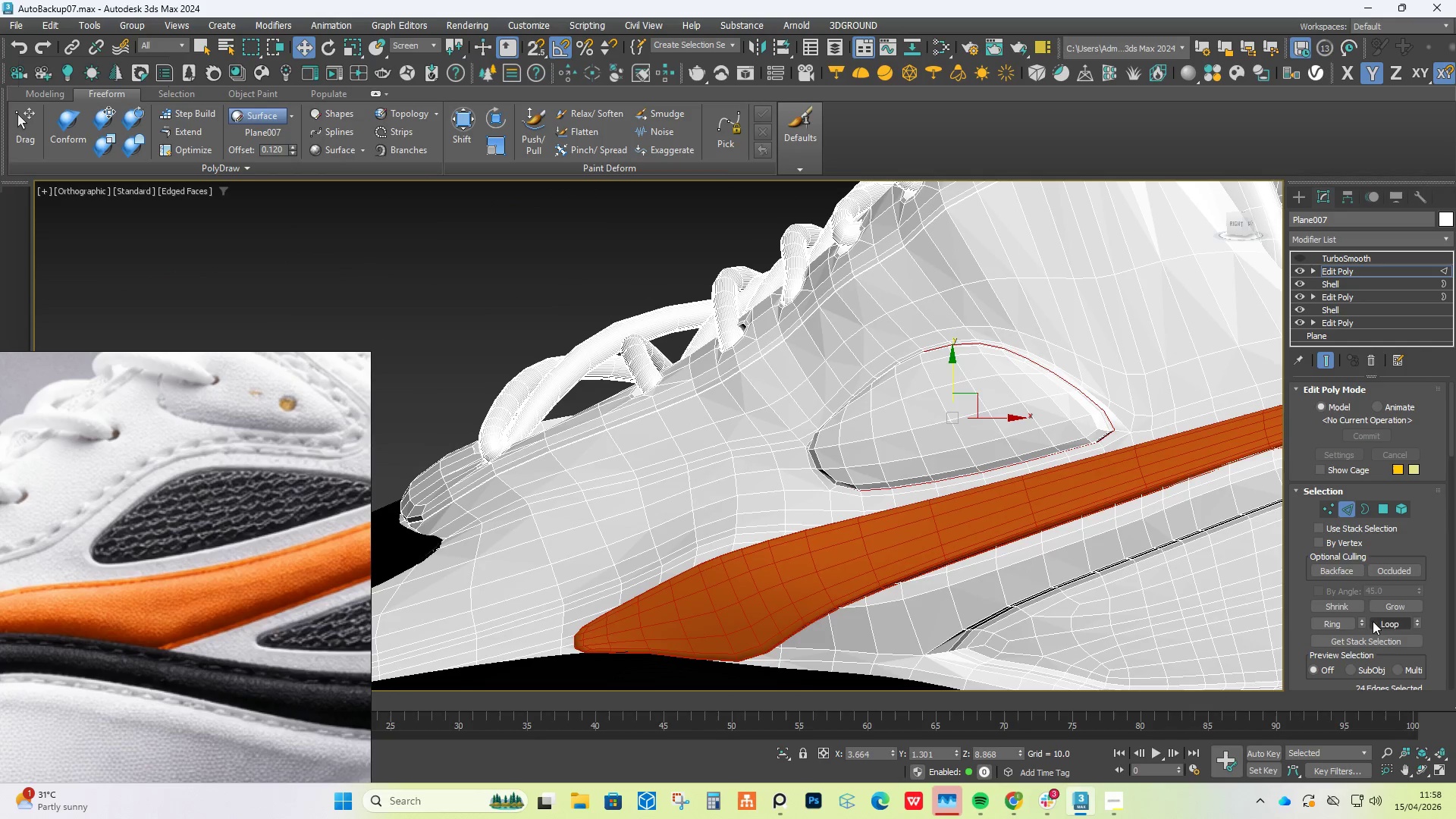 
scroll: coordinate [858, 420], scroll_direction: down, amount: 4.0
 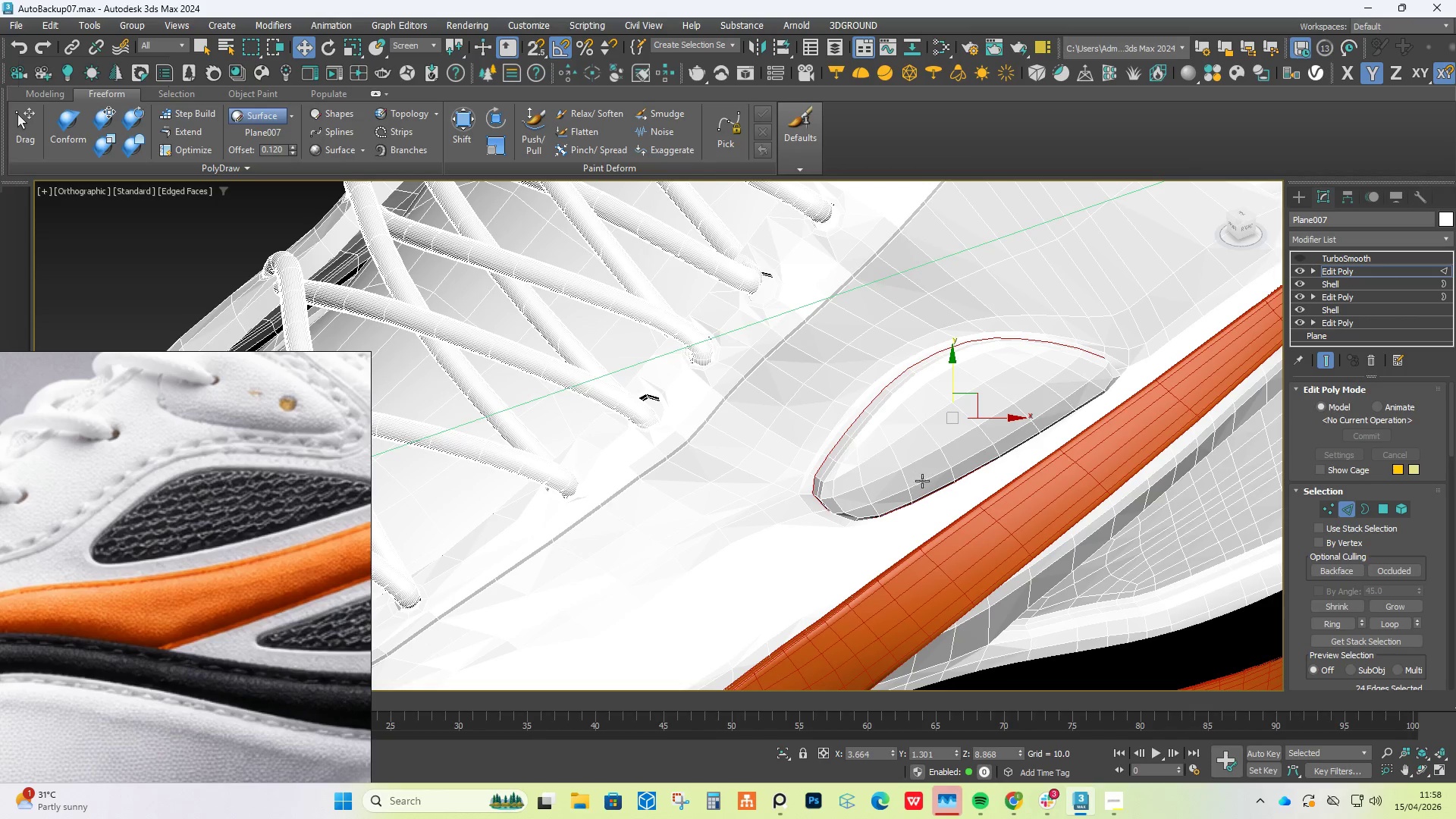 
scroll: coordinate [1143, 407], scroll_direction: up, amount: 5.0
 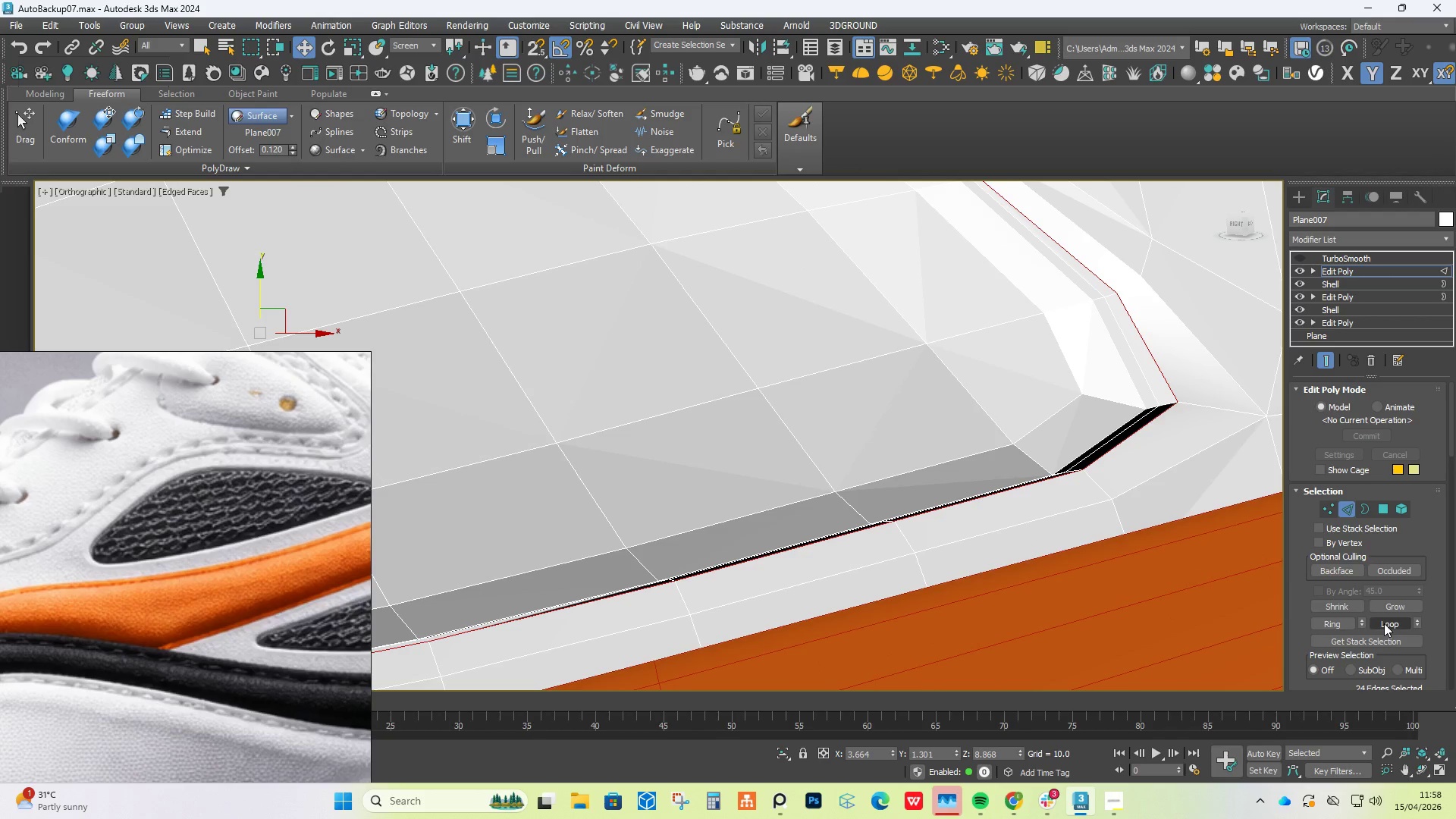 
scroll: coordinate [1360, 626], scroll_direction: down, amount: 6.0
 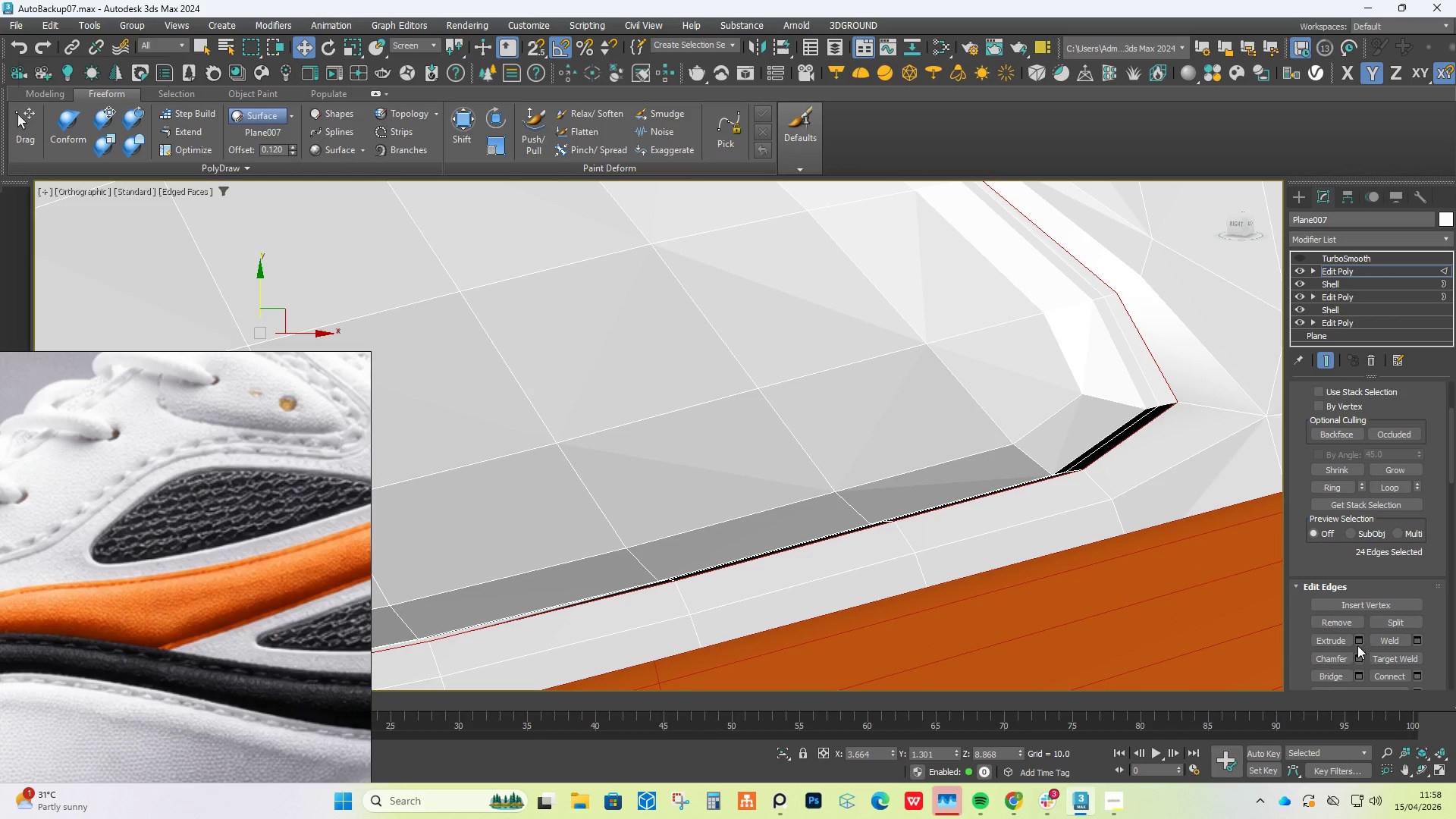 
left_click([1357, 642])
 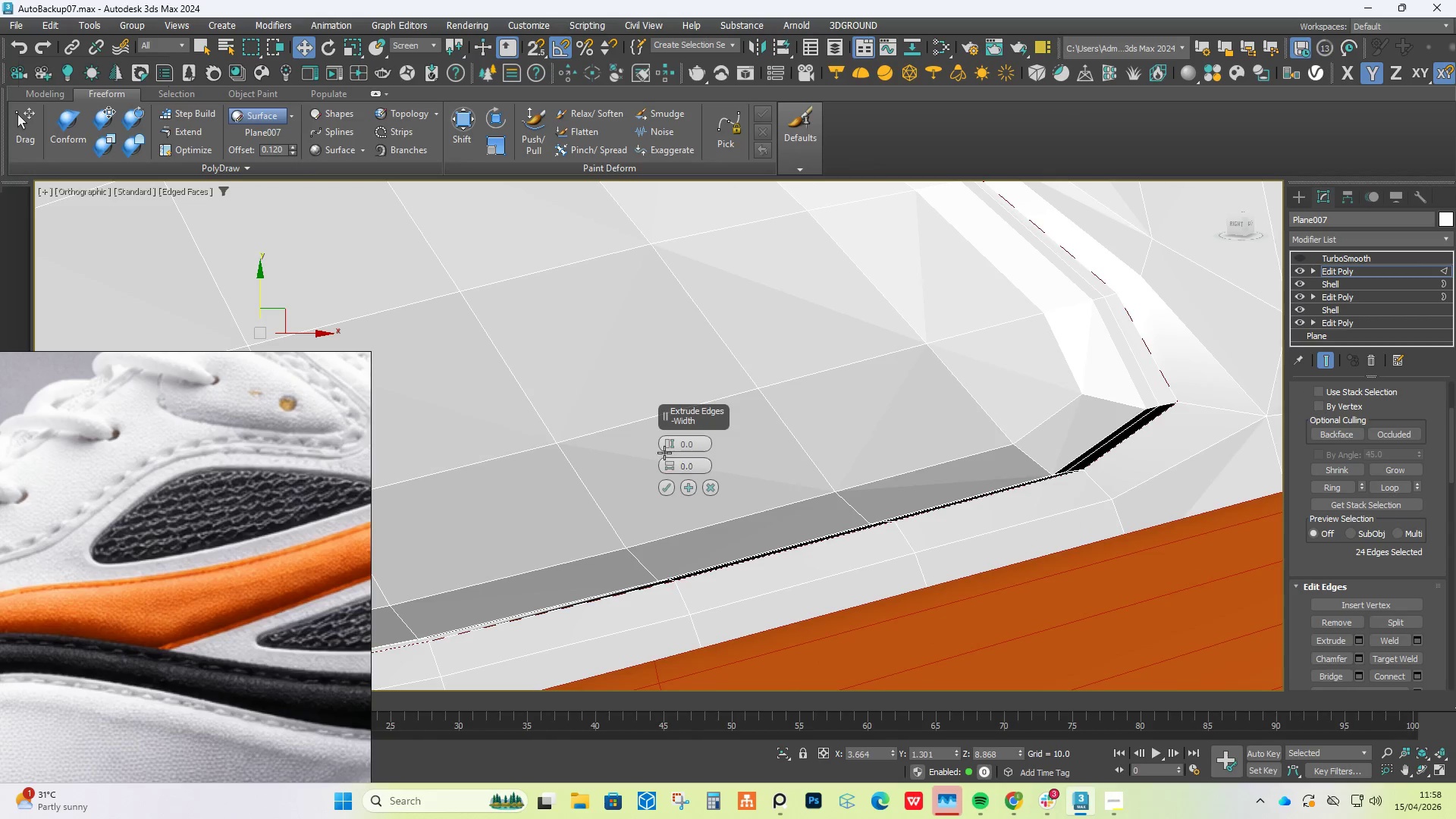 
left_click_drag(start_coordinate=[669, 469], to_coordinate=[672, 465])
 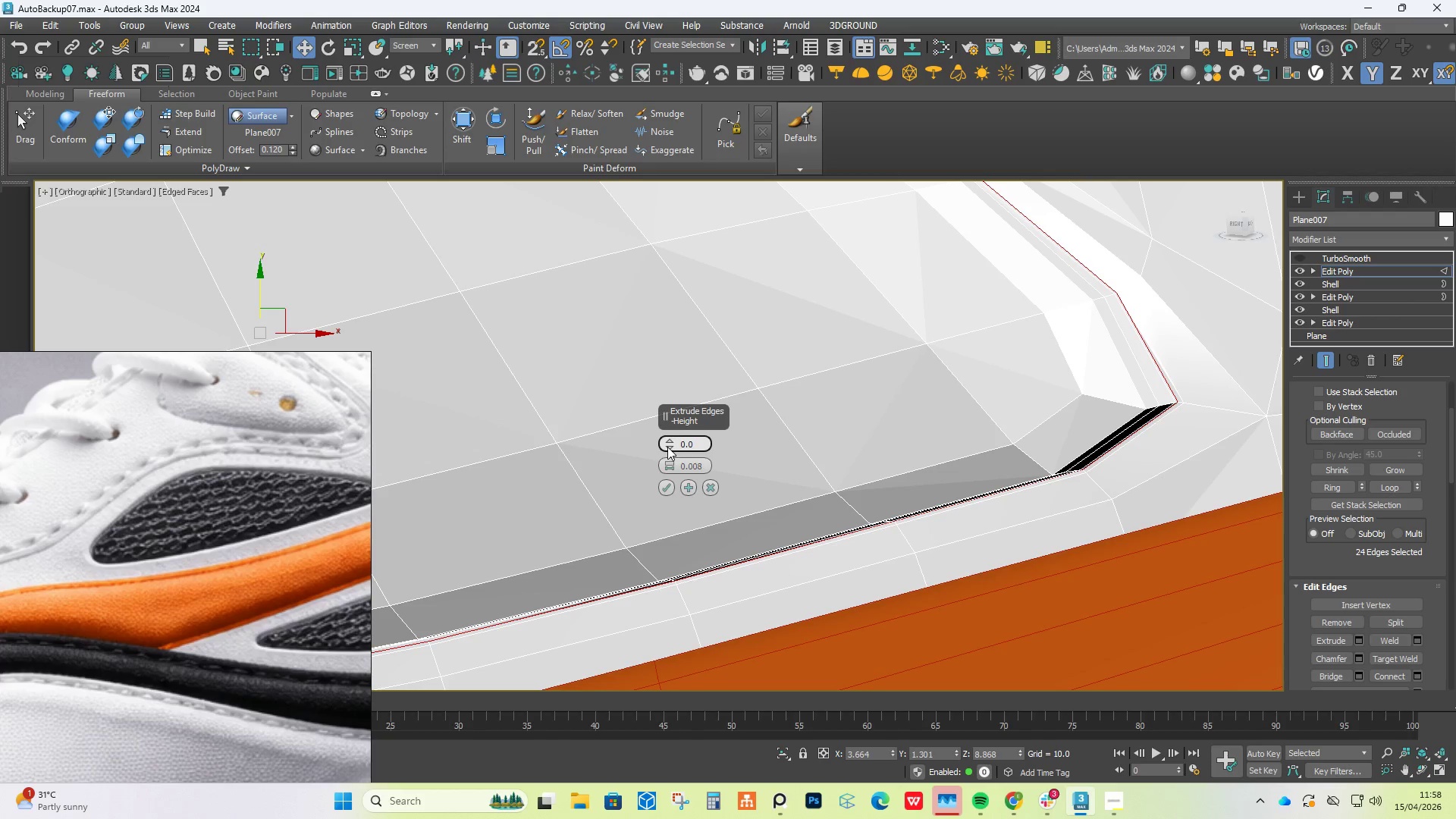 
left_click_drag(start_coordinate=[668, 442], to_coordinate=[672, 465])
 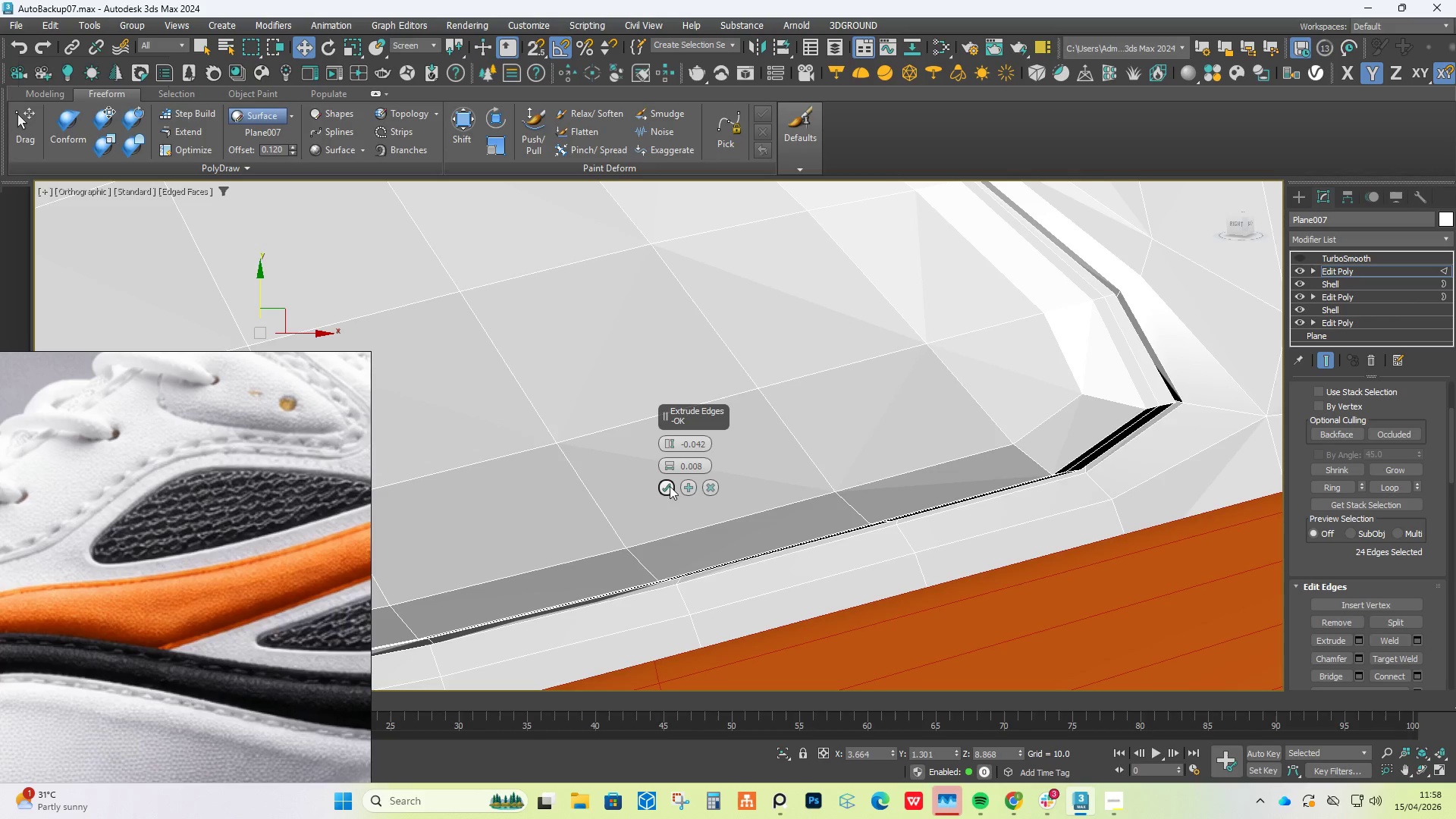 
left_click([666, 489])
 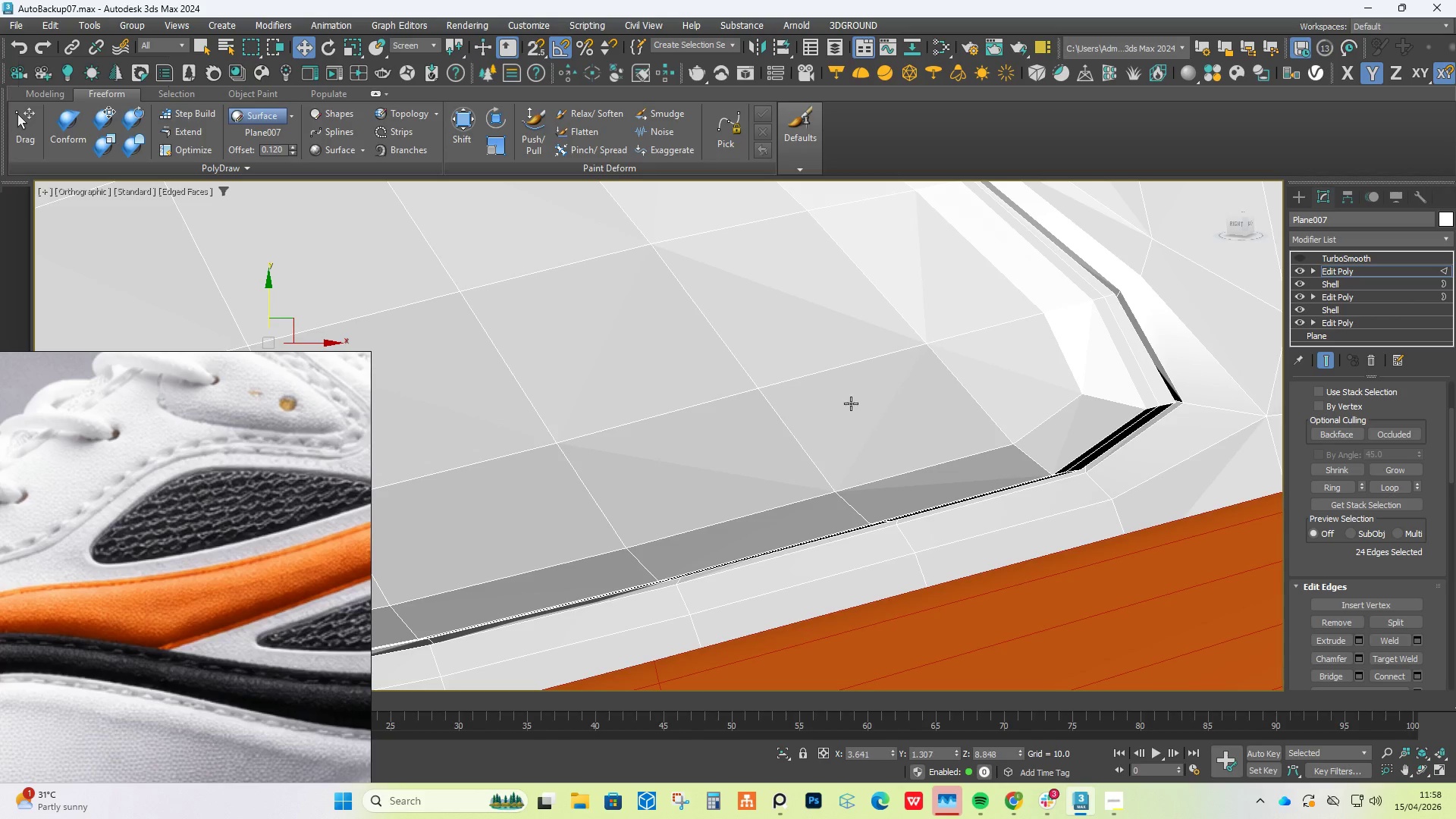 
hold_key(key=AltLeft, duration=0.61)
 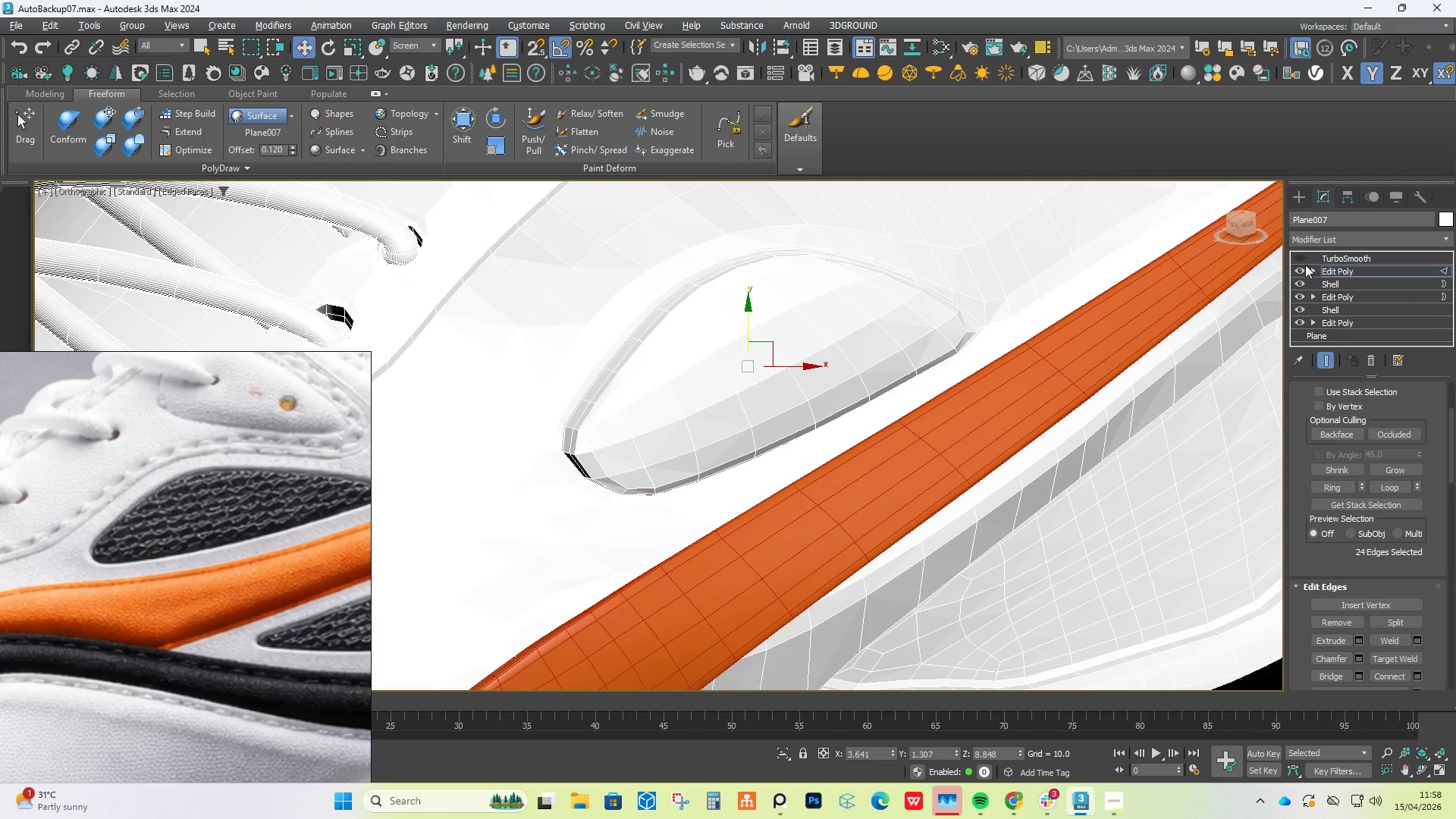 
scroll: coordinate [908, 374], scroll_direction: down, amount: 4.0
 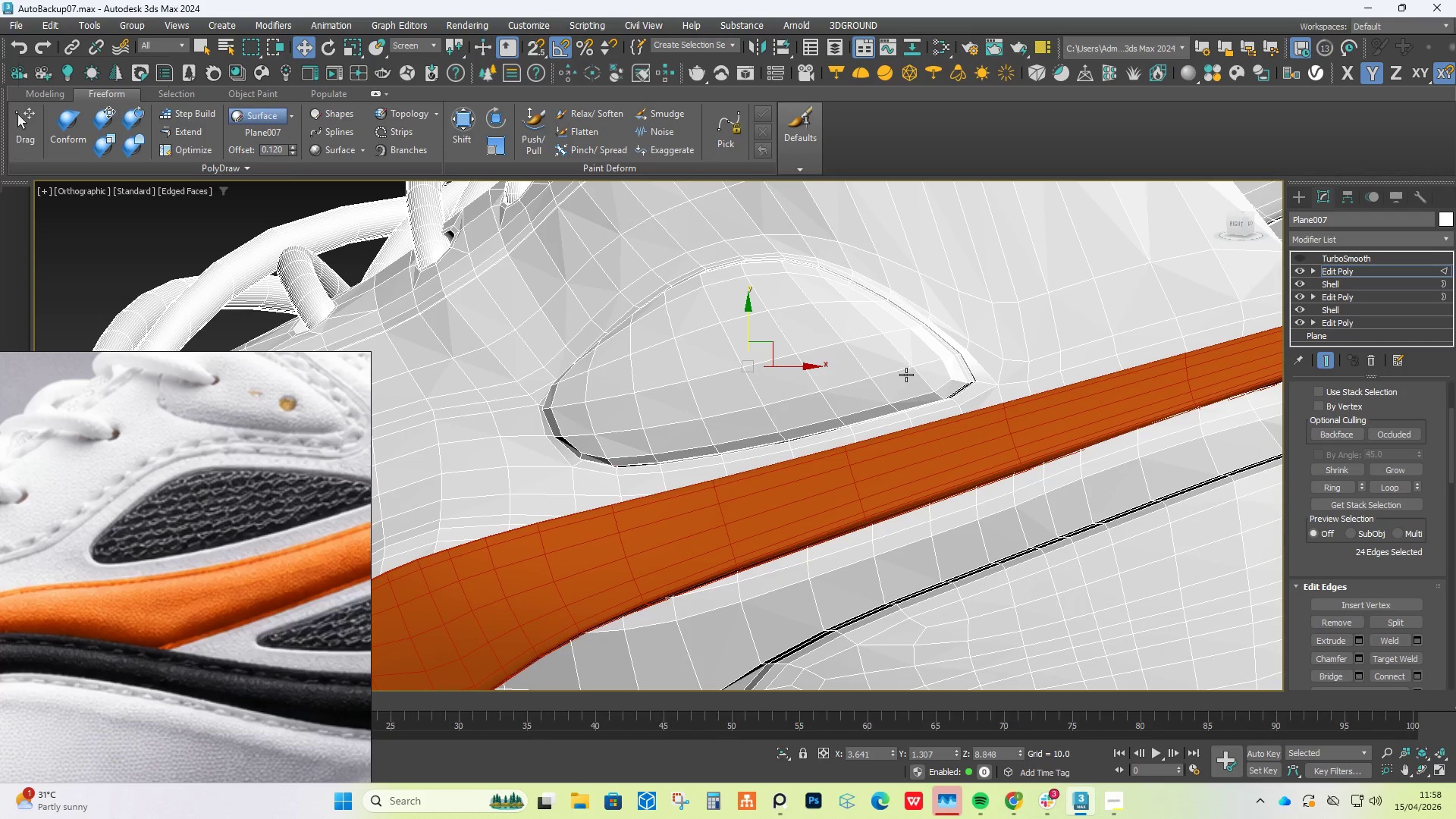 
left_click([1298, 256])
 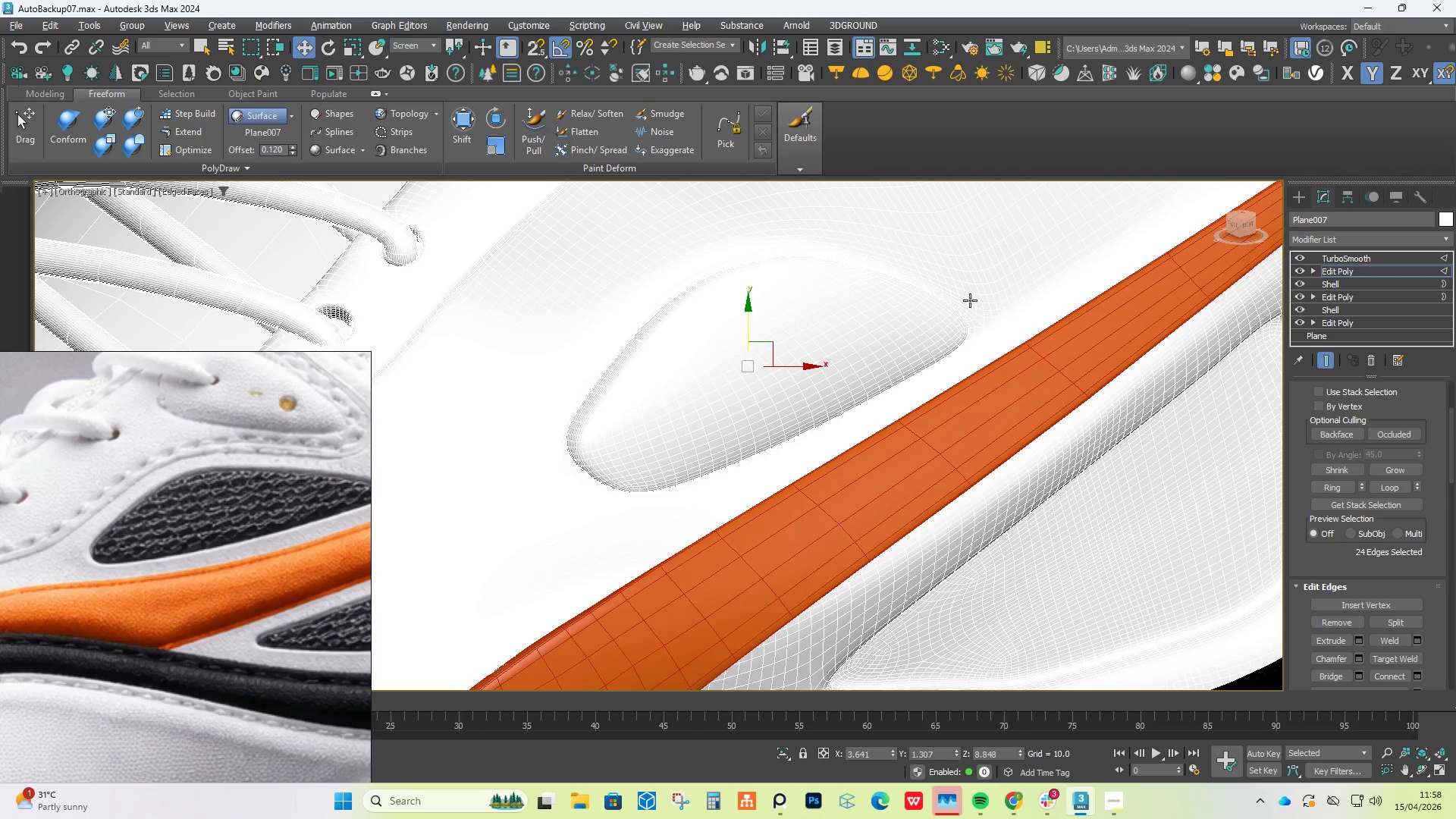 
key(F4)
 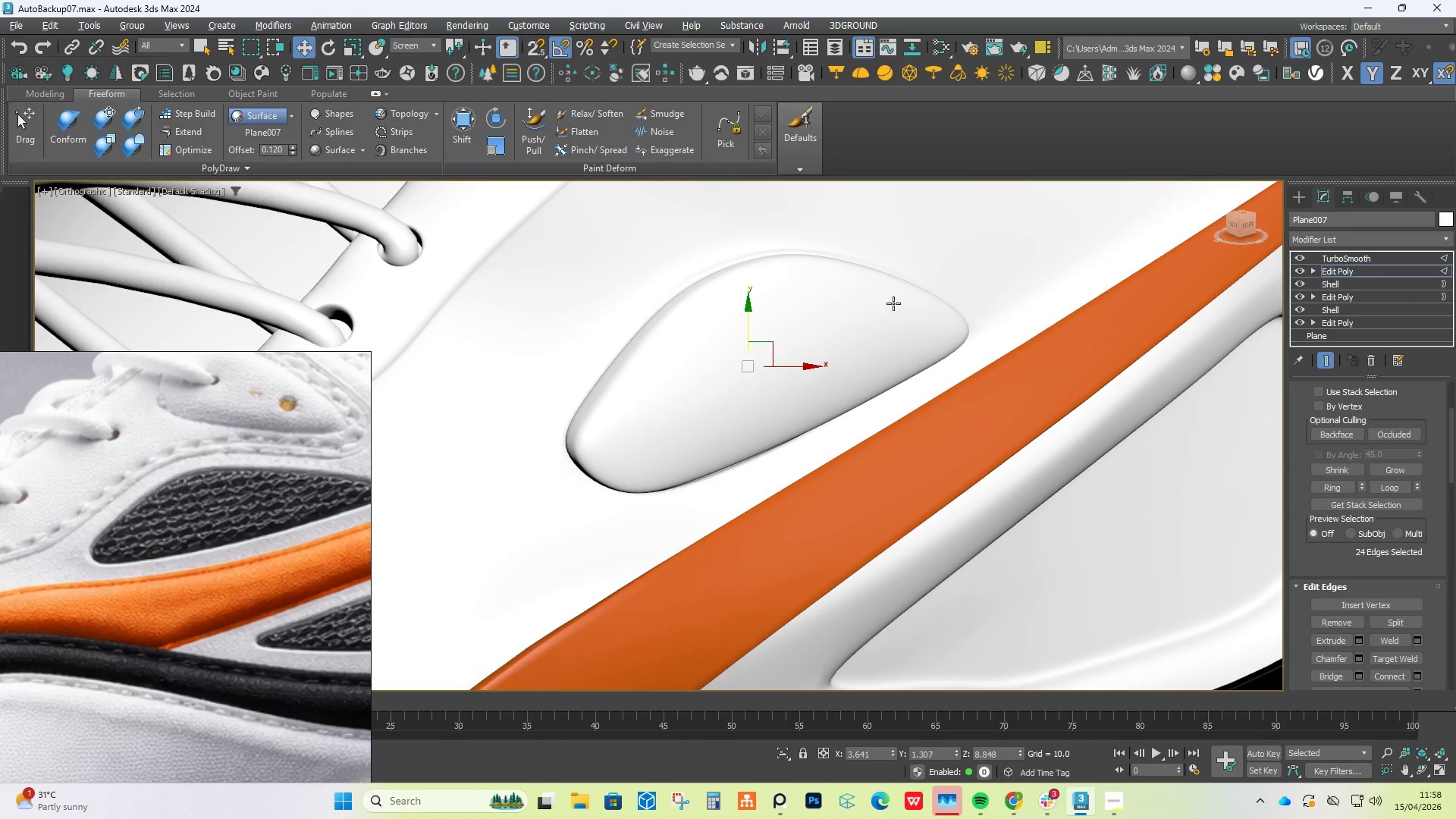 
hold_key(key=AltLeft, duration=0.73)
 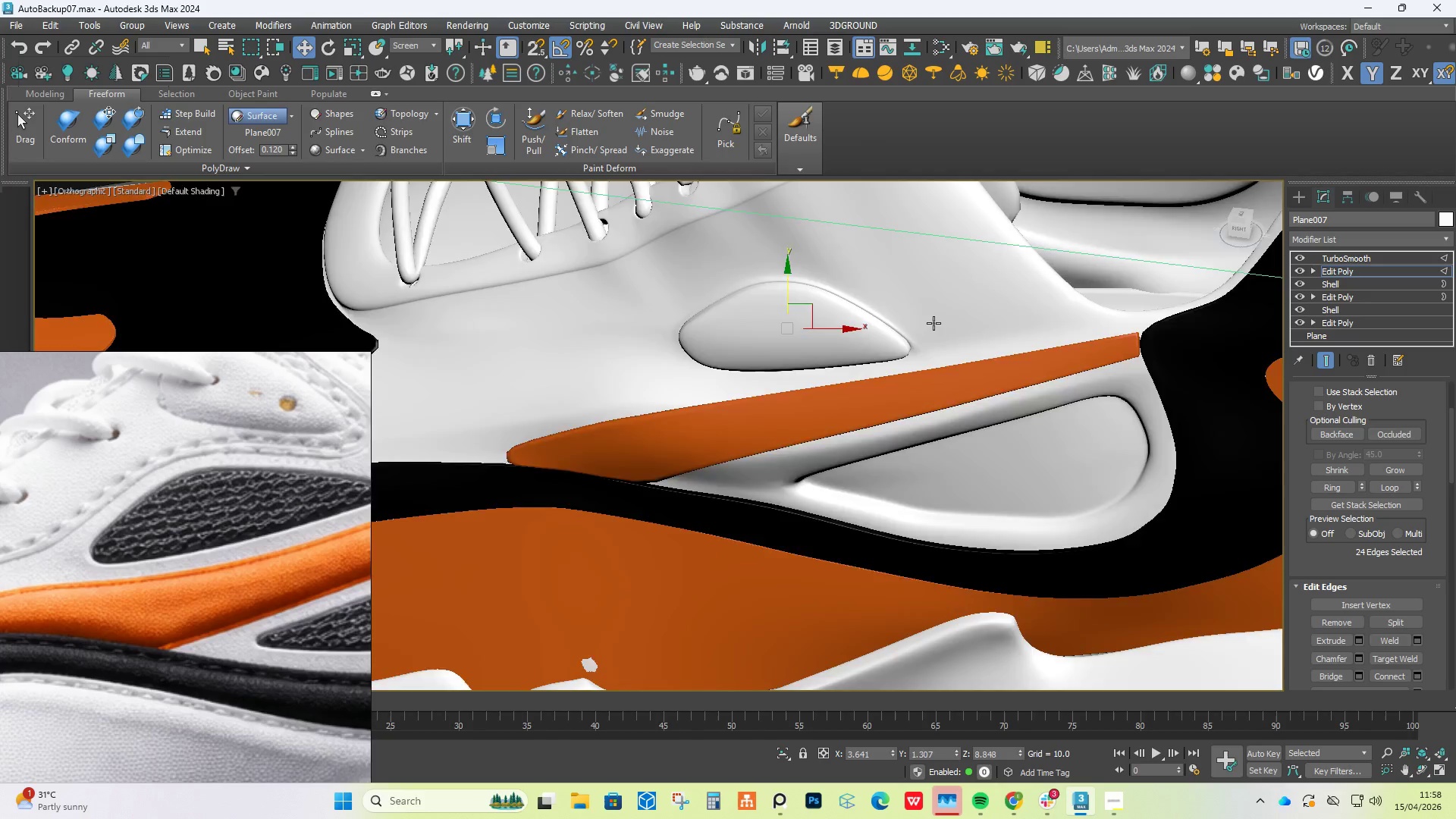 
scroll: coordinate [875, 306], scroll_direction: down, amount: 3.0
 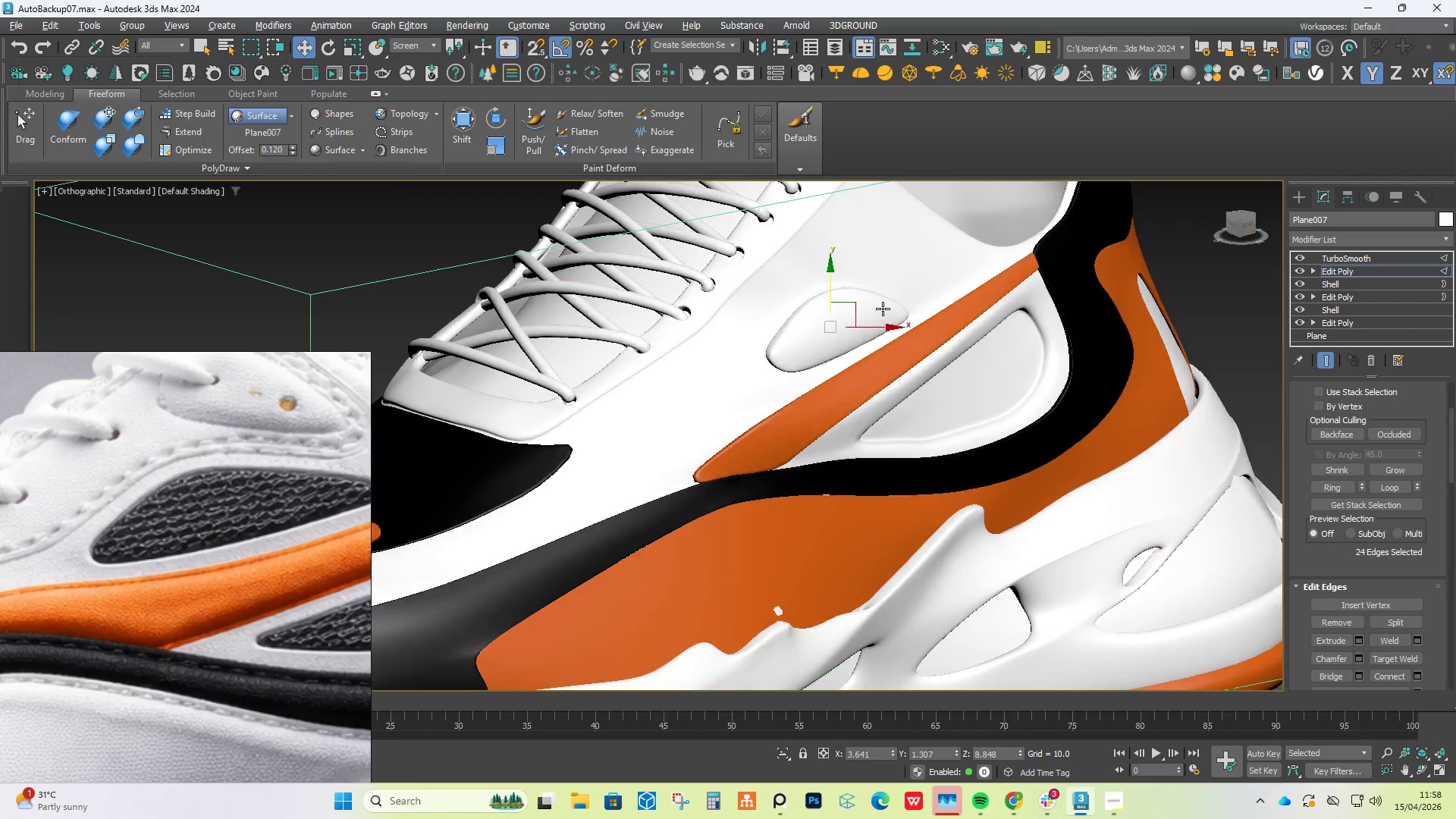 
scroll: coordinate [934, 323], scroll_direction: up, amount: 5.0
 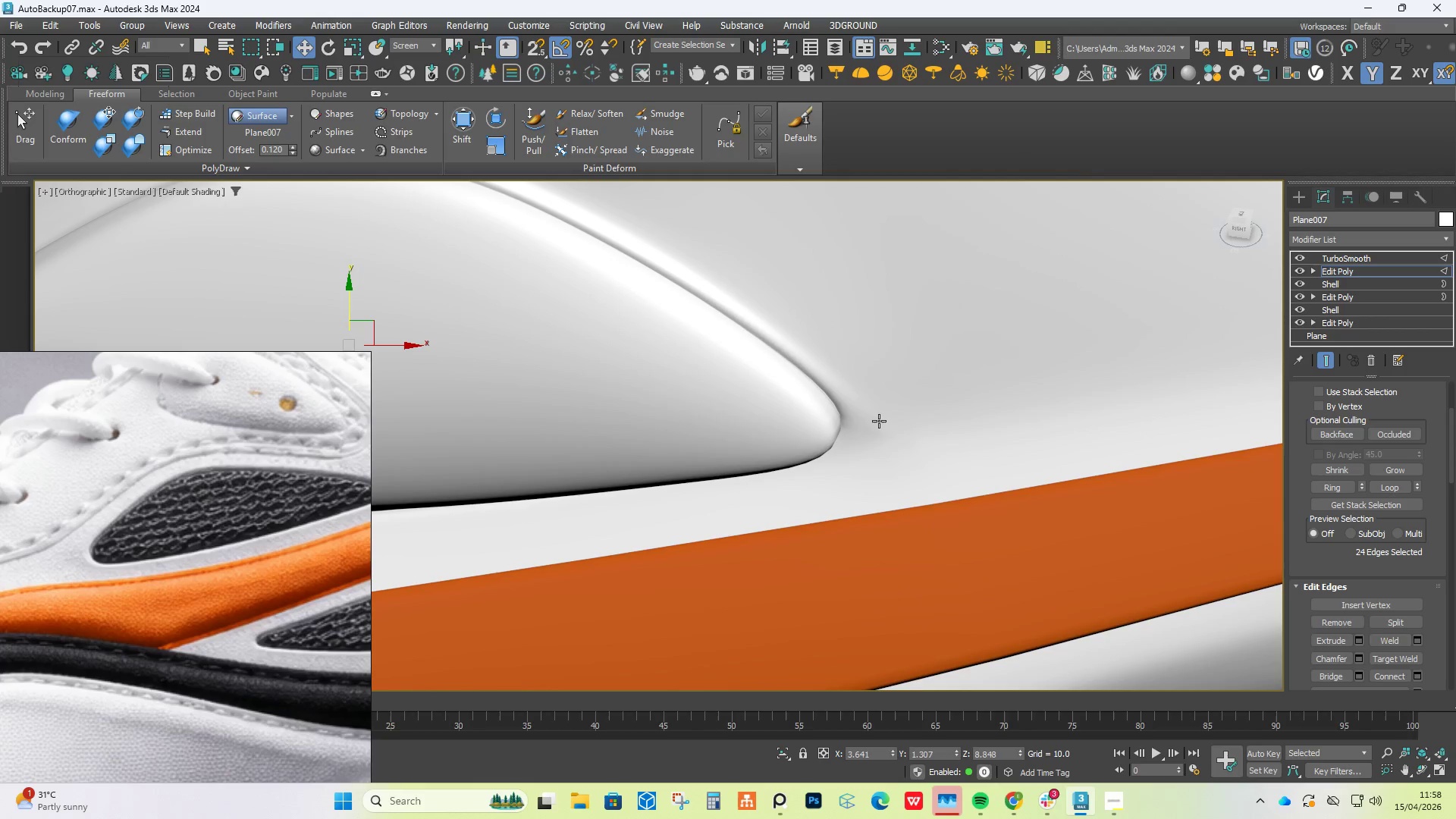 
hold_key(key=AltLeft, duration=0.5)
 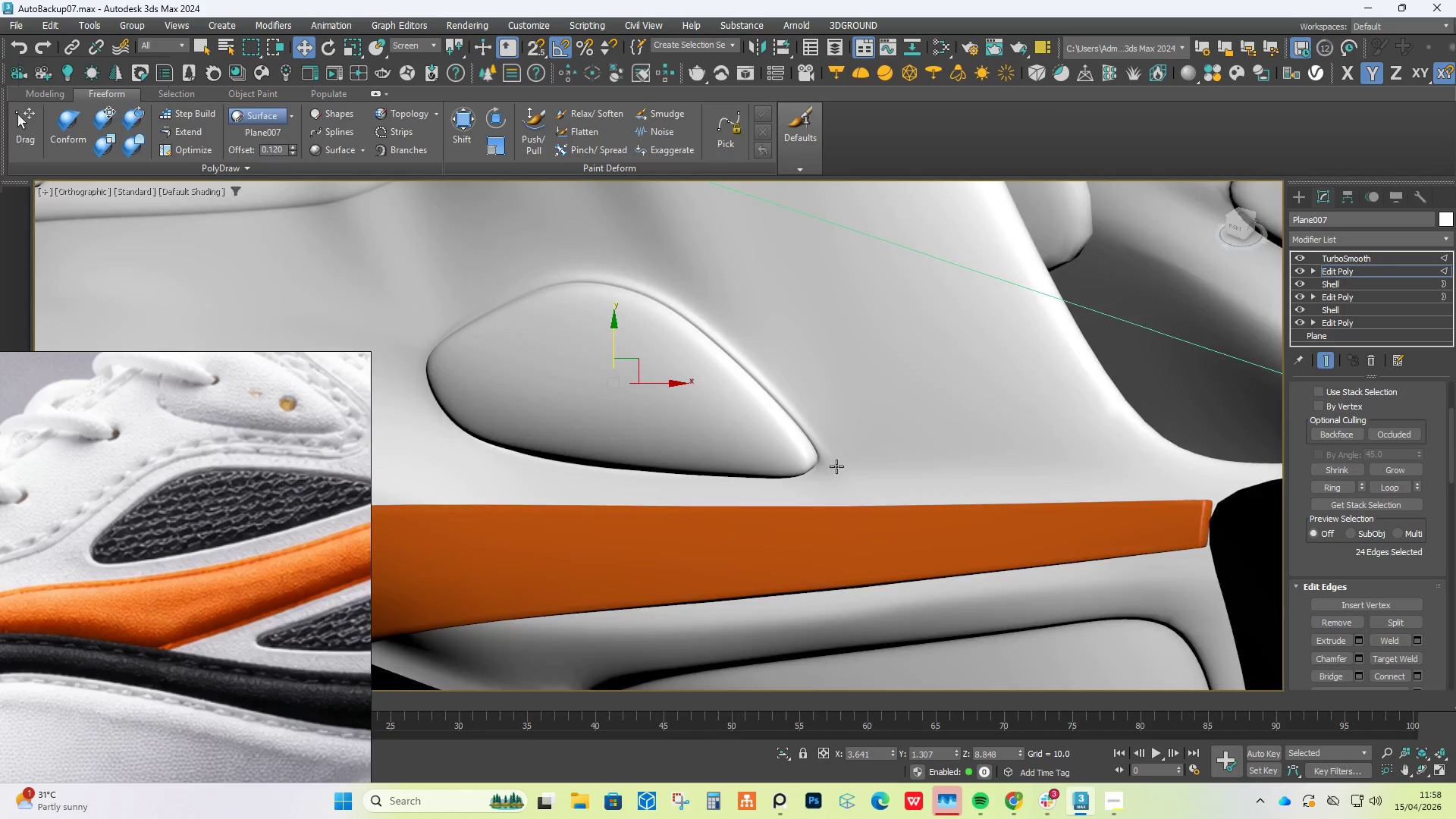 
scroll: coordinate [879, 421], scroll_direction: down, amount: 2.0
 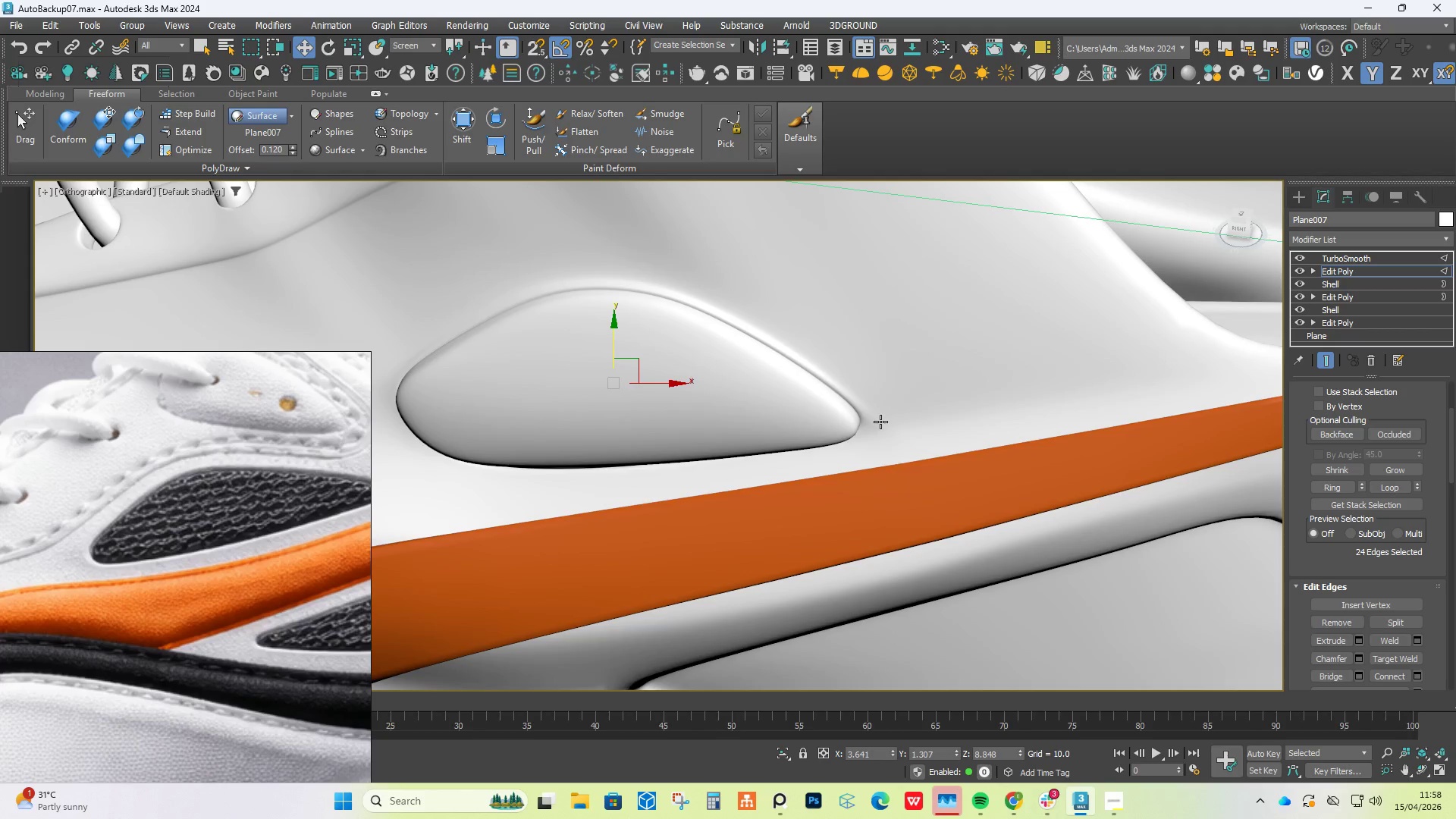 
hold_key(key=AltLeft, duration=0.58)
 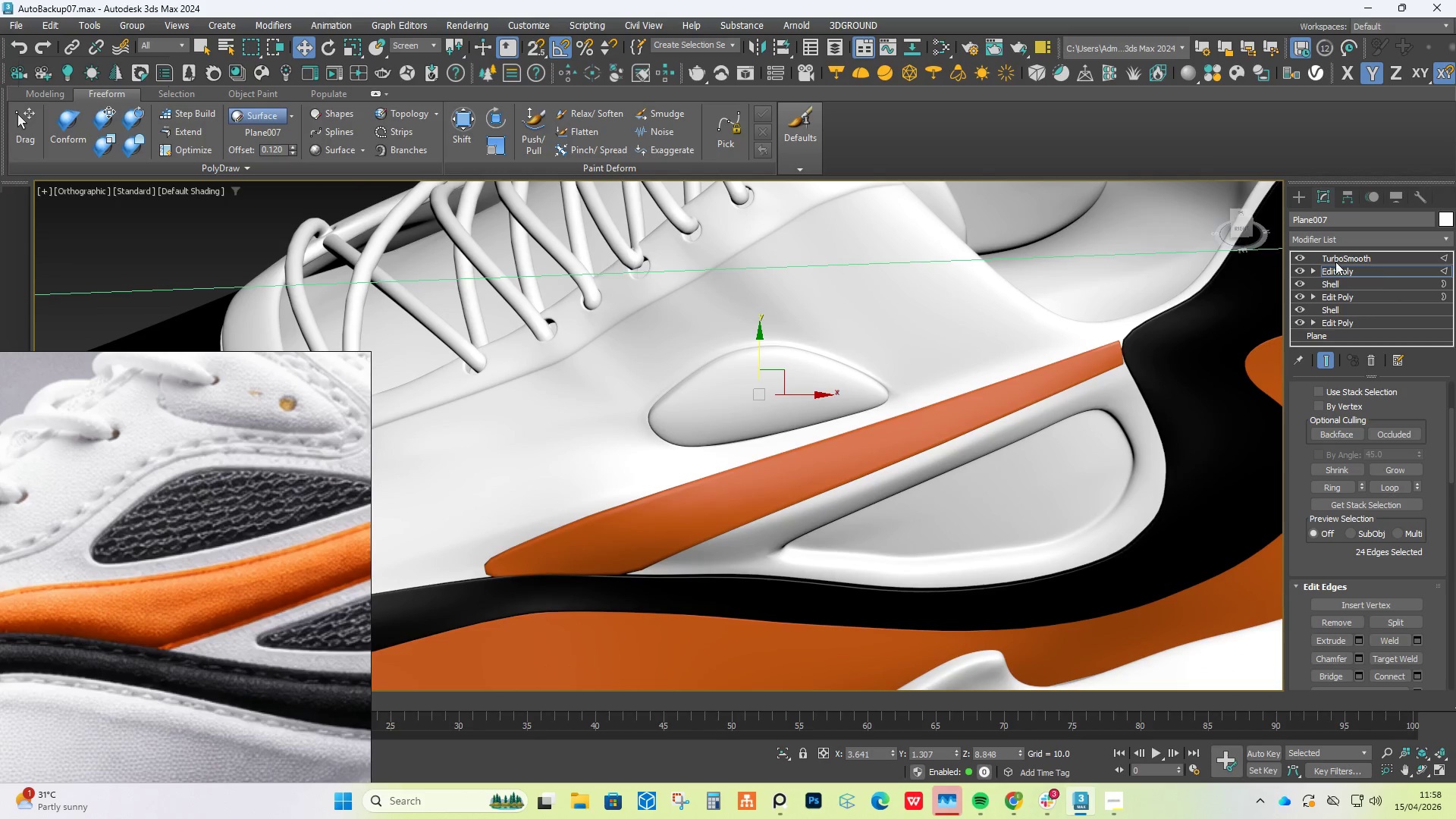 
scroll: coordinate [879, 432], scroll_direction: down, amount: 3.0
 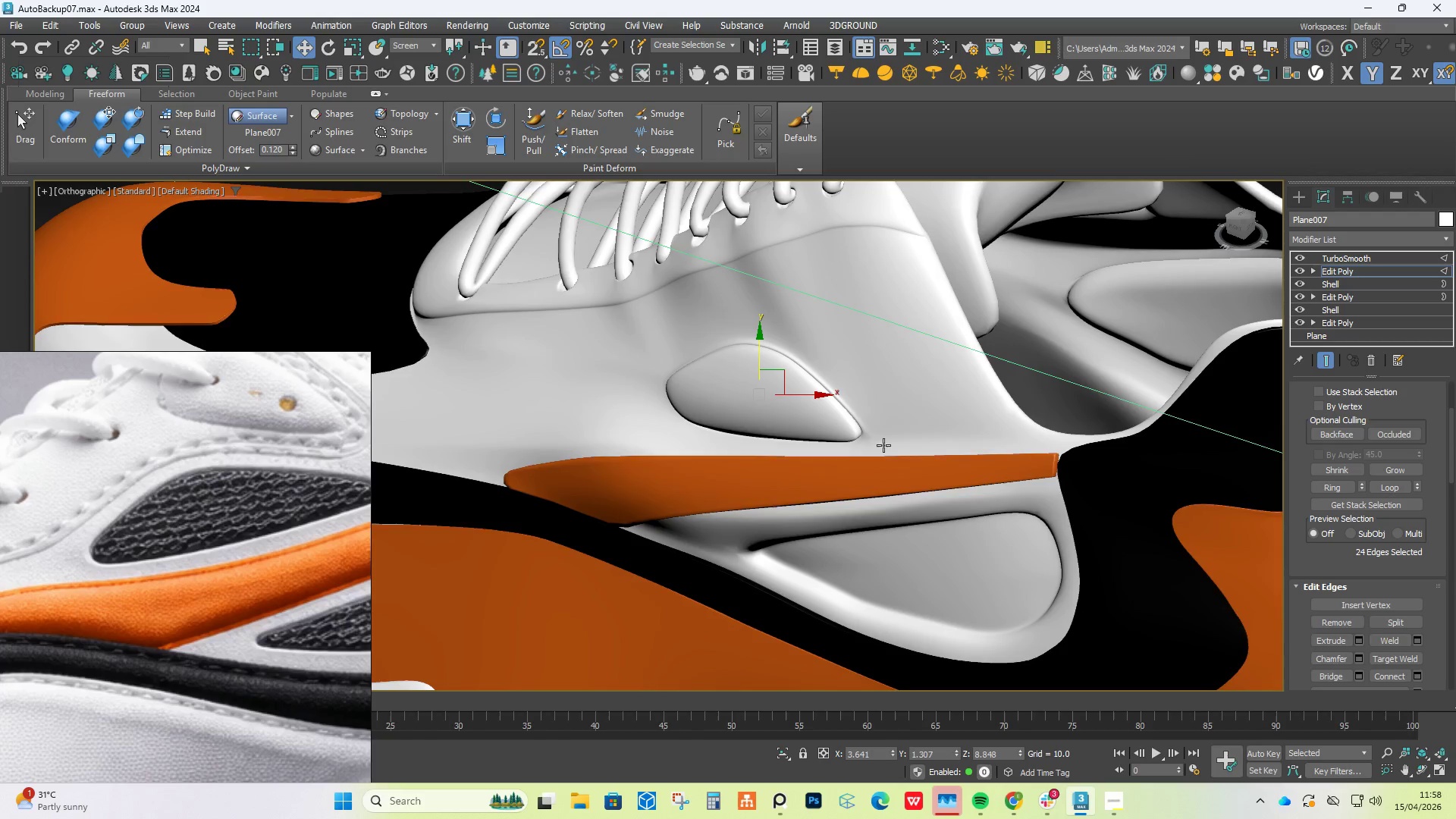 
left_click([1298, 259])
 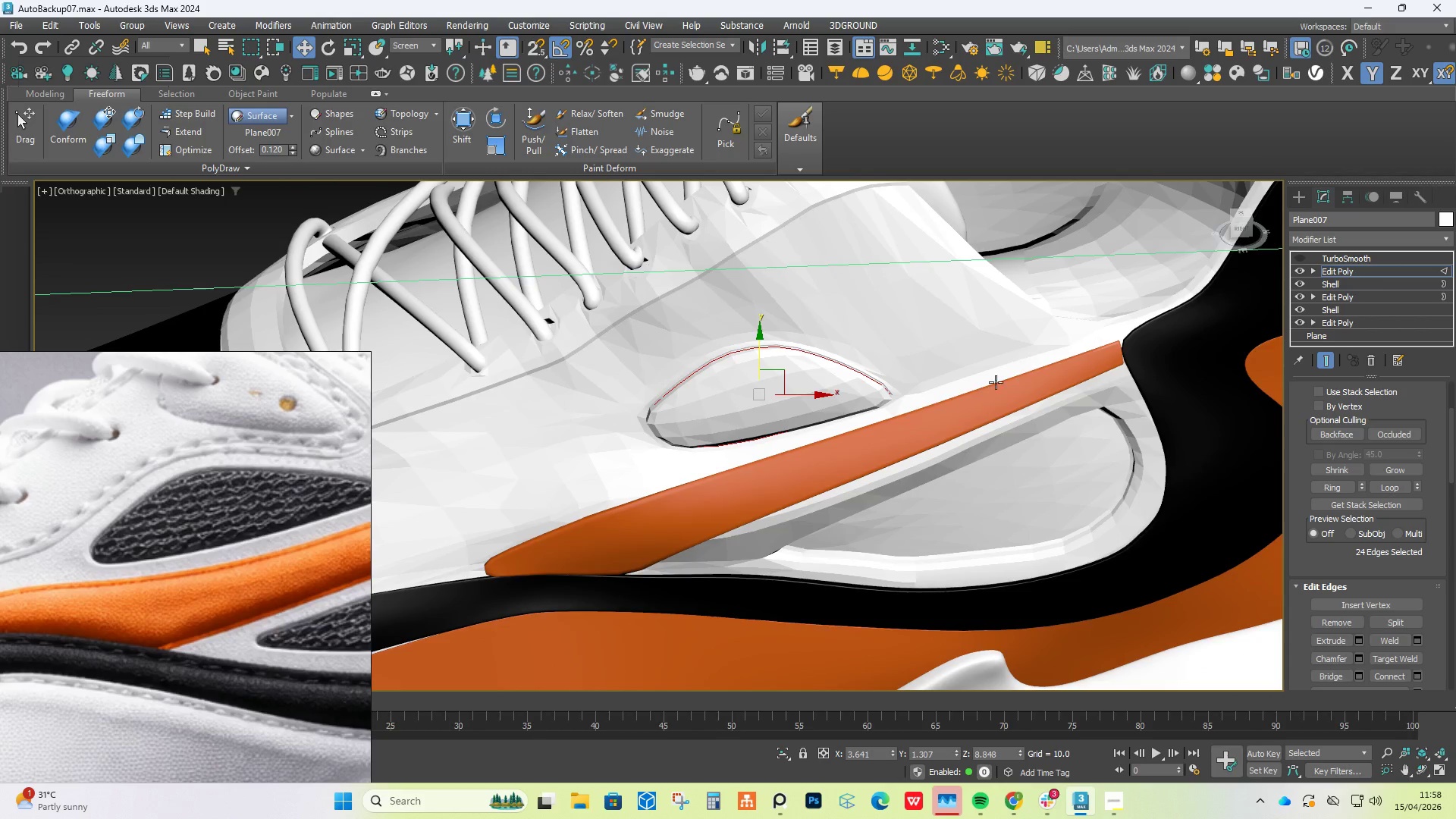 
key(F4)
 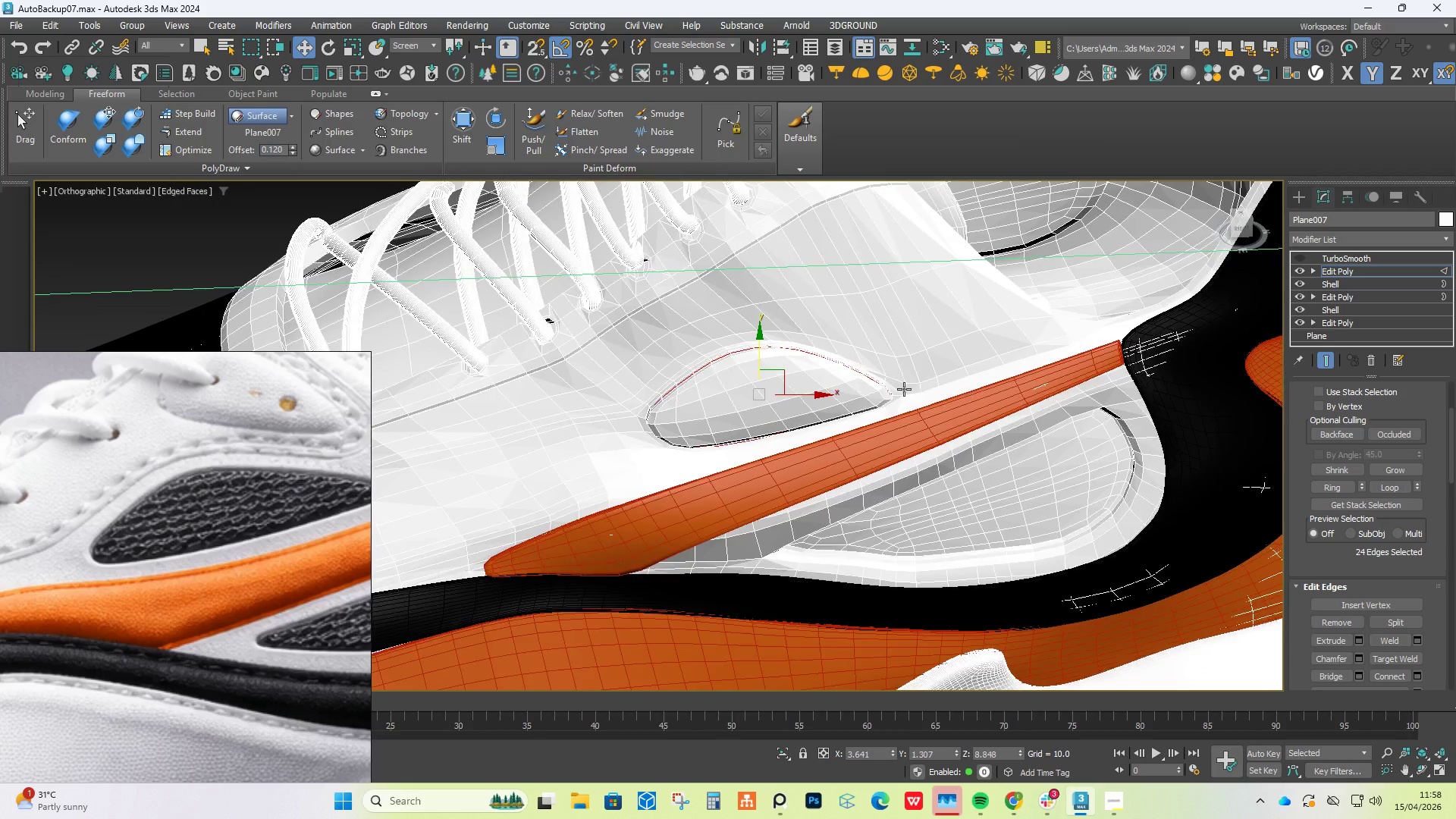 
hold_key(key=AltLeft, duration=1.01)
 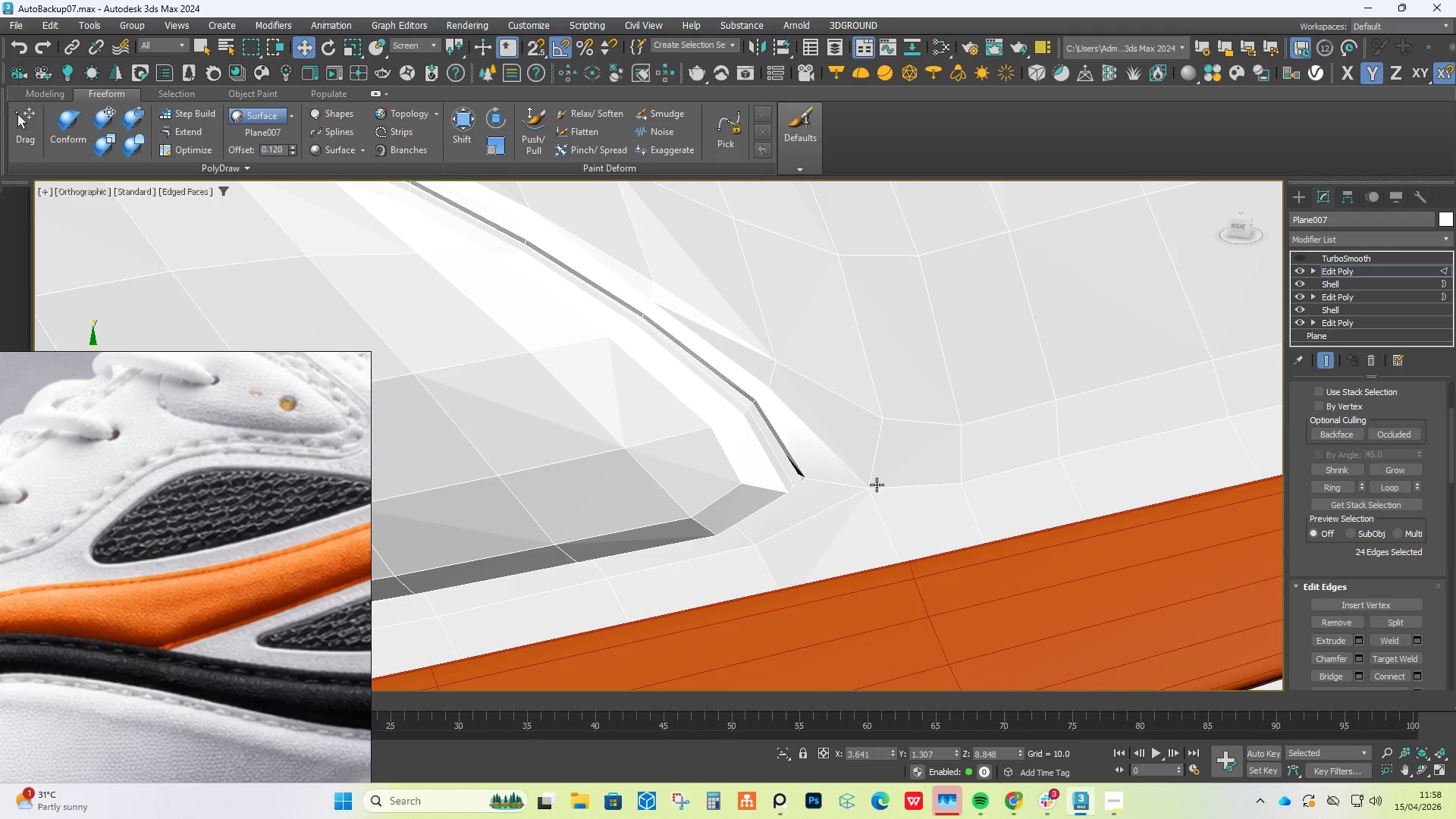 
scroll: coordinate [1346, 485], scroll_direction: up, amount: 13.0
 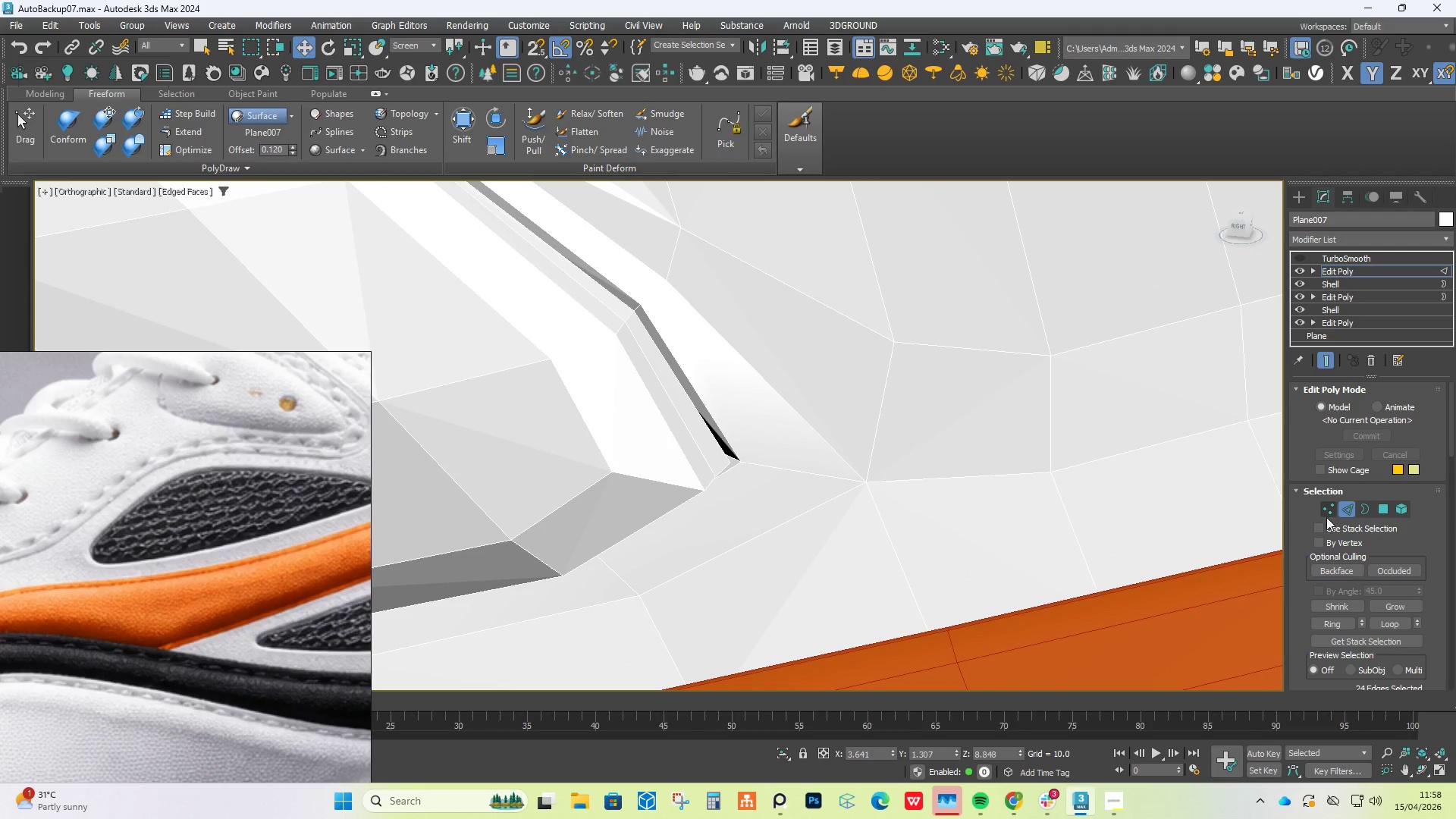 
left_click([1331, 514])
 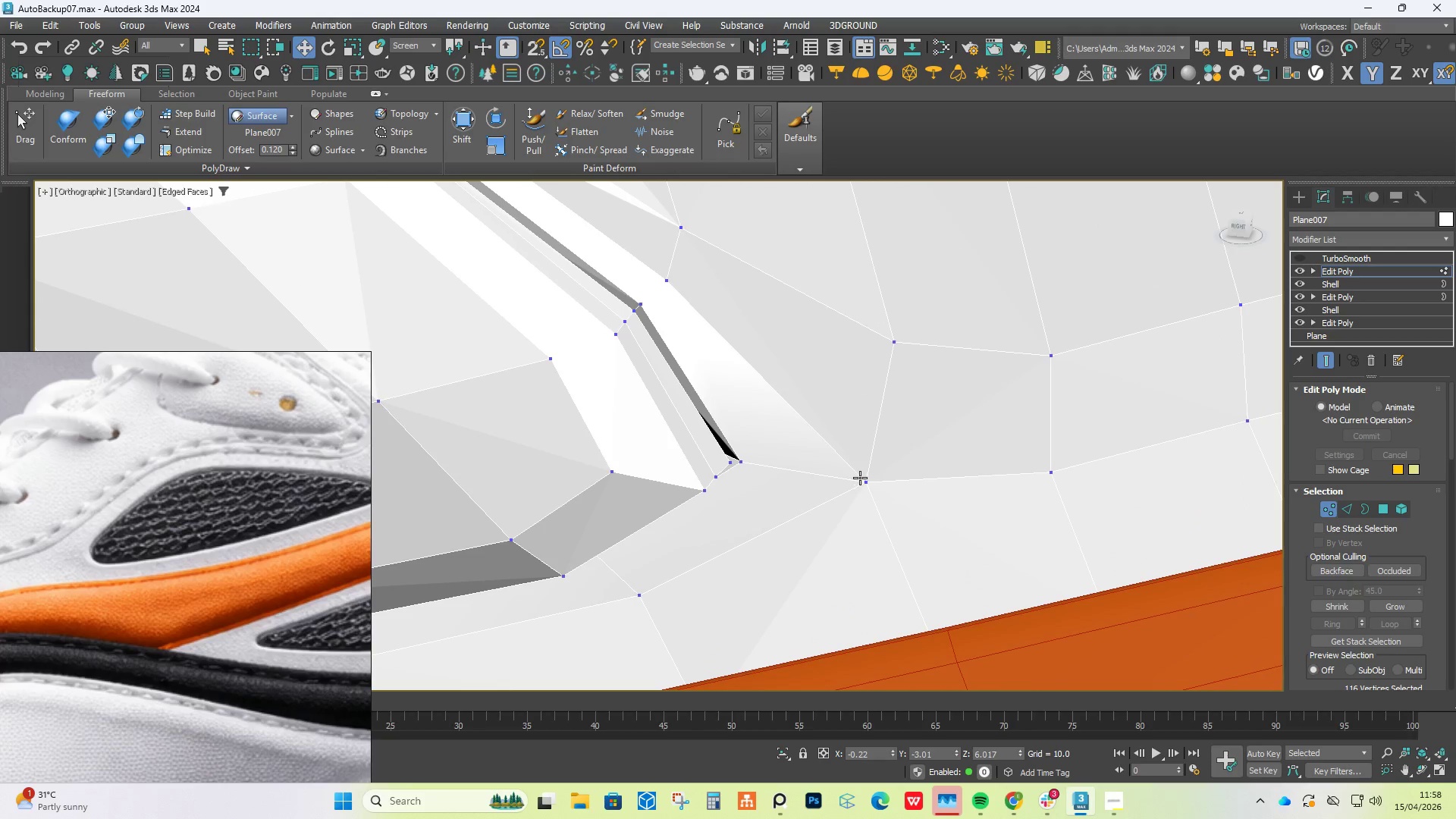 
left_click([867, 480])
 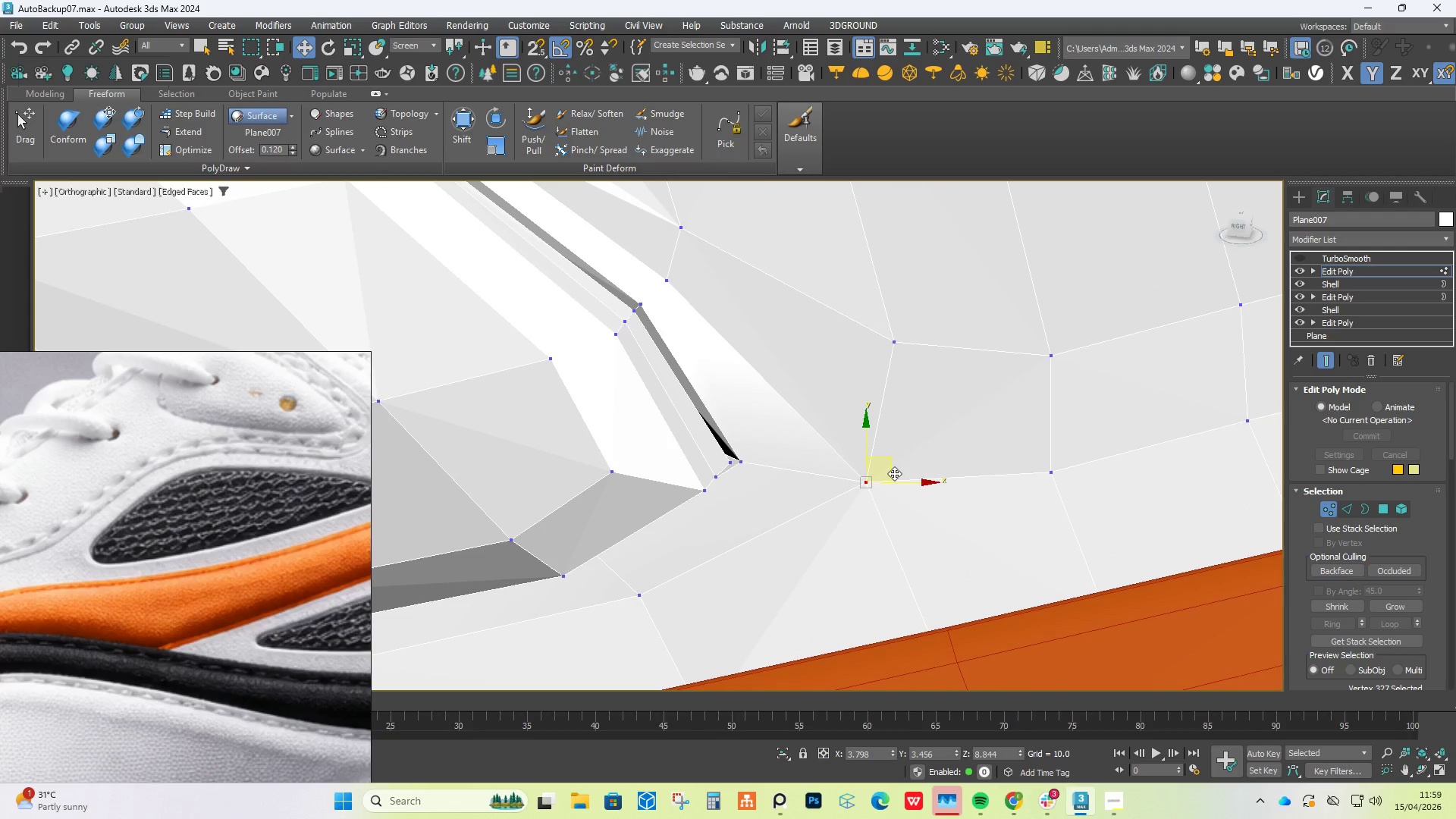 
left_click_drag(start_coordinate=[891, 471], to_coordinate=[806, 448])
 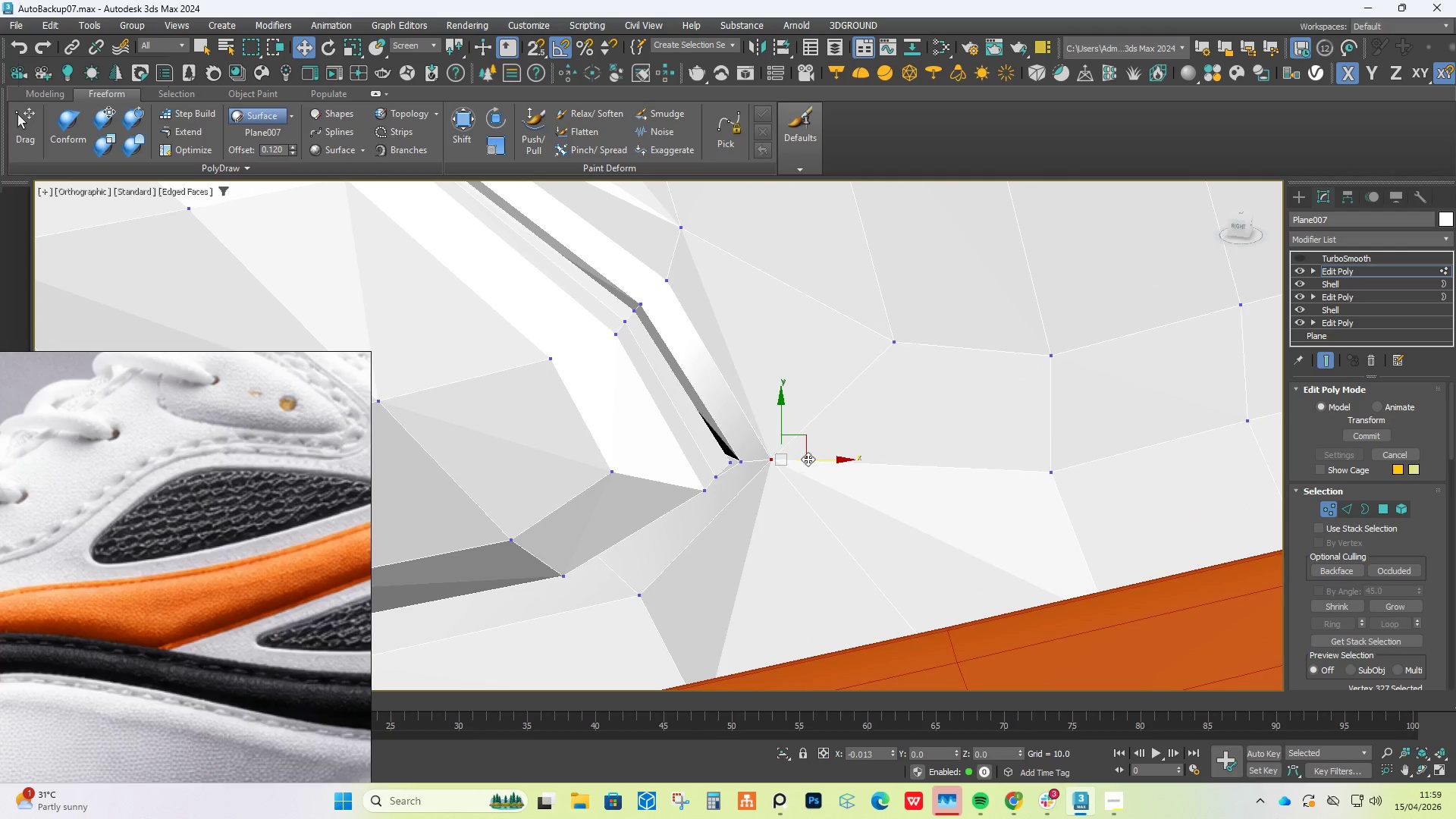 
hold_key(key=AltLeft, duration=1.19)
 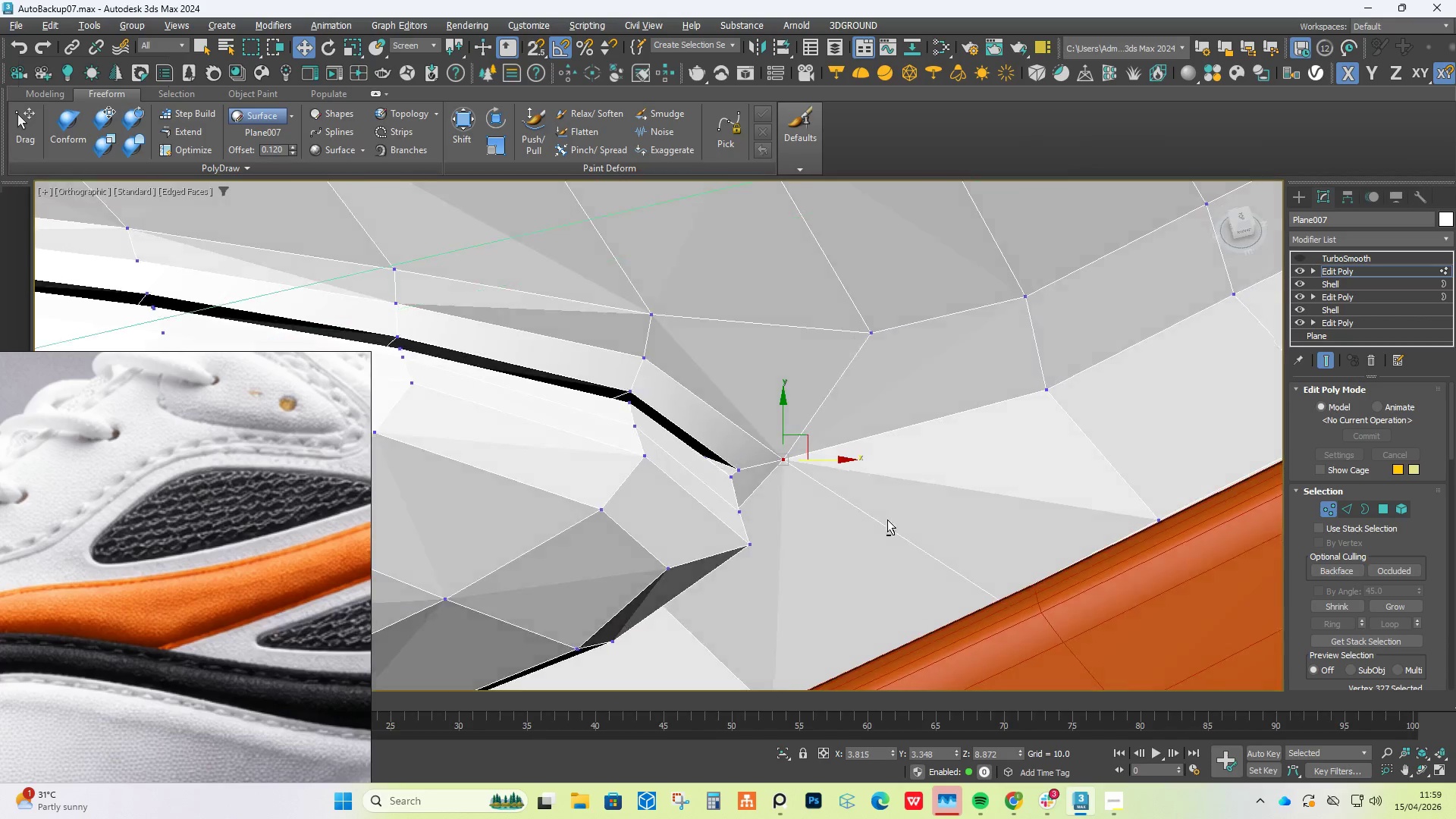 
scroll: coordinate [936, 502], scroll_direction: down, amount: 1.0
 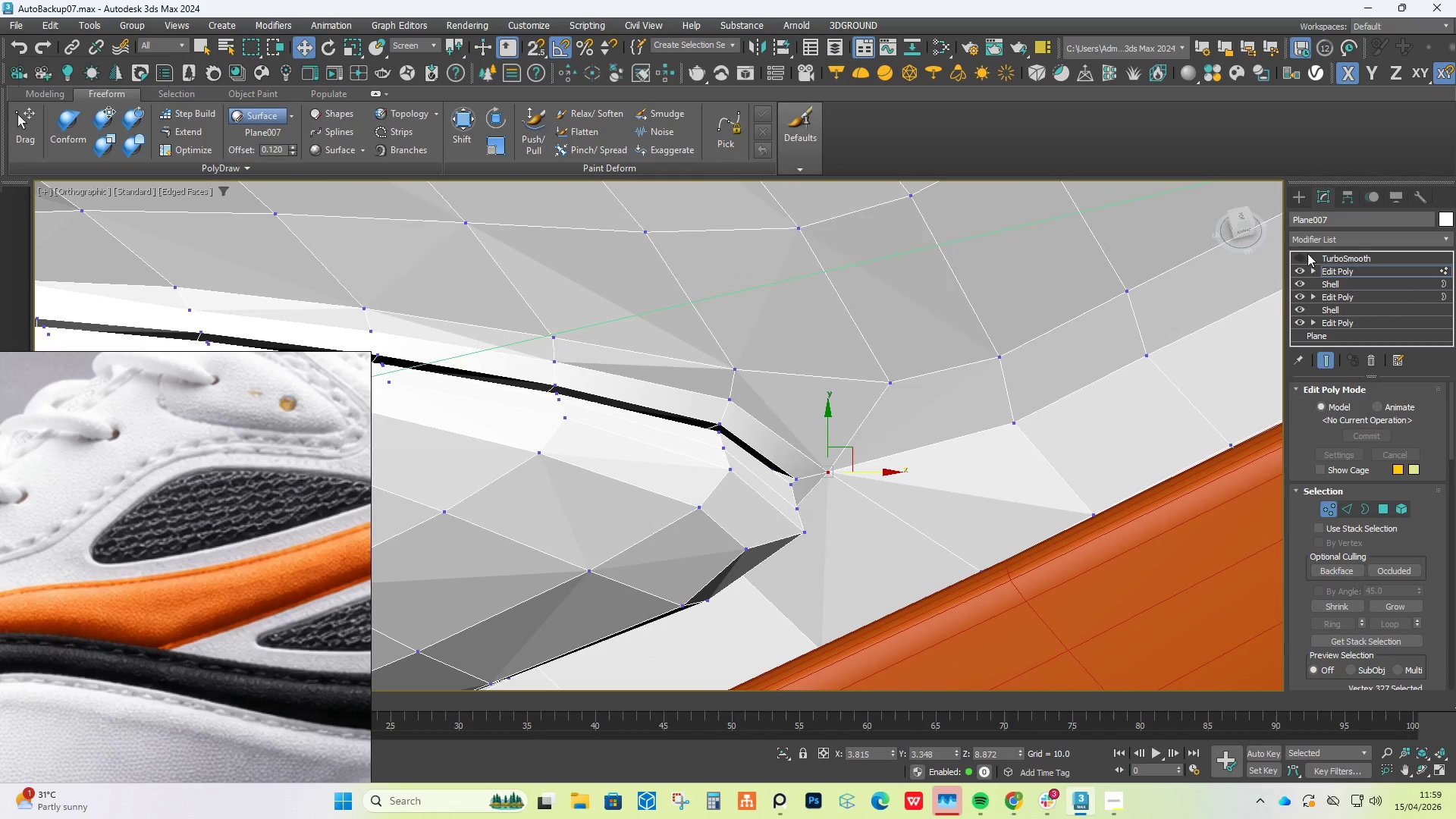 
left_click([1297, 256])
 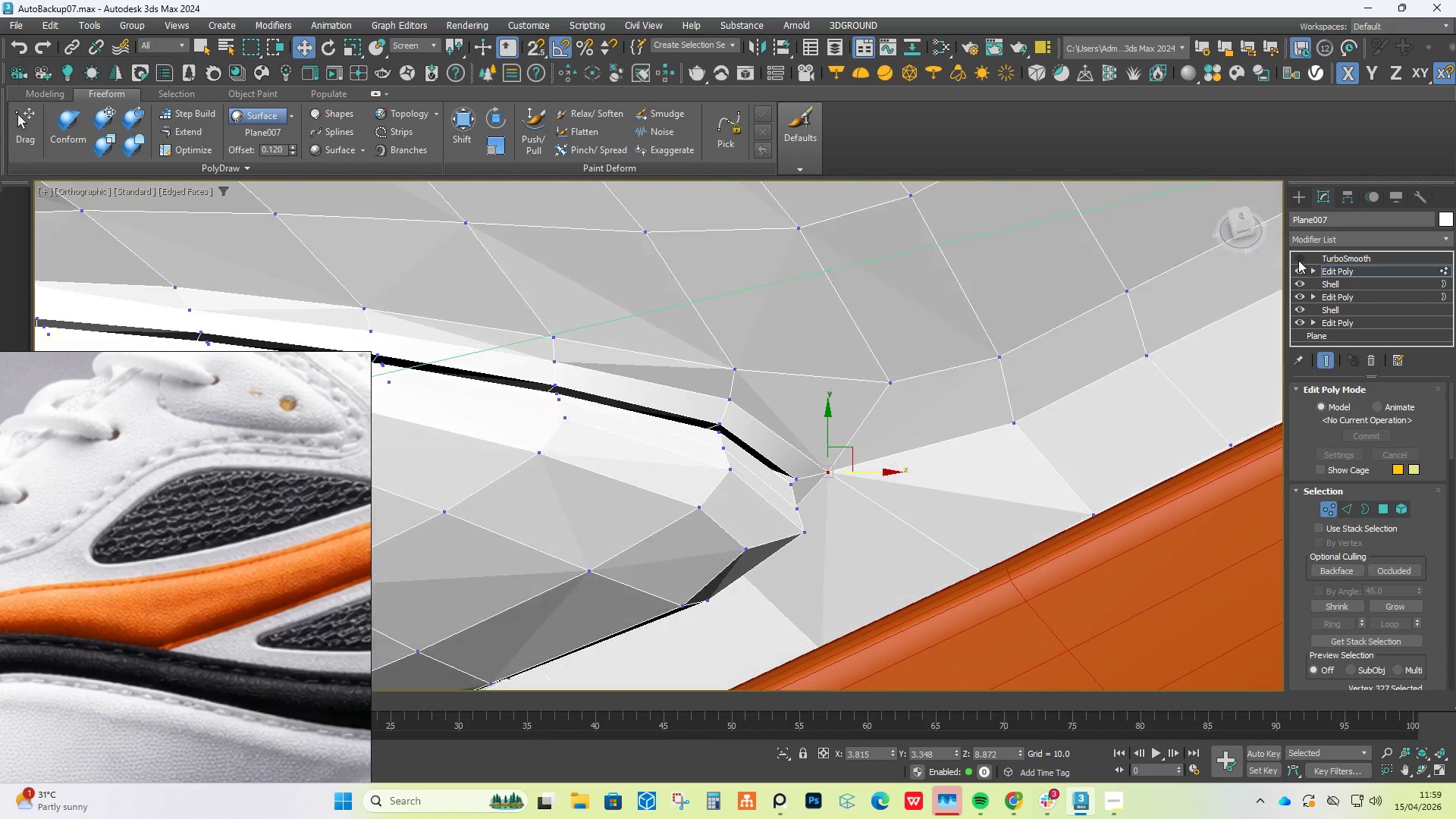 
double_click([1298, 260])
 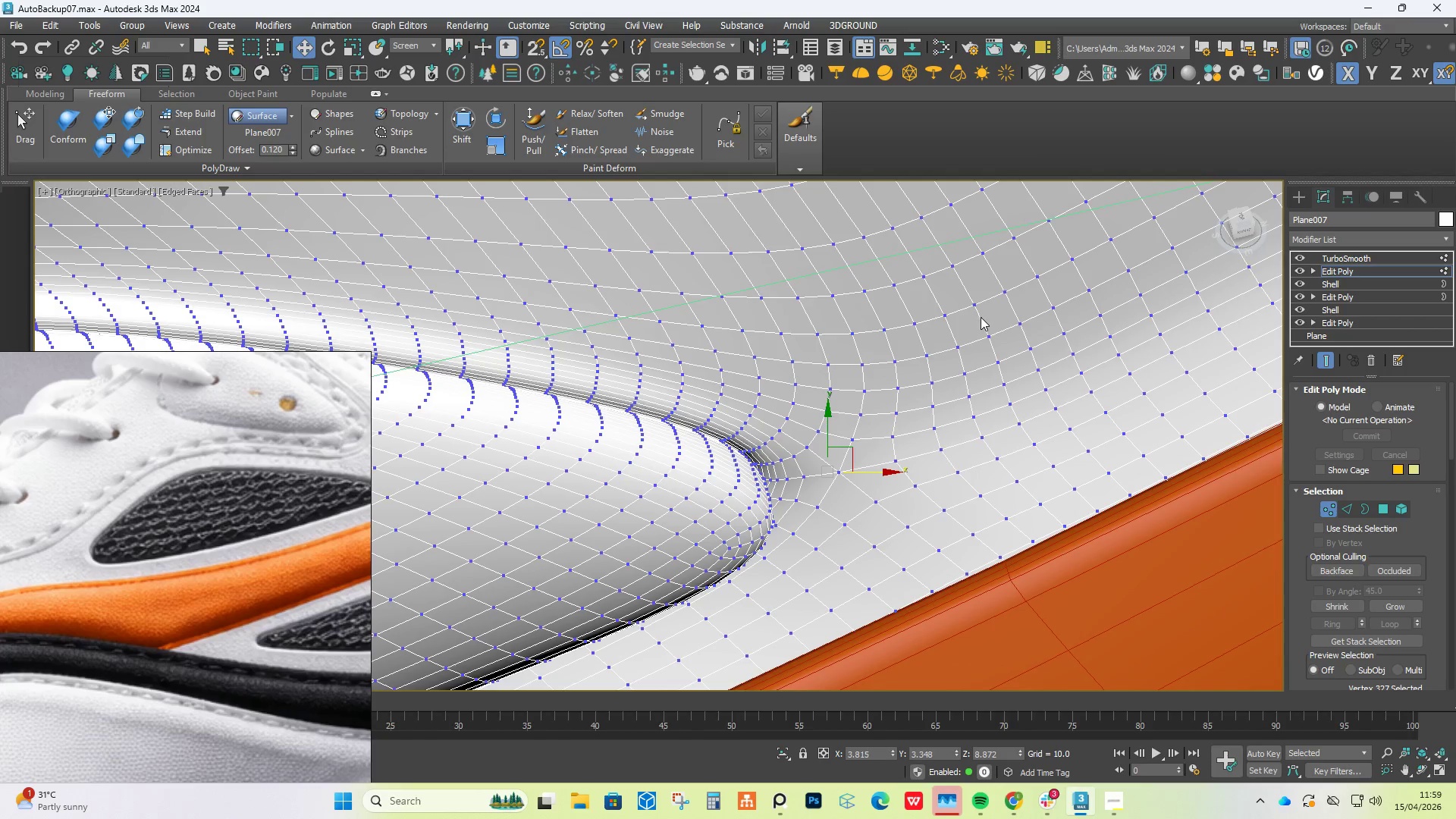 
key(F4)
 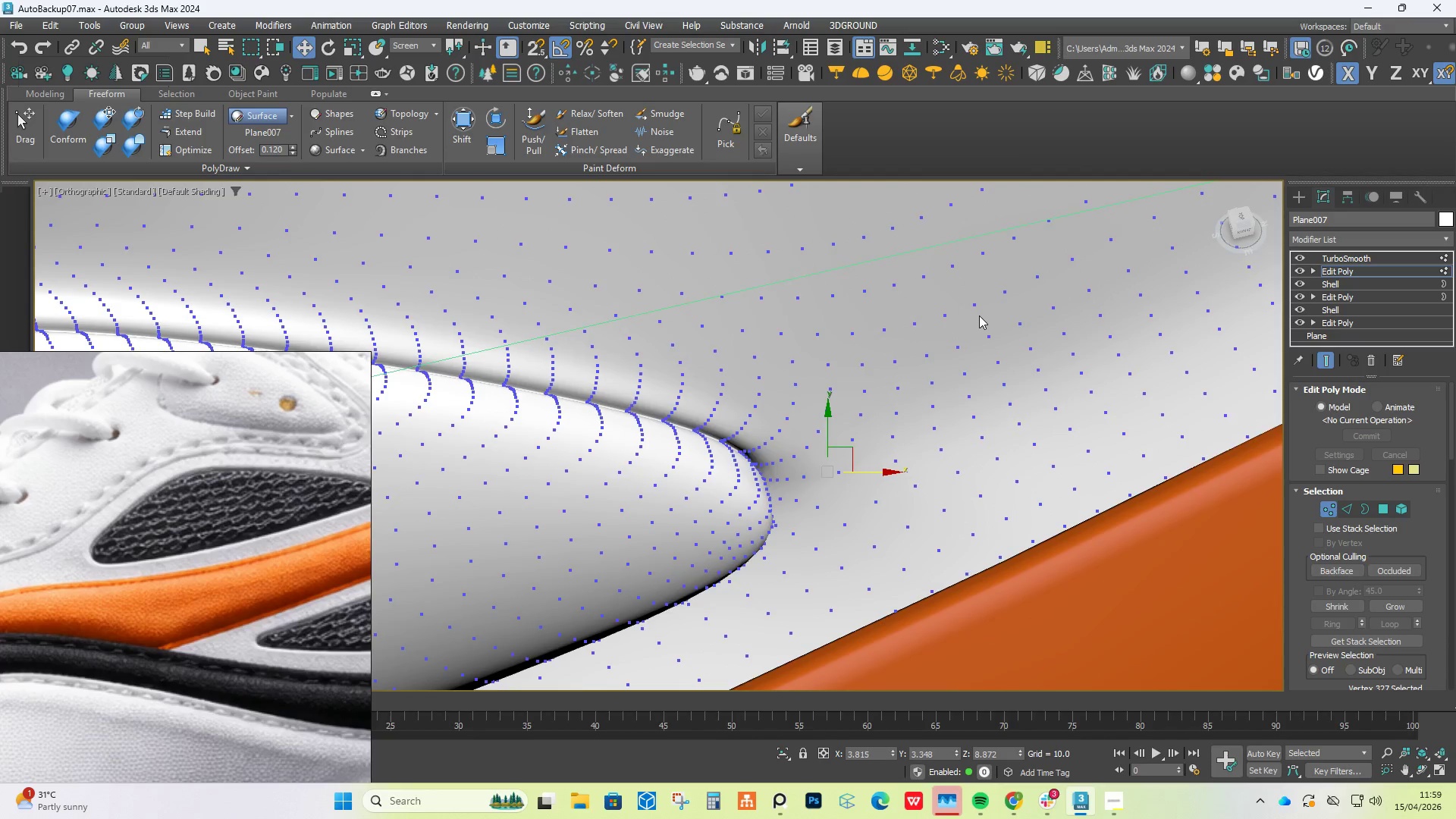 
hold_key(key=AltLeft, duration=0.53)
 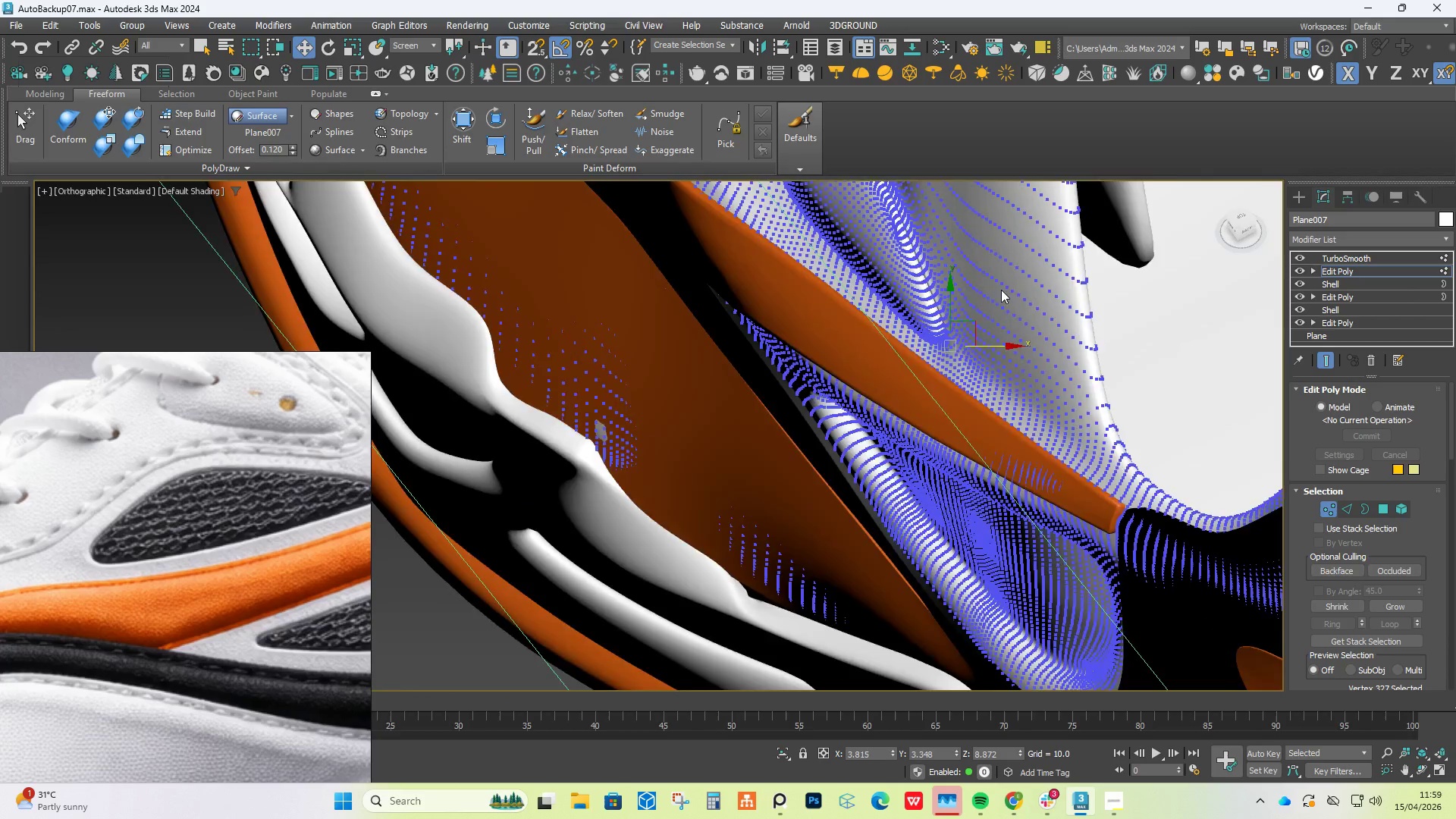 
scroll: coordinate [976, 319], scroll_direction: down, amount: 6.0
 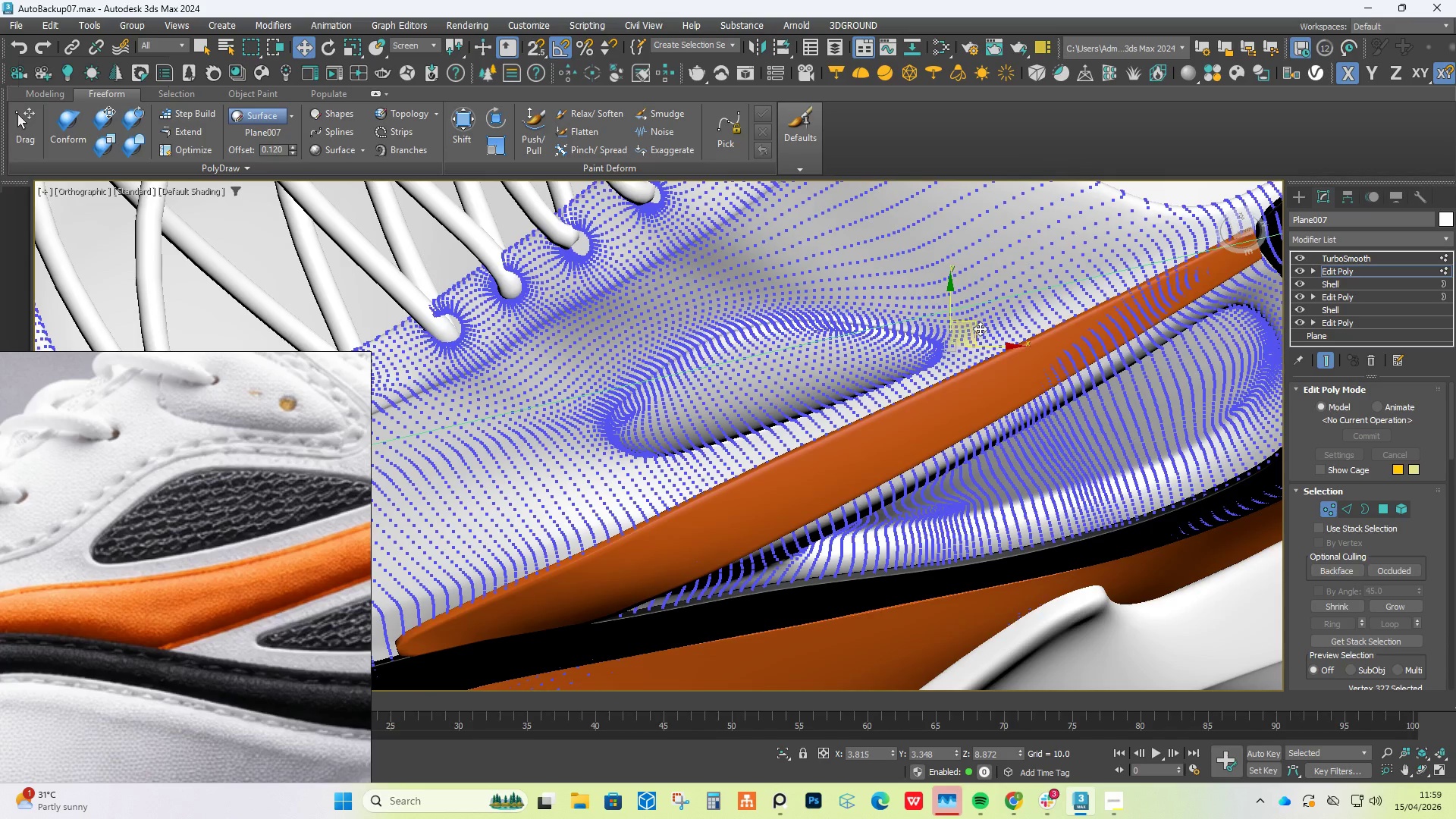 
hold_key(key=AltLeft, duration=0.61)
 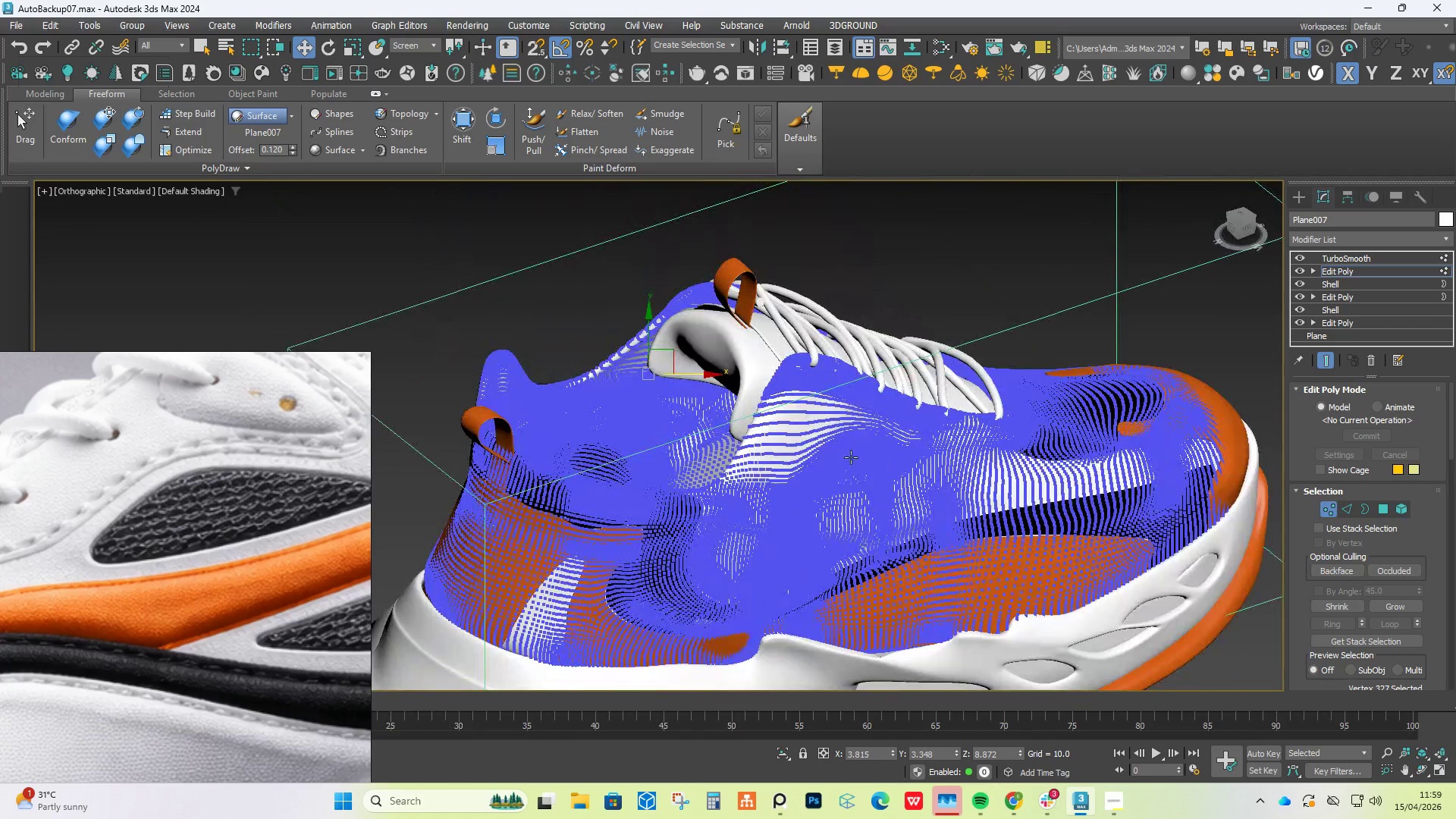 
scroll: coordinate [1001, 290], scroll_direction: down, amount: 3.0
 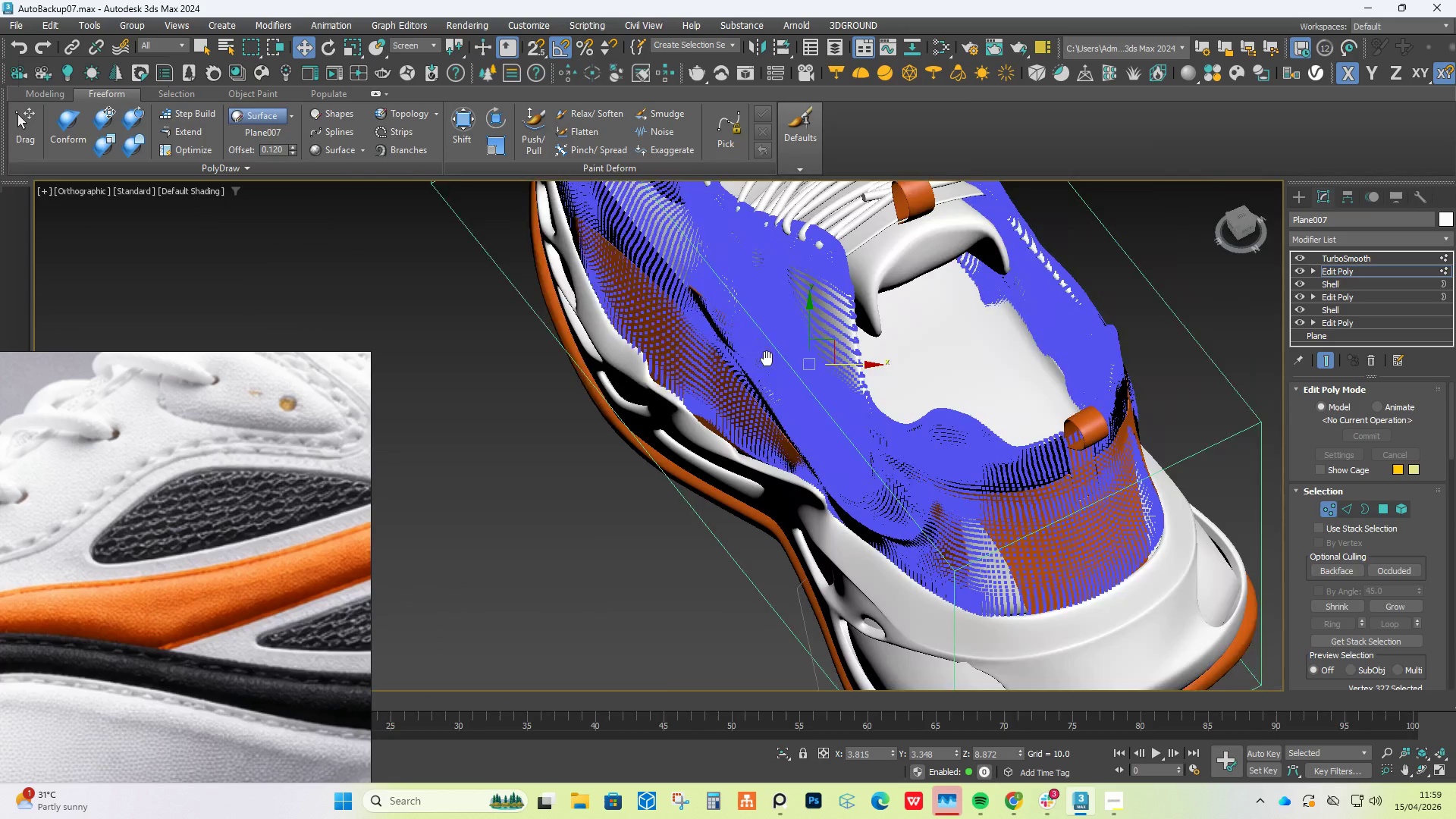 
hold_key(key=AltLeft, duration=0.47)
 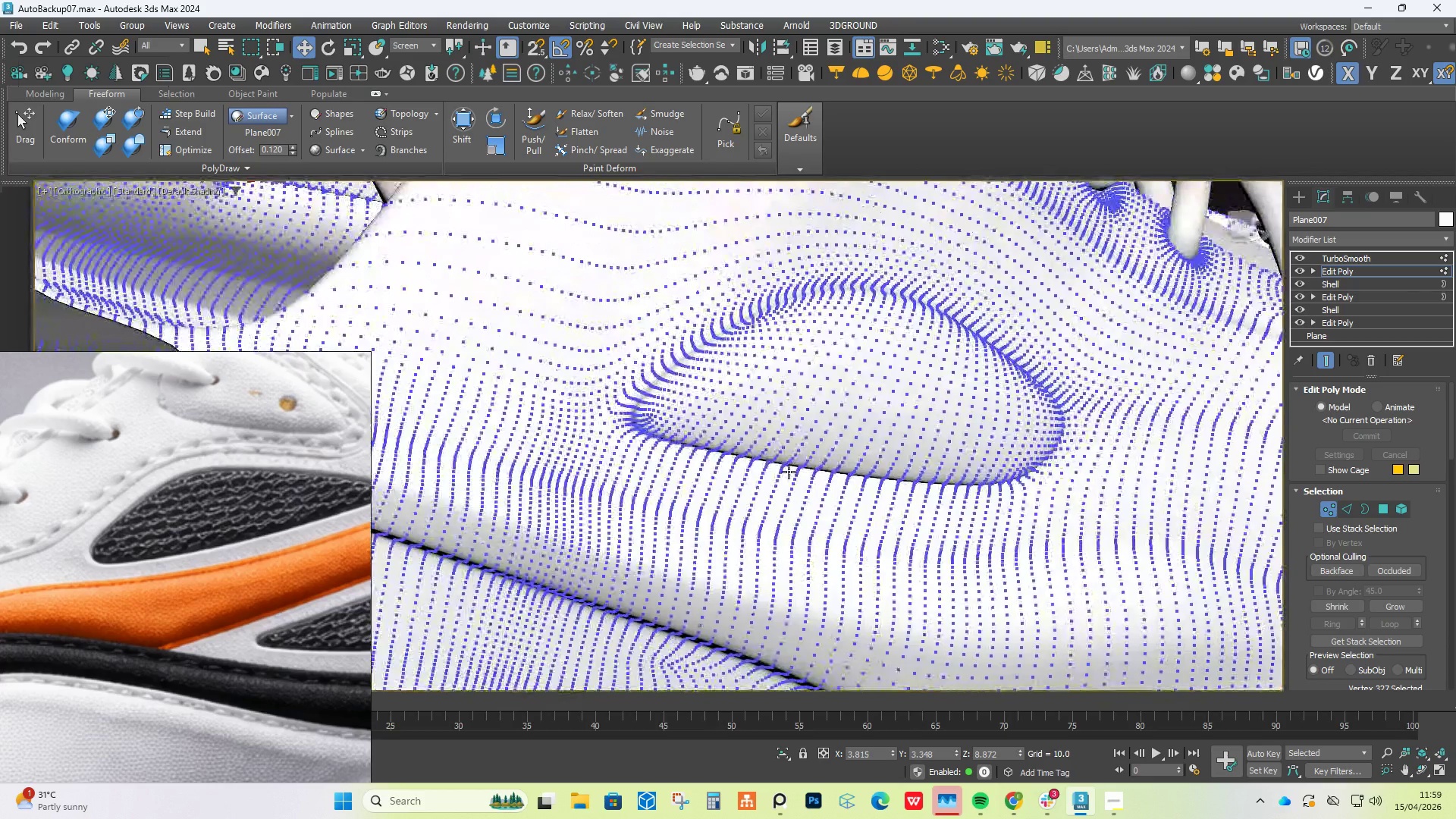 
scroll: coordinate [689, 391], scroll_direction: up, amount: 7.0
 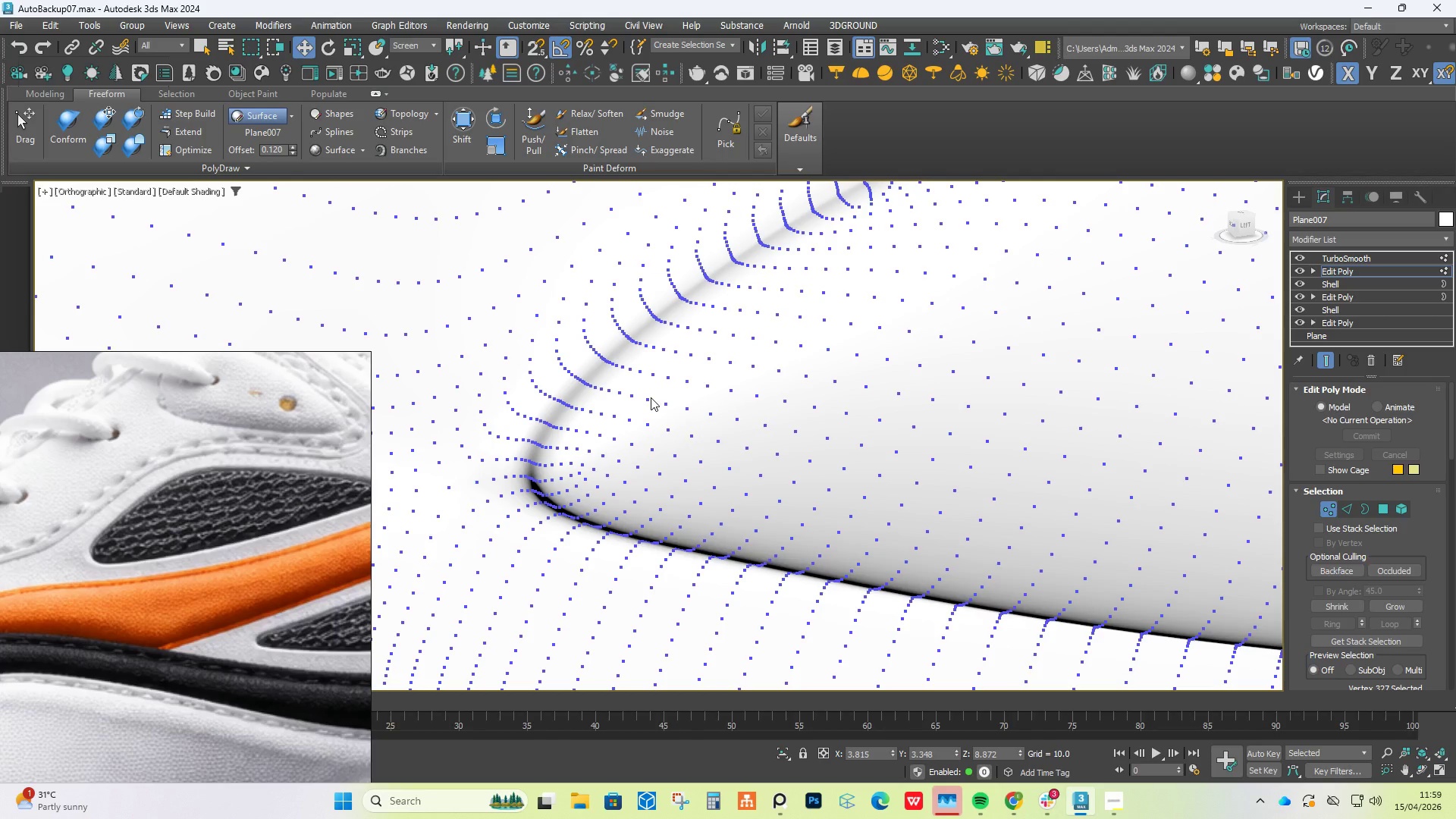 
key(F4)
 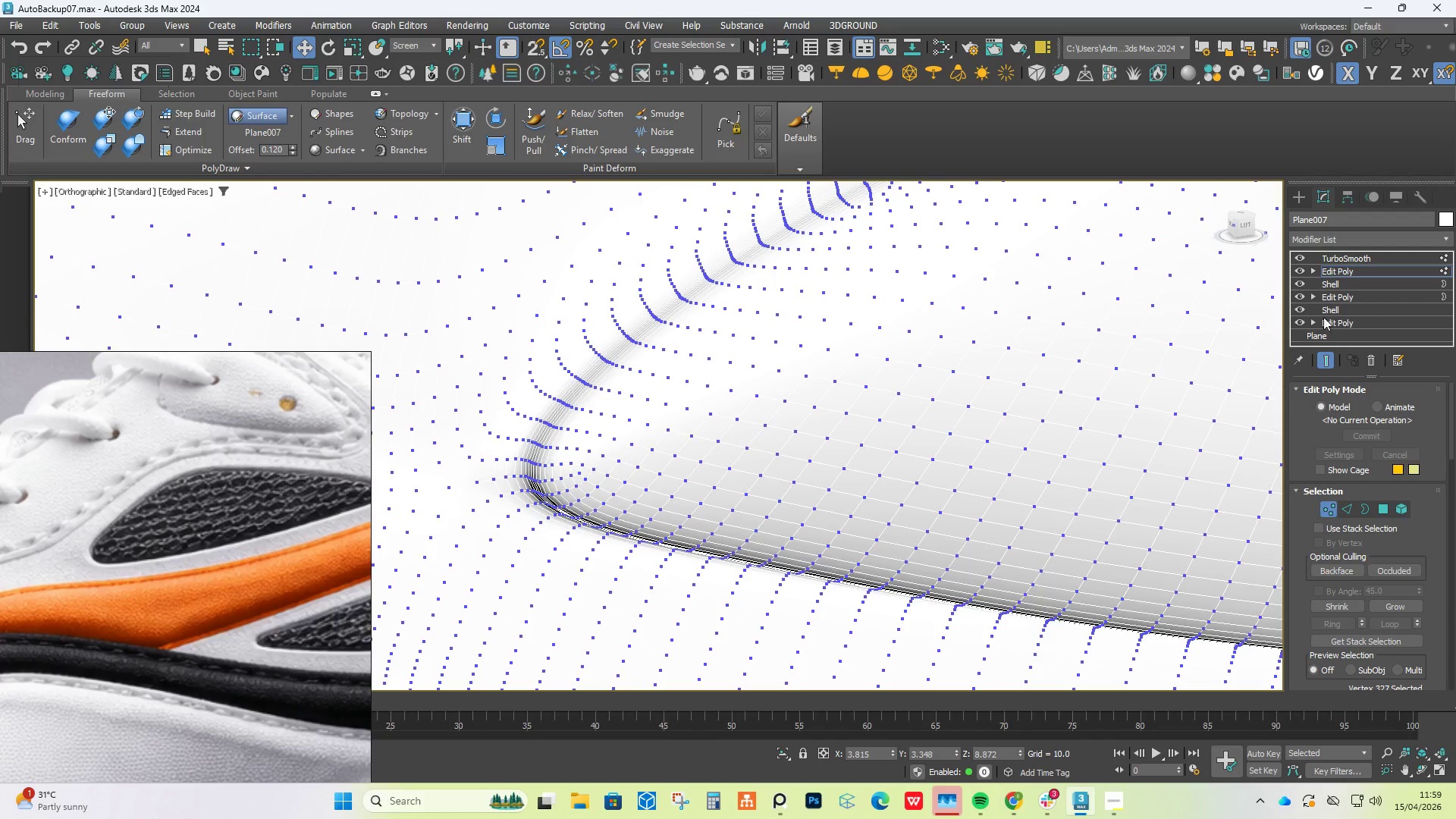 
left_click([1329, 359])
 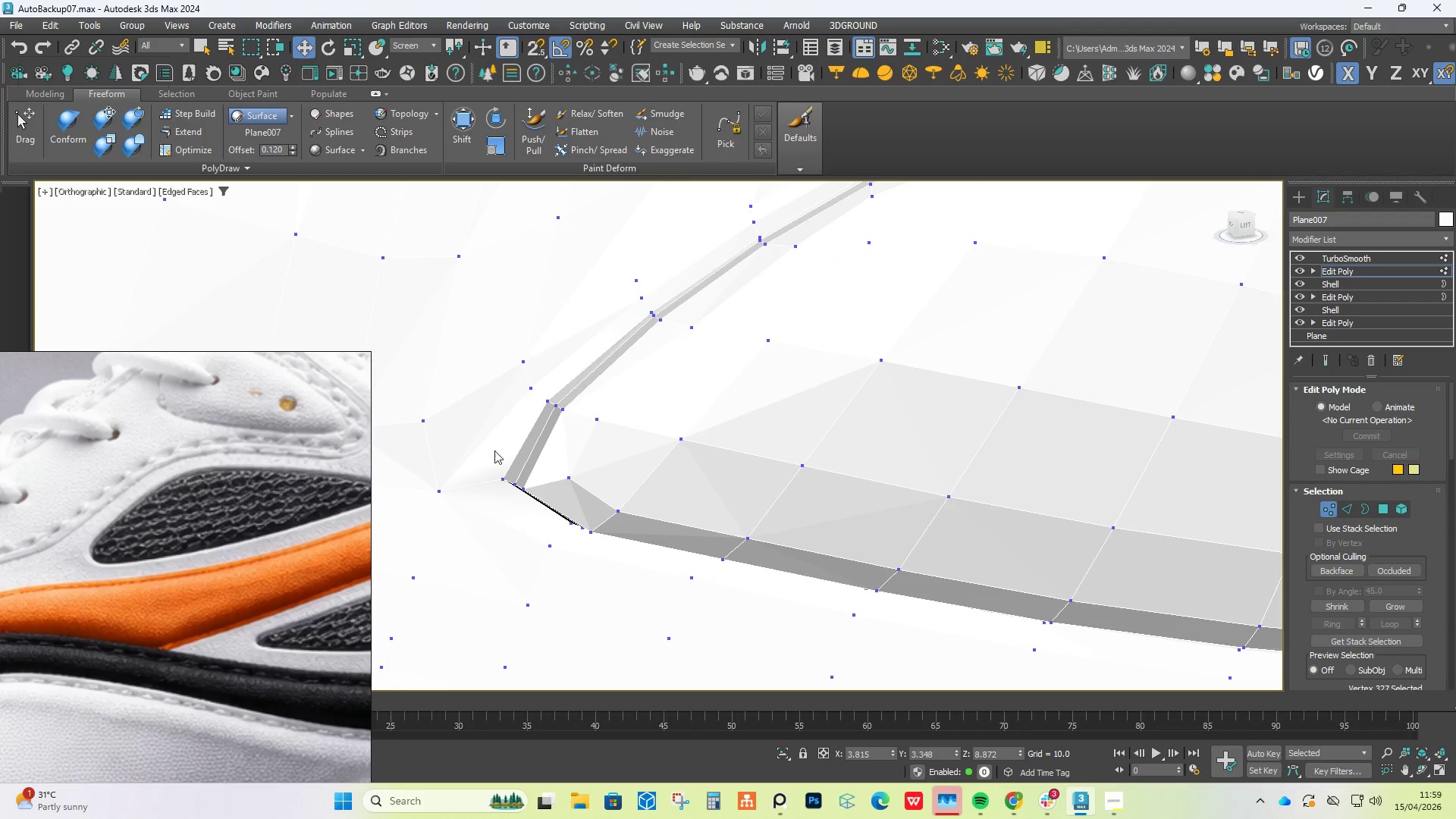 
scroll: coordinate [498, 506], scroll_direction: up, amount: 3.0
 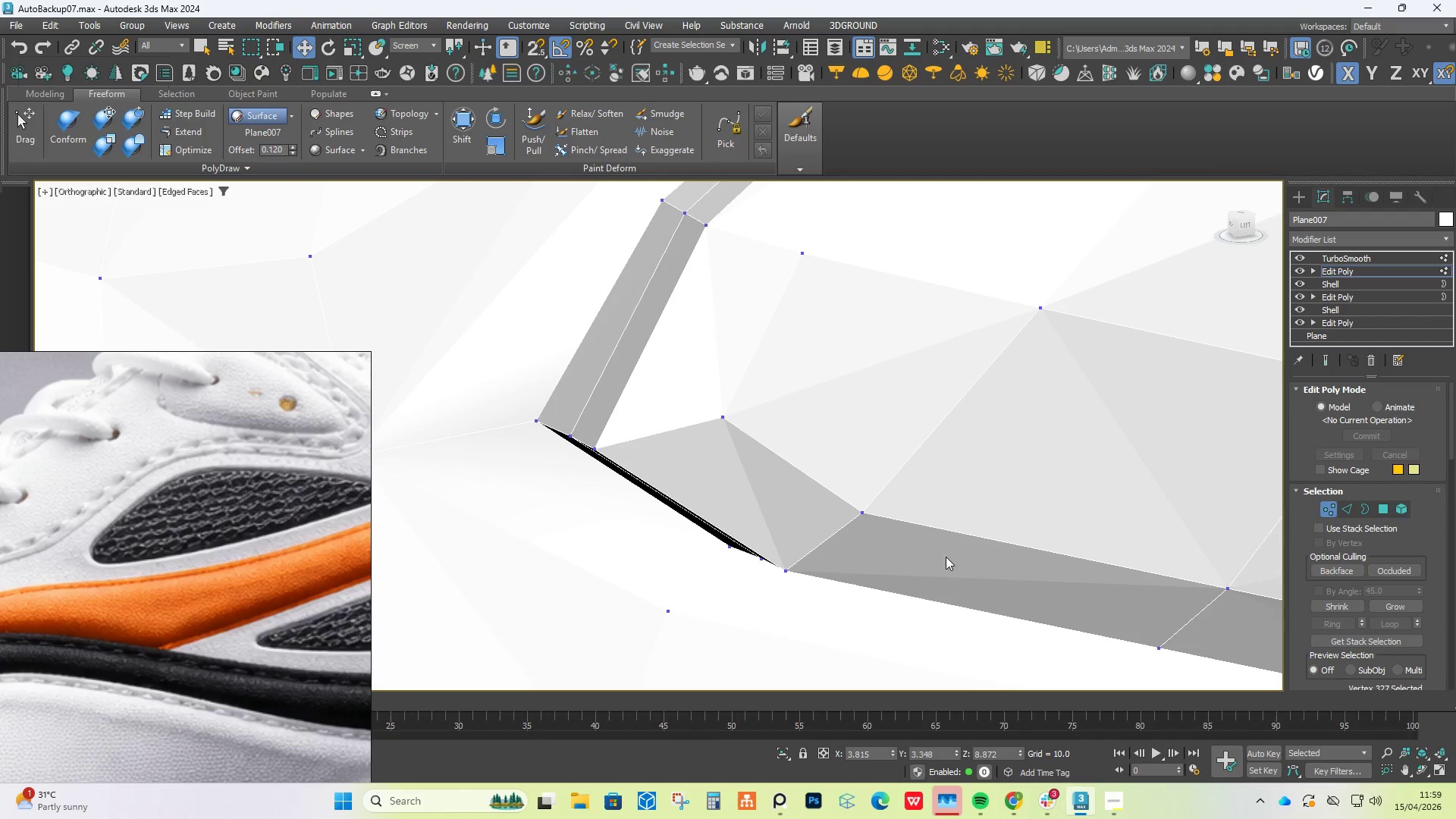 
key(2)
 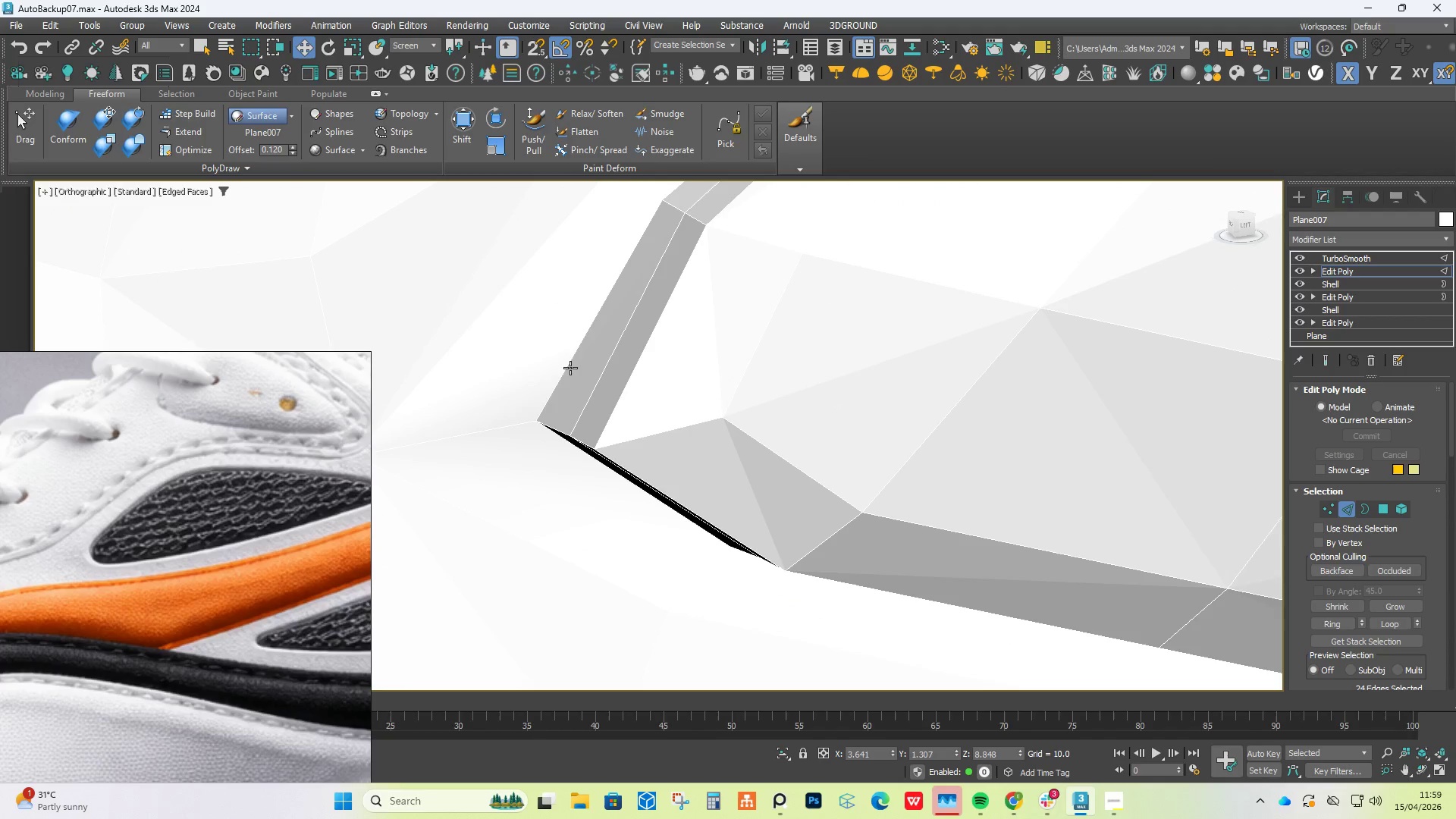 
double_click([569, 368])
 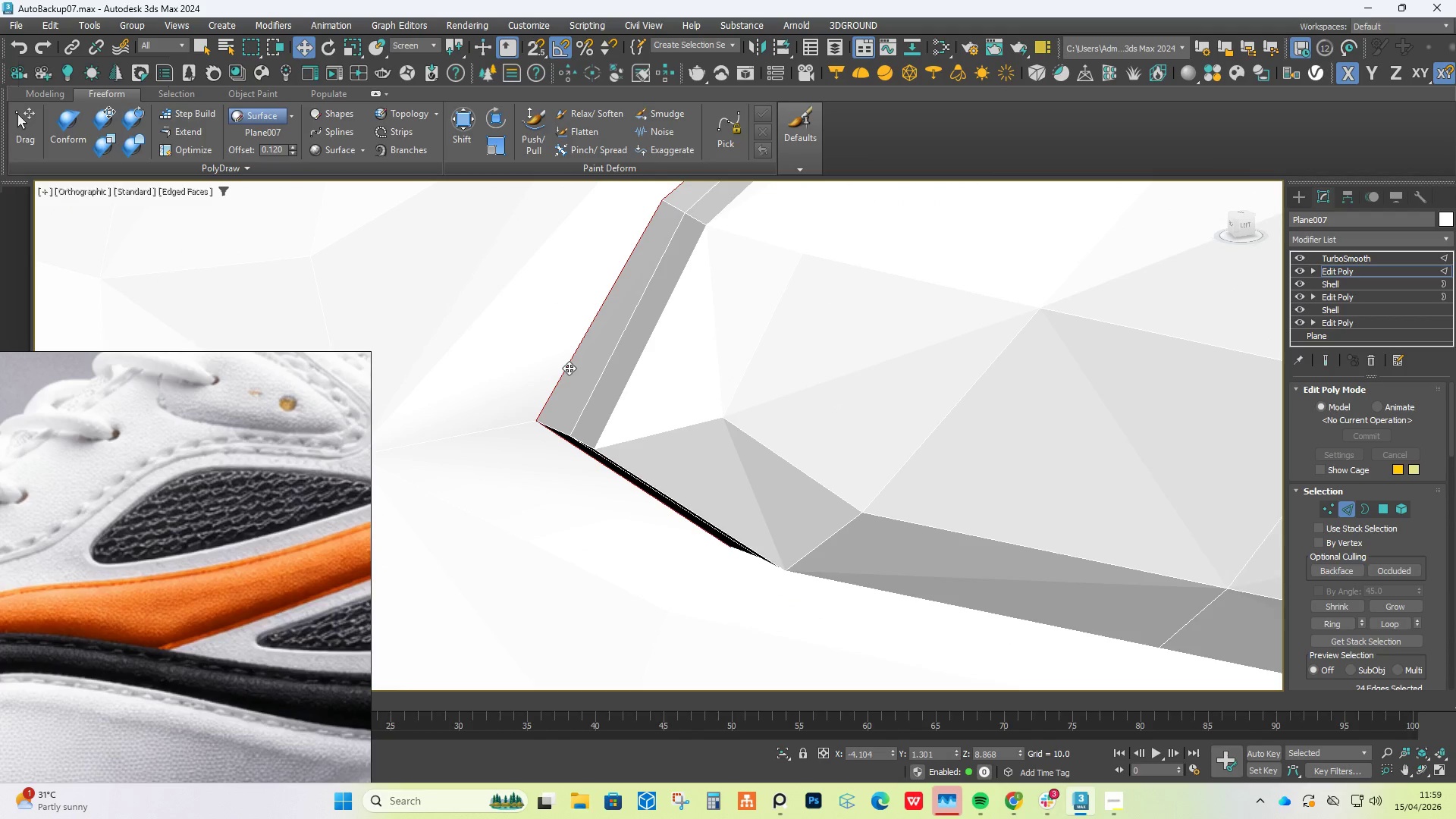 
scroll: coordinate [1374, 560], scroll_direction: down, amount: 9.0
 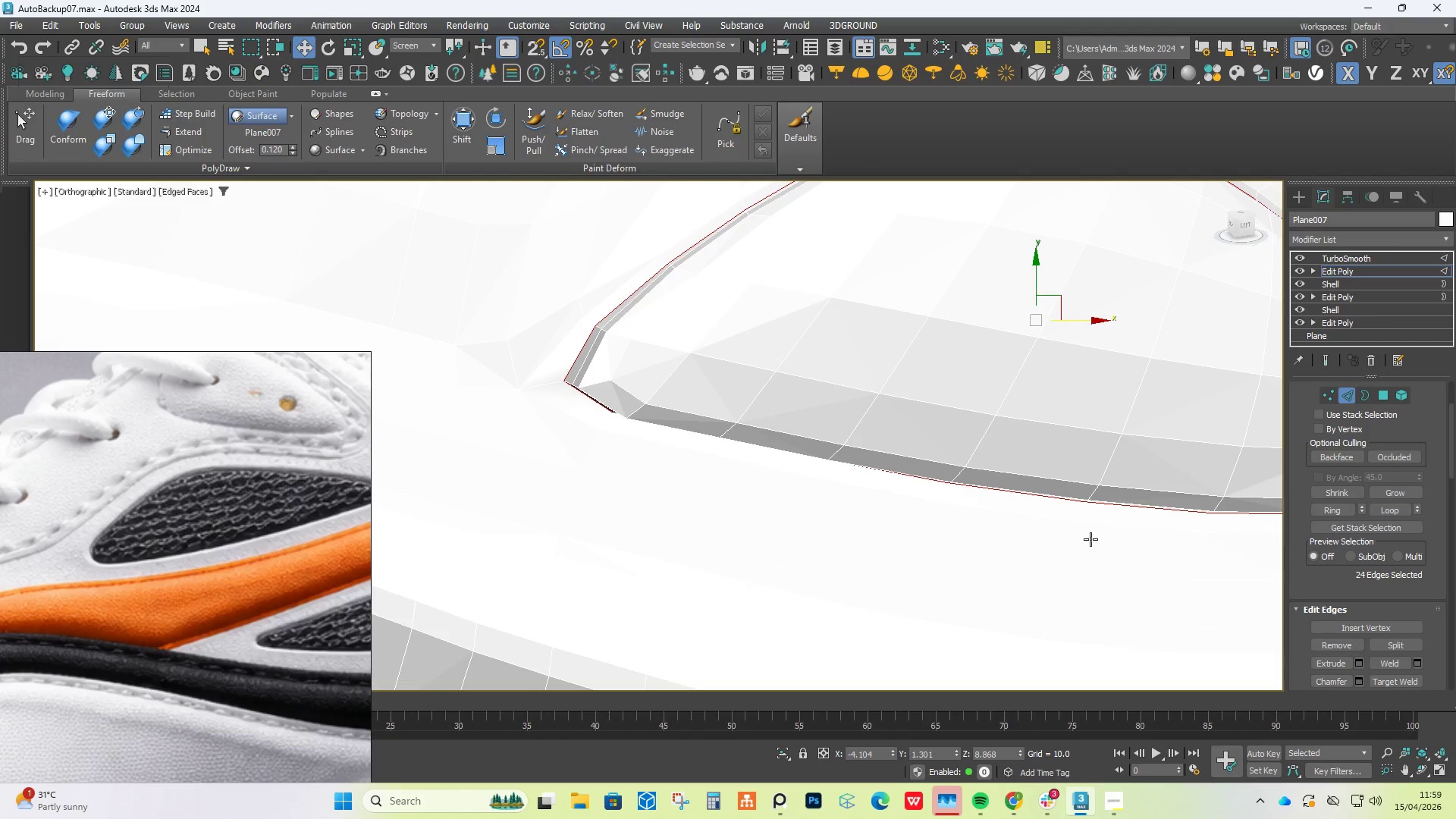 
hold_key(key=AltLeft, duration=1.09)
 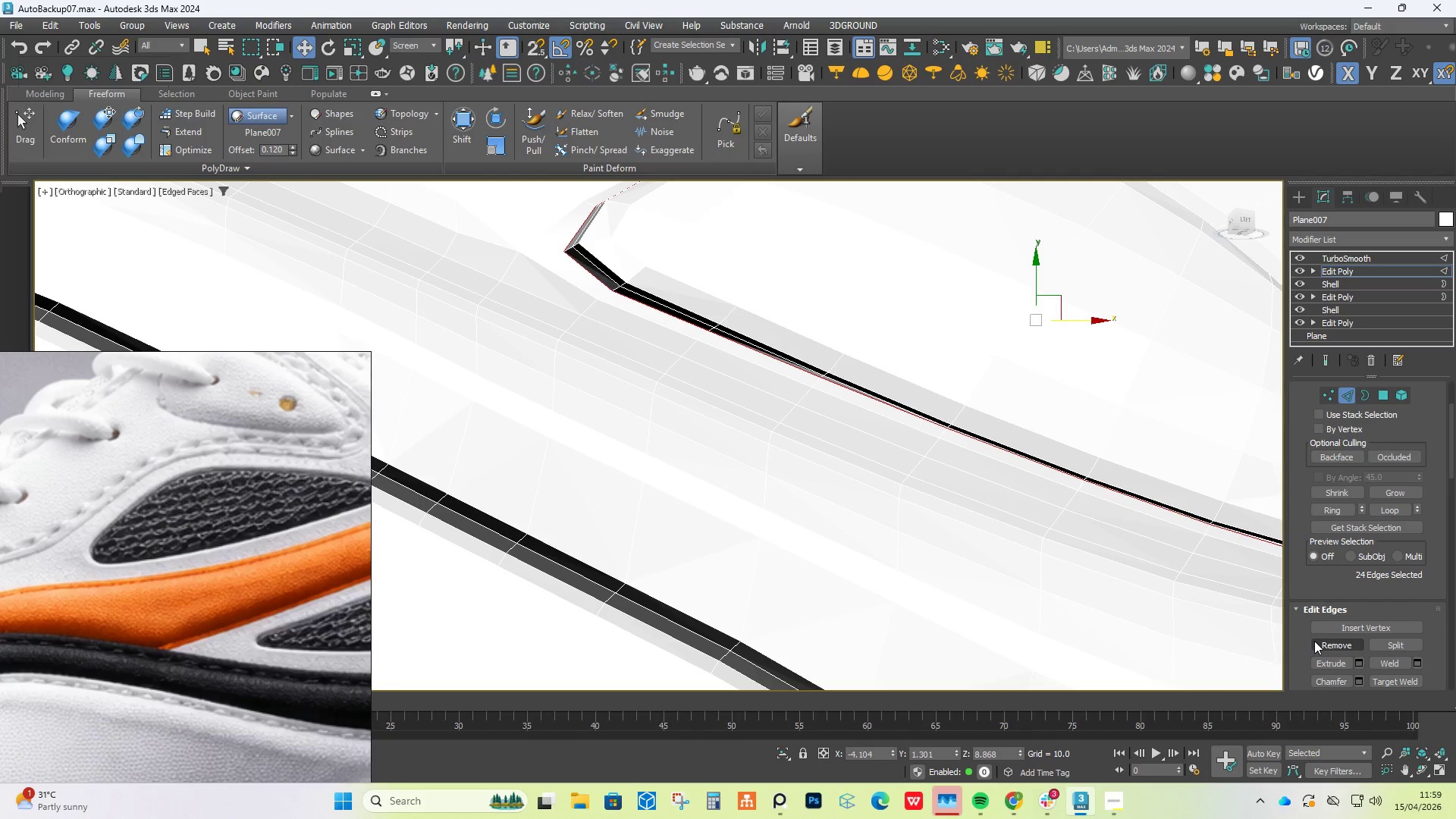 
scroll: coordinate [1313, 664], scroll_direction: down, amount: 4.0
 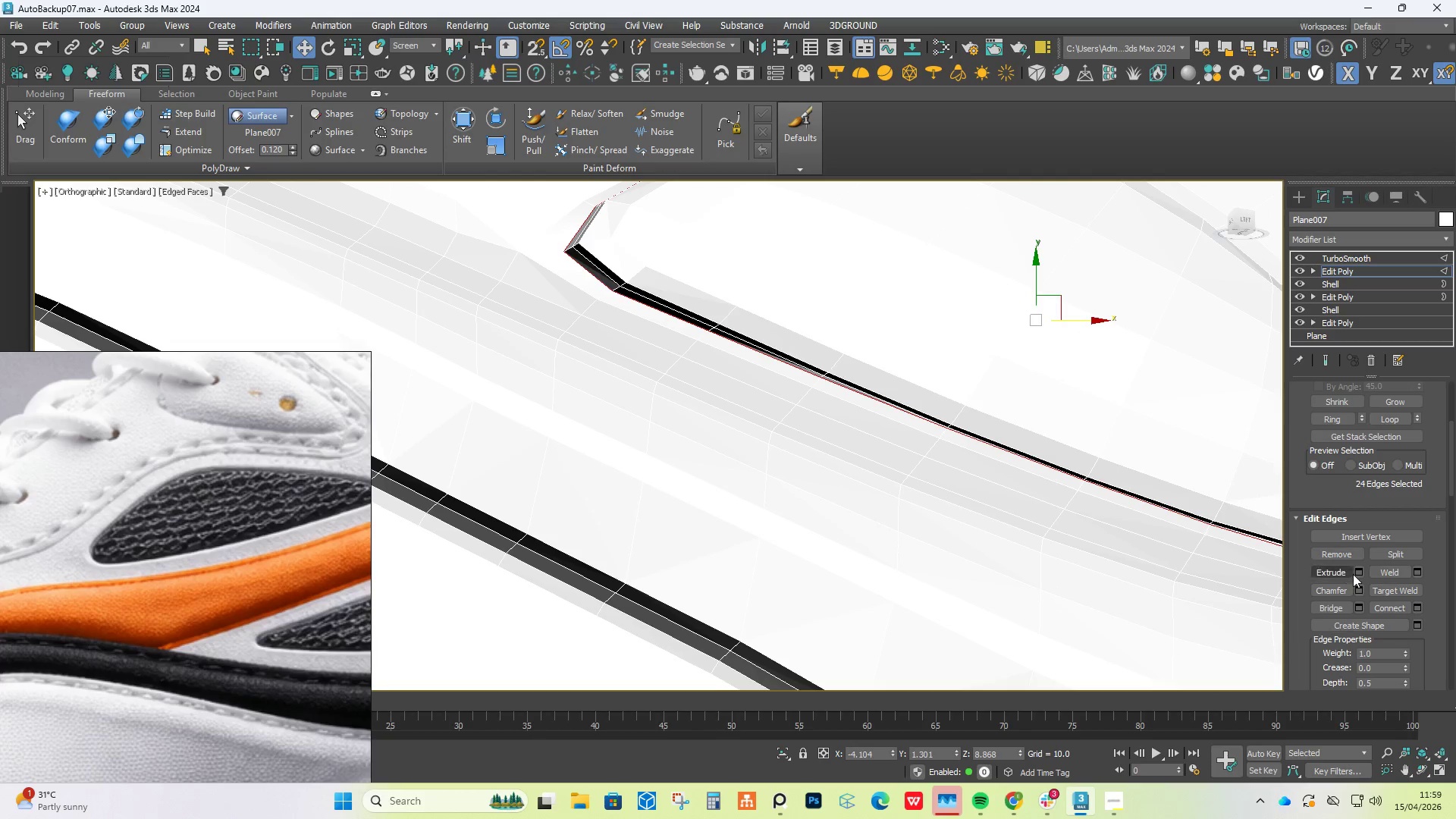 
left_click([1356, 571])
 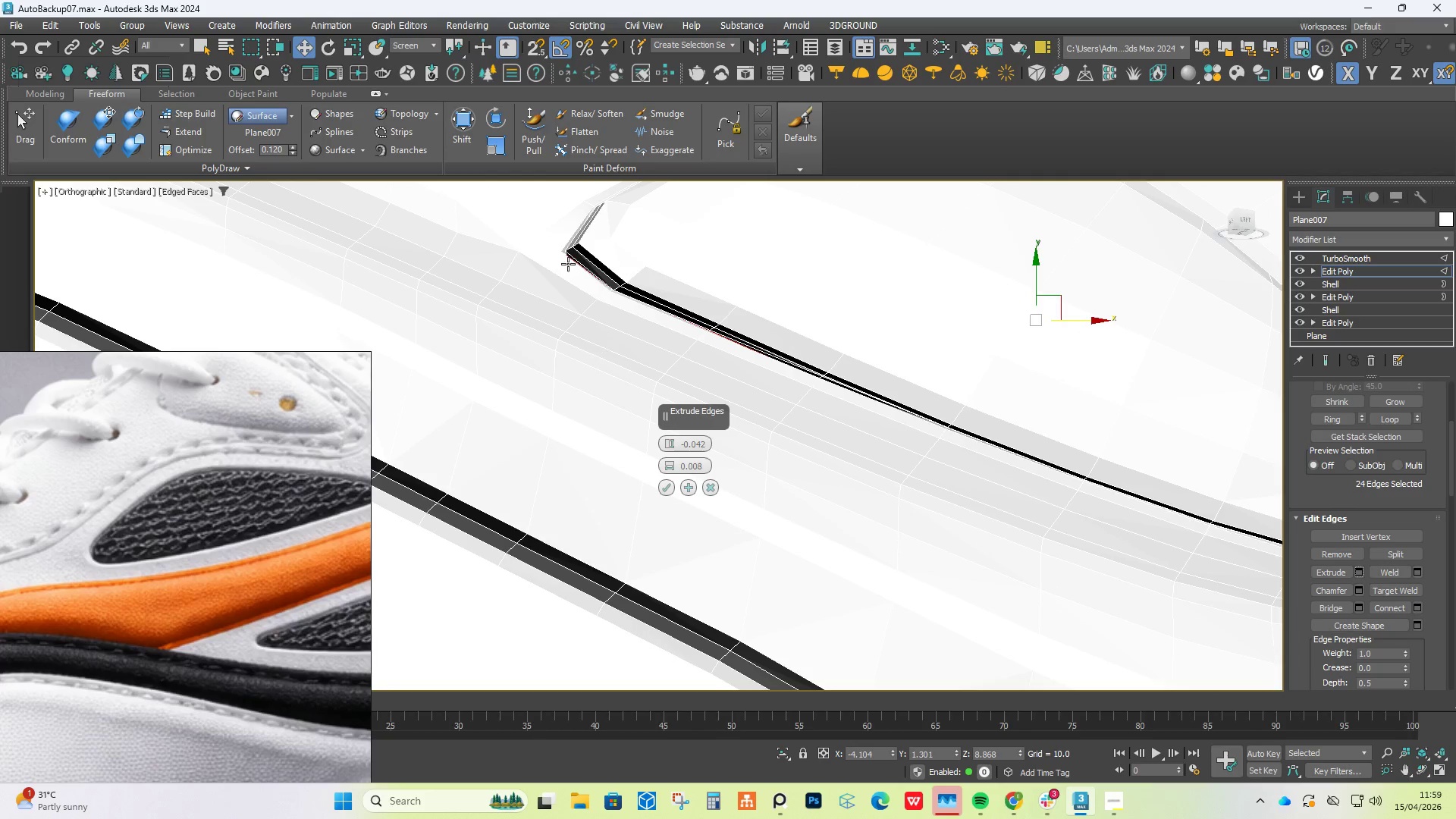 
scroll: coordinate [571, 237], scroll_direction: up, amount: 8.0
 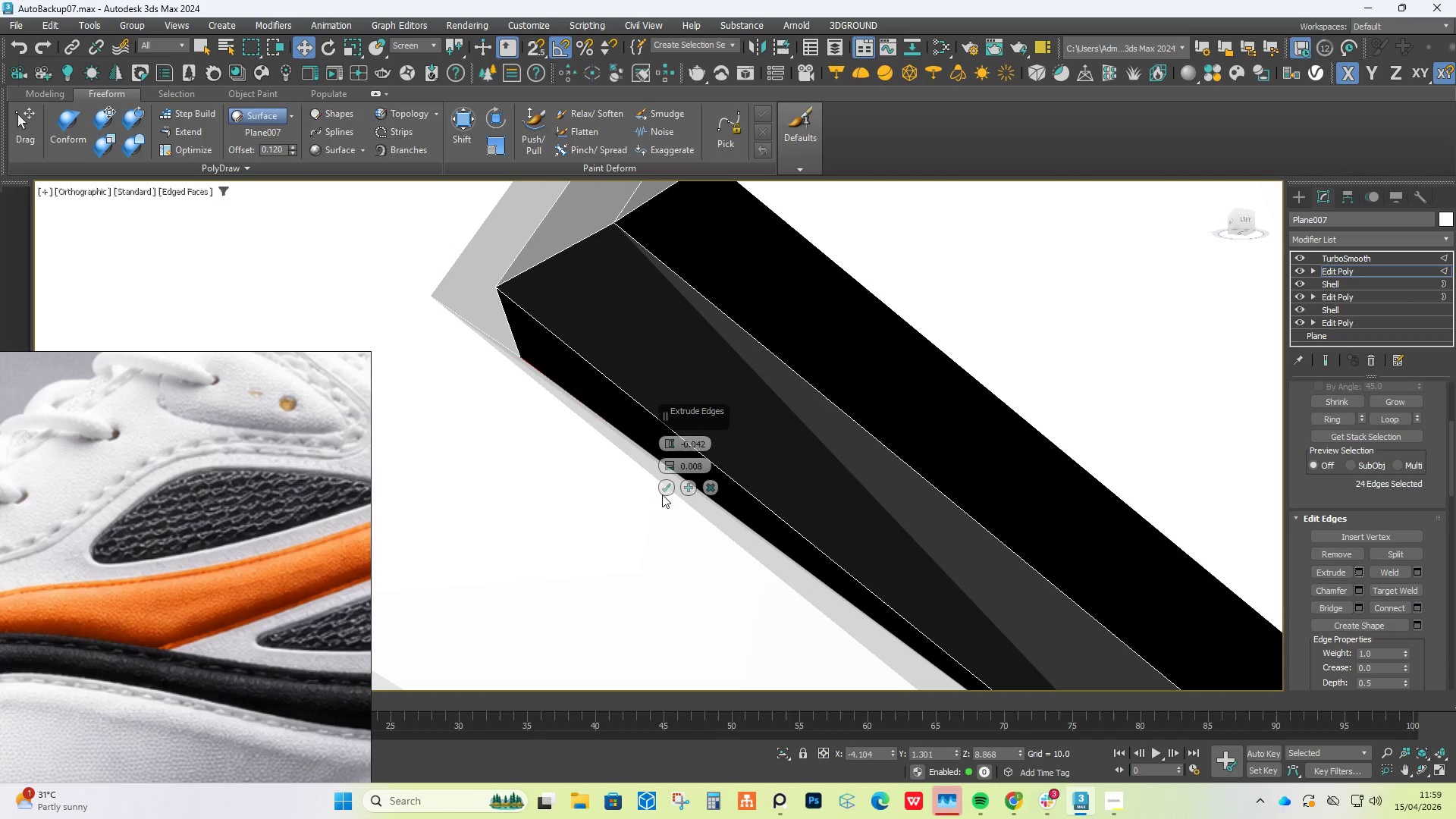 
left_click([667, 488])
 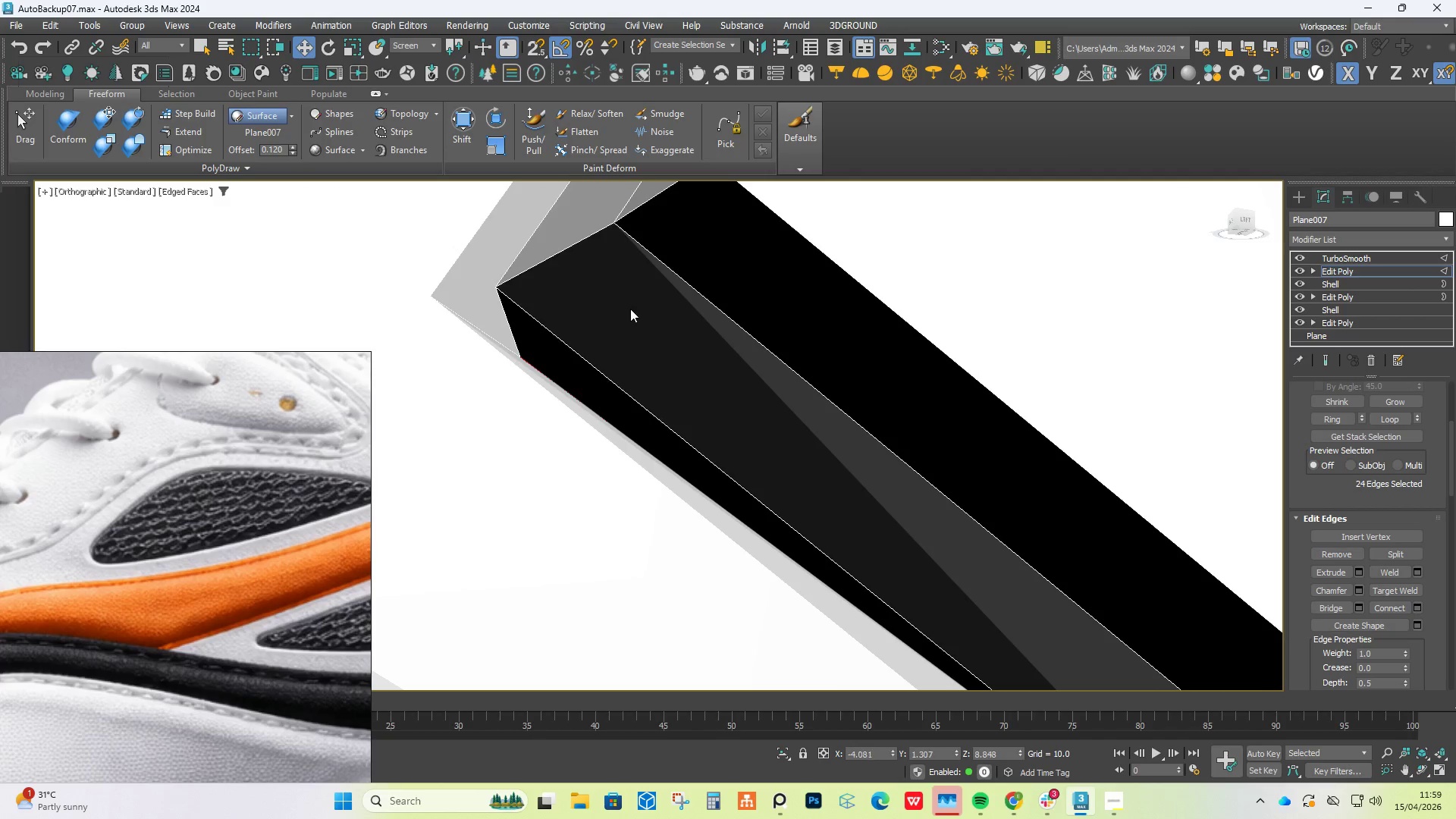 
hold_key(key=AltLeft, duration=0.56)
 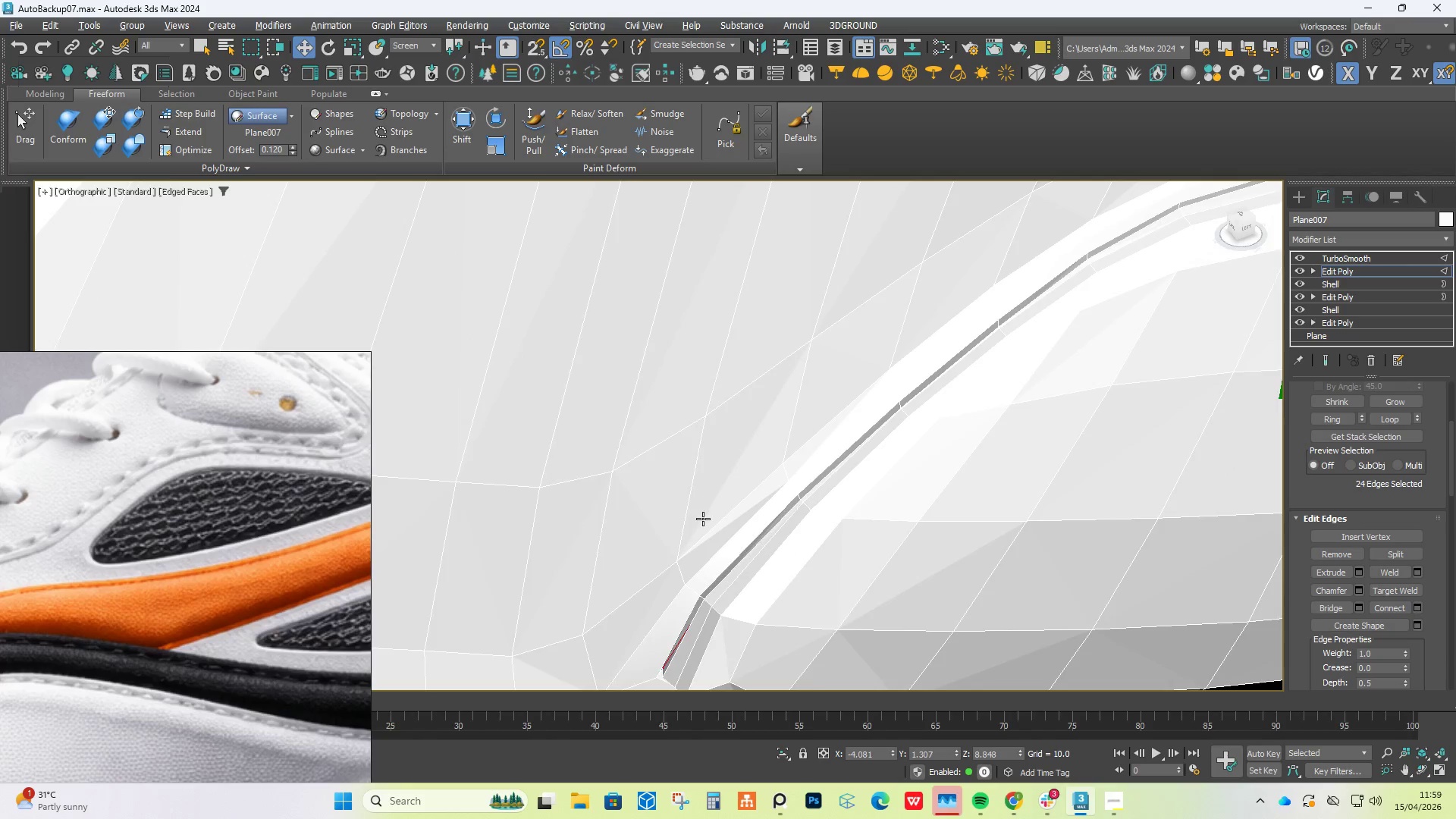 
scroll: coordinate [704, 522], scroll_direction: down, amount: 11.0
 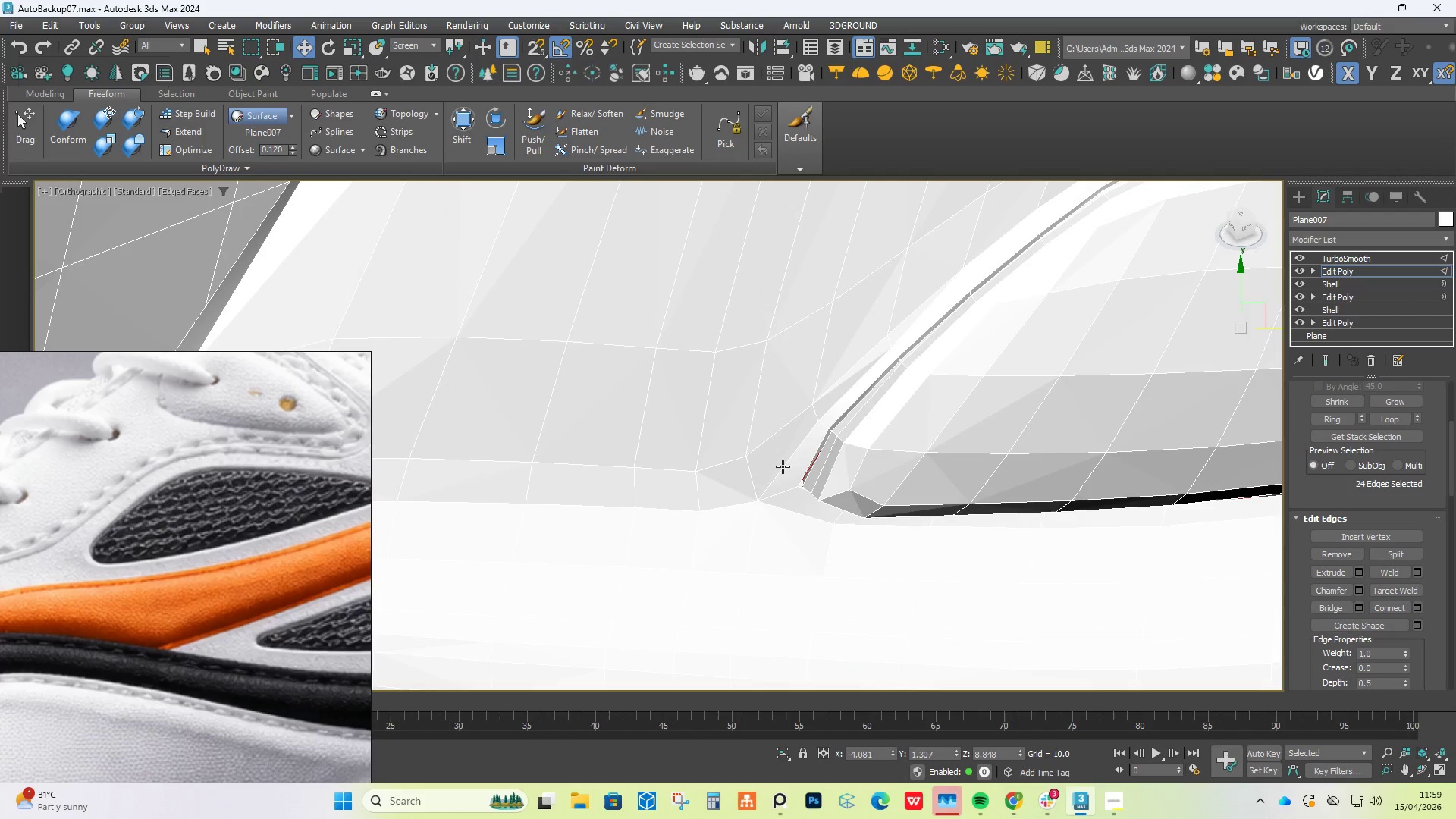 
scroll: coordinate [761, 522], scroll_direction: up, amount: 3.0
 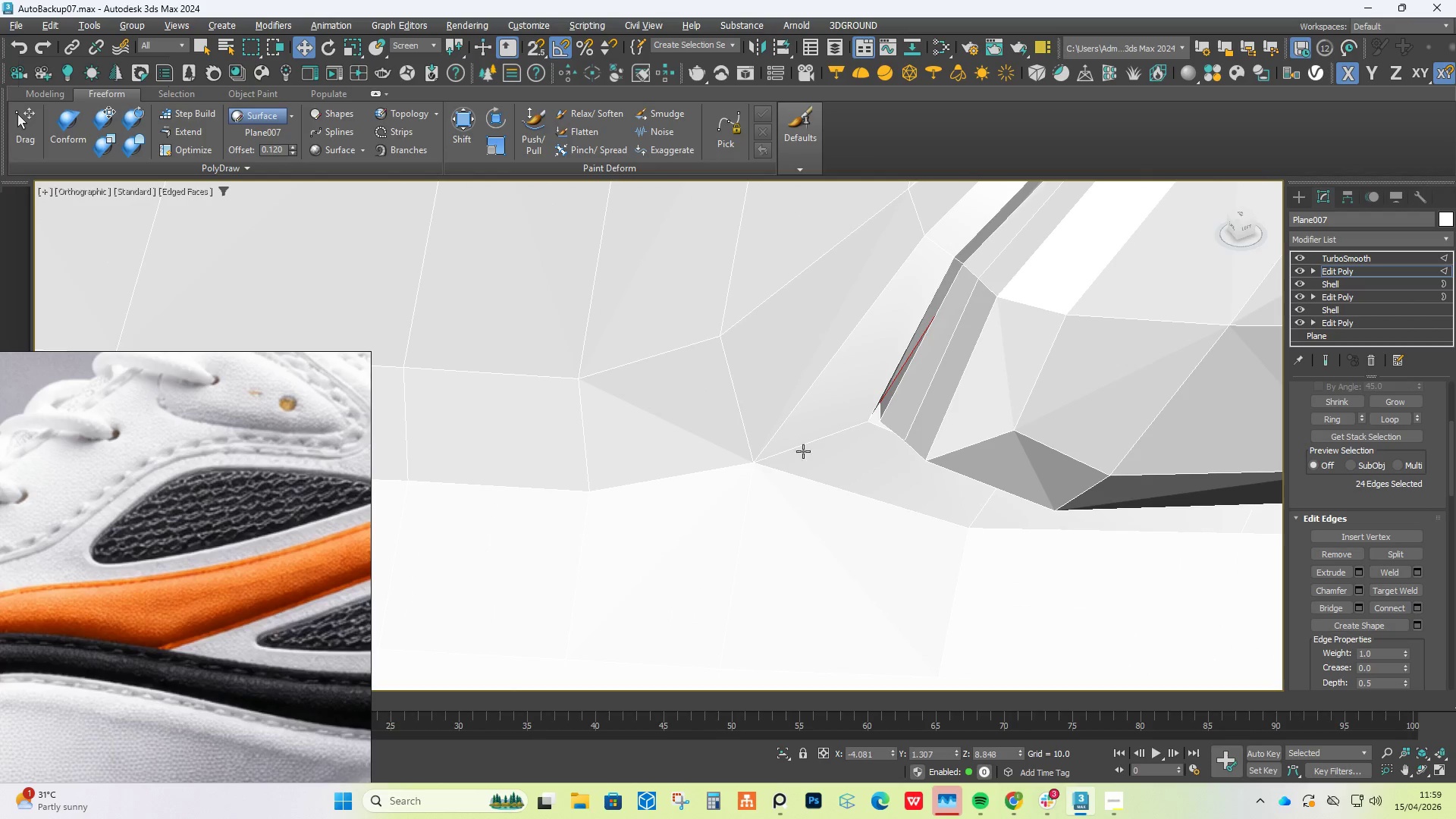 
key(1)
 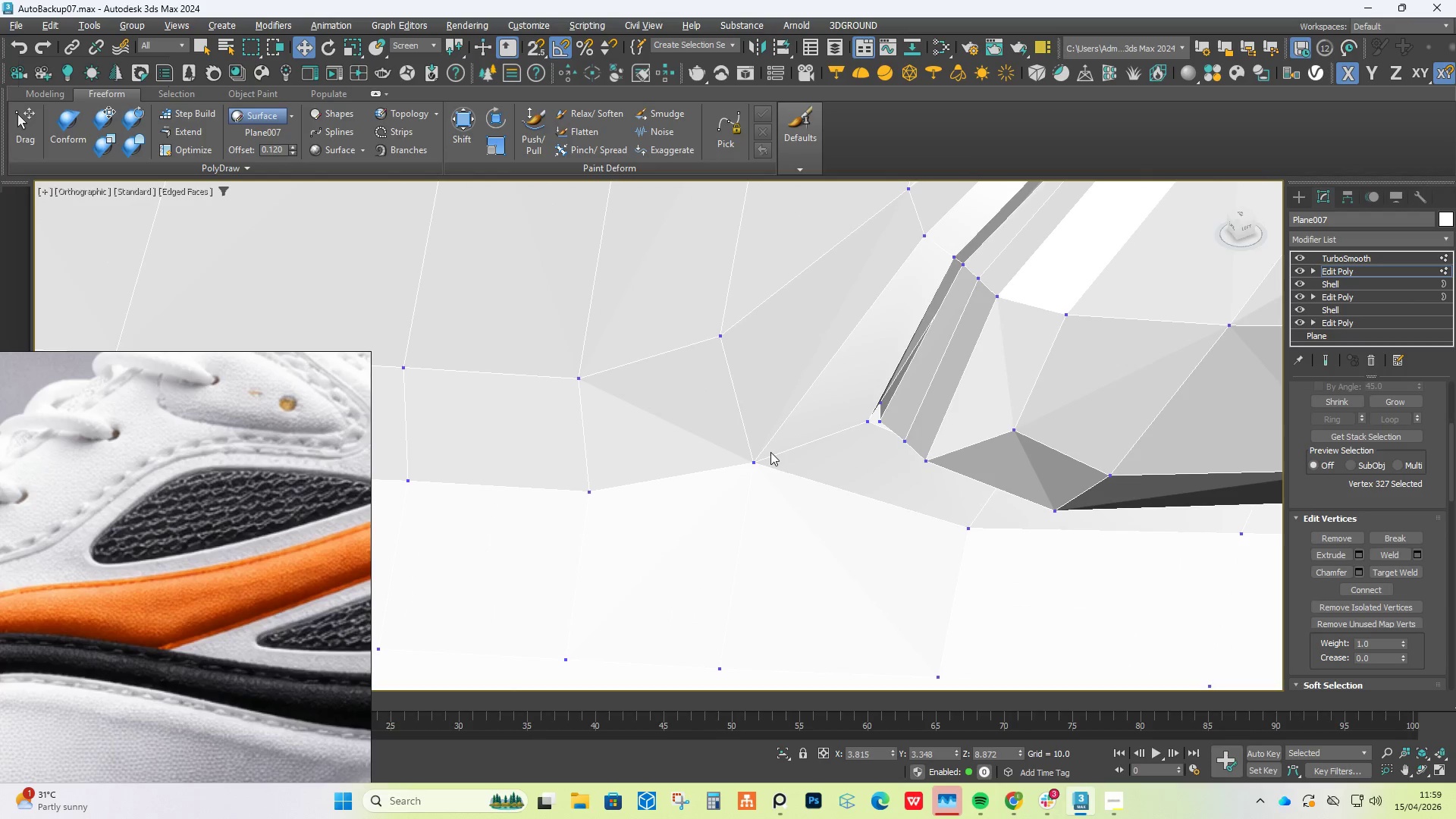 
left_click([755, 458])
 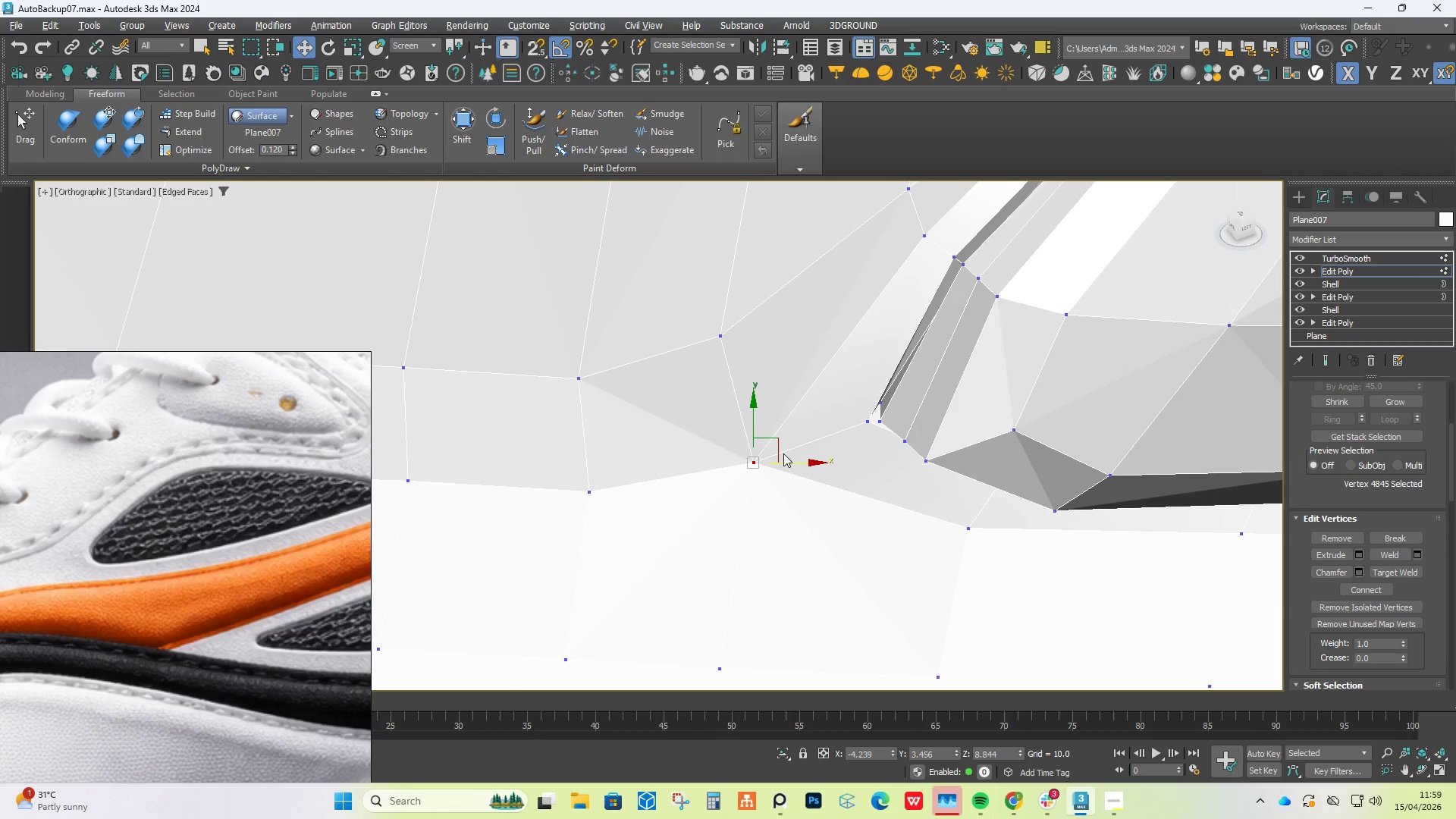 
left_click_drag(start_coordinate=[778, 453], to_coordinate=[872, 422])
 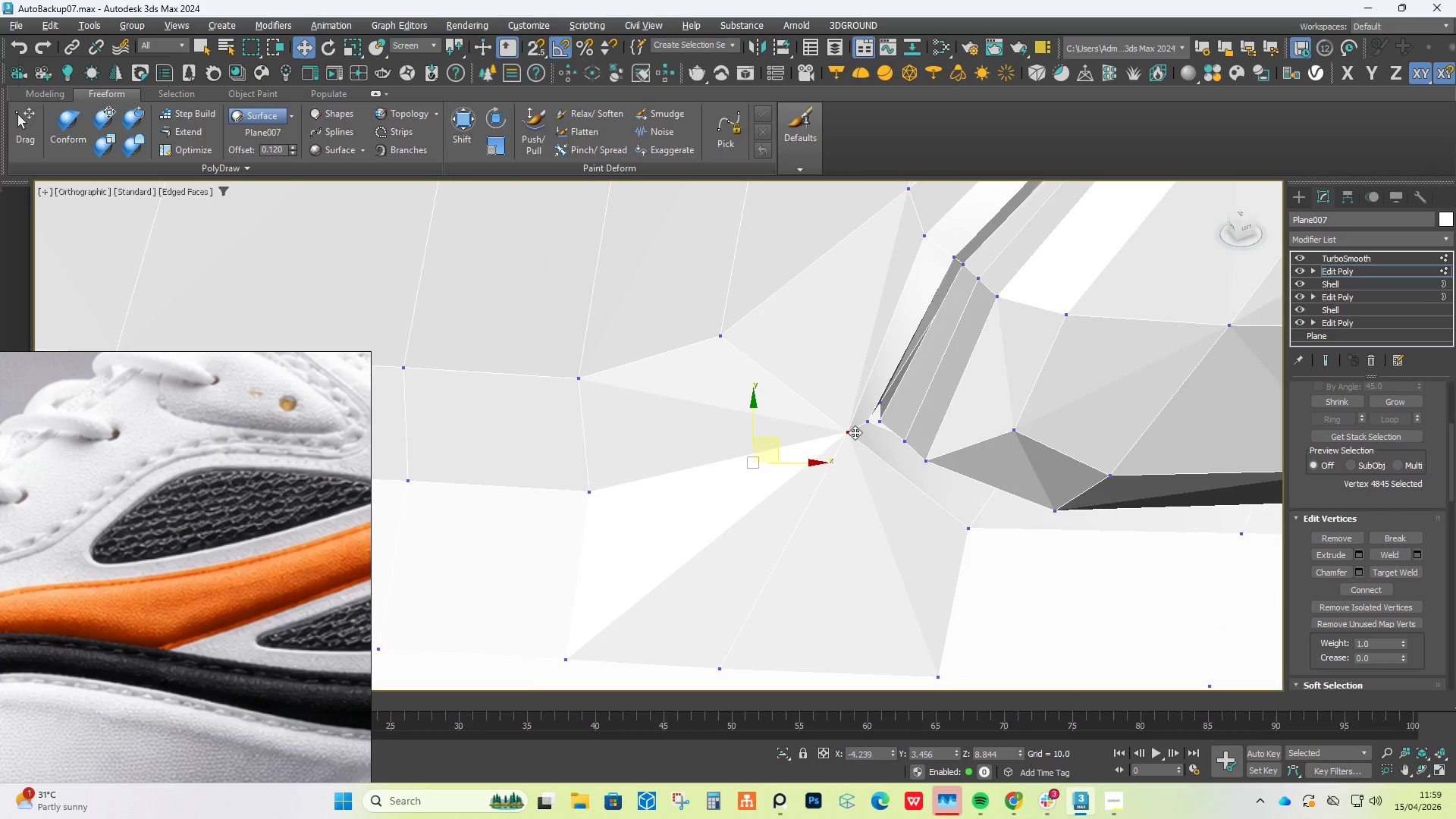 
hold_key(key=AltLeft, duration=1.2)
 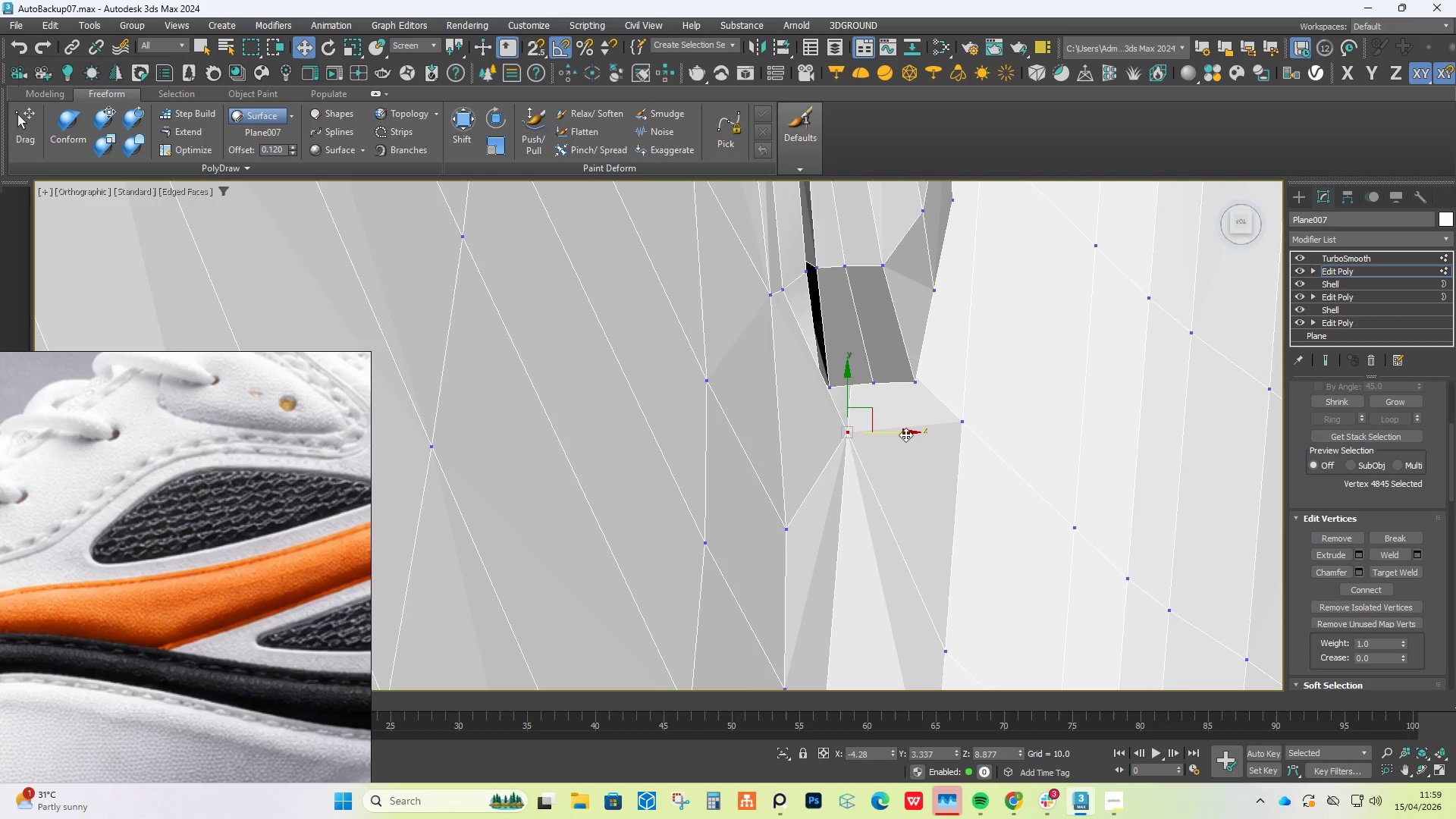 
left_click_drag(start_coordinate=[902, 433], to_coordinate=[877, 433])
 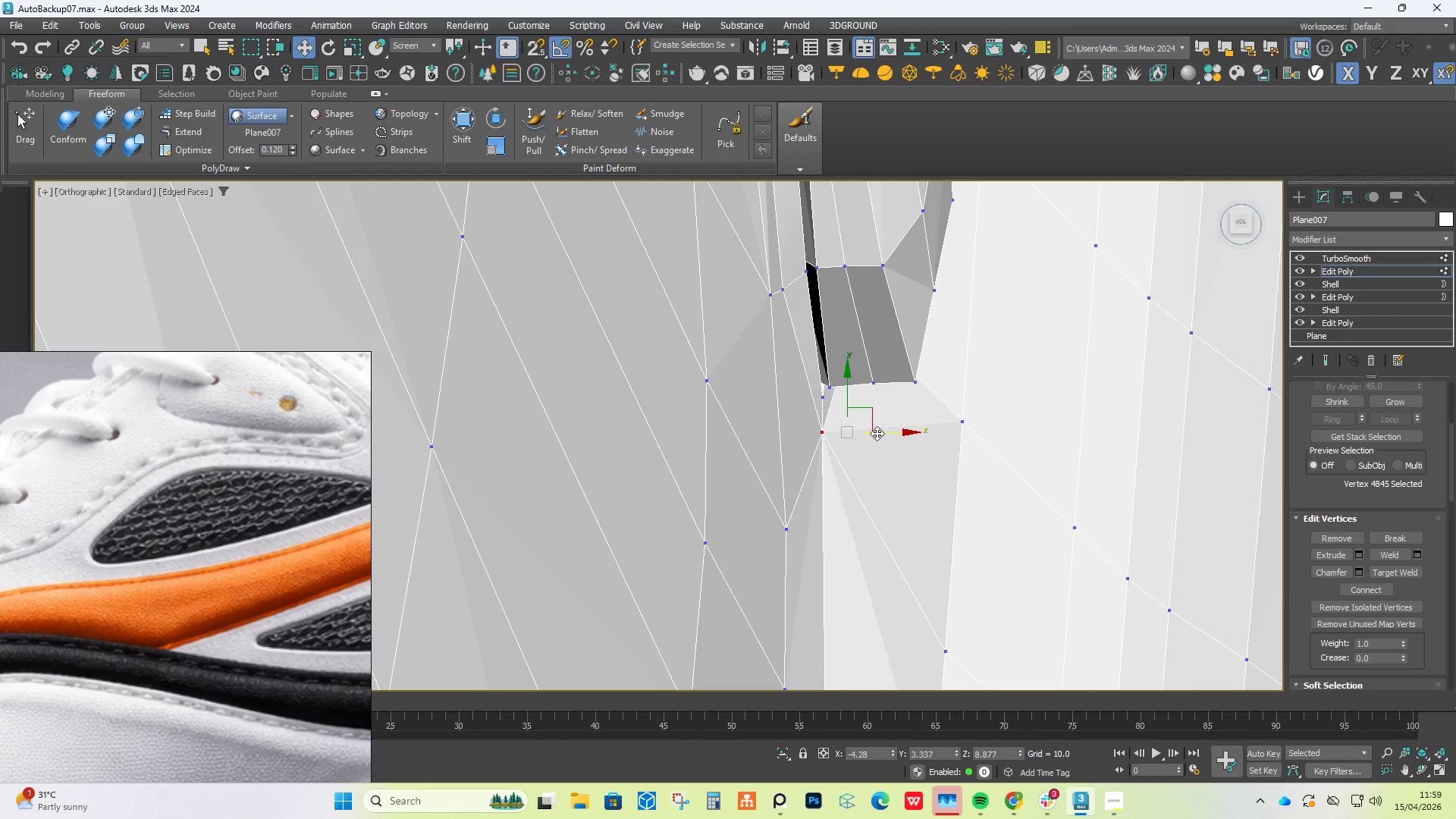 
hold_key(key=AltLeft, duration=1.0)
 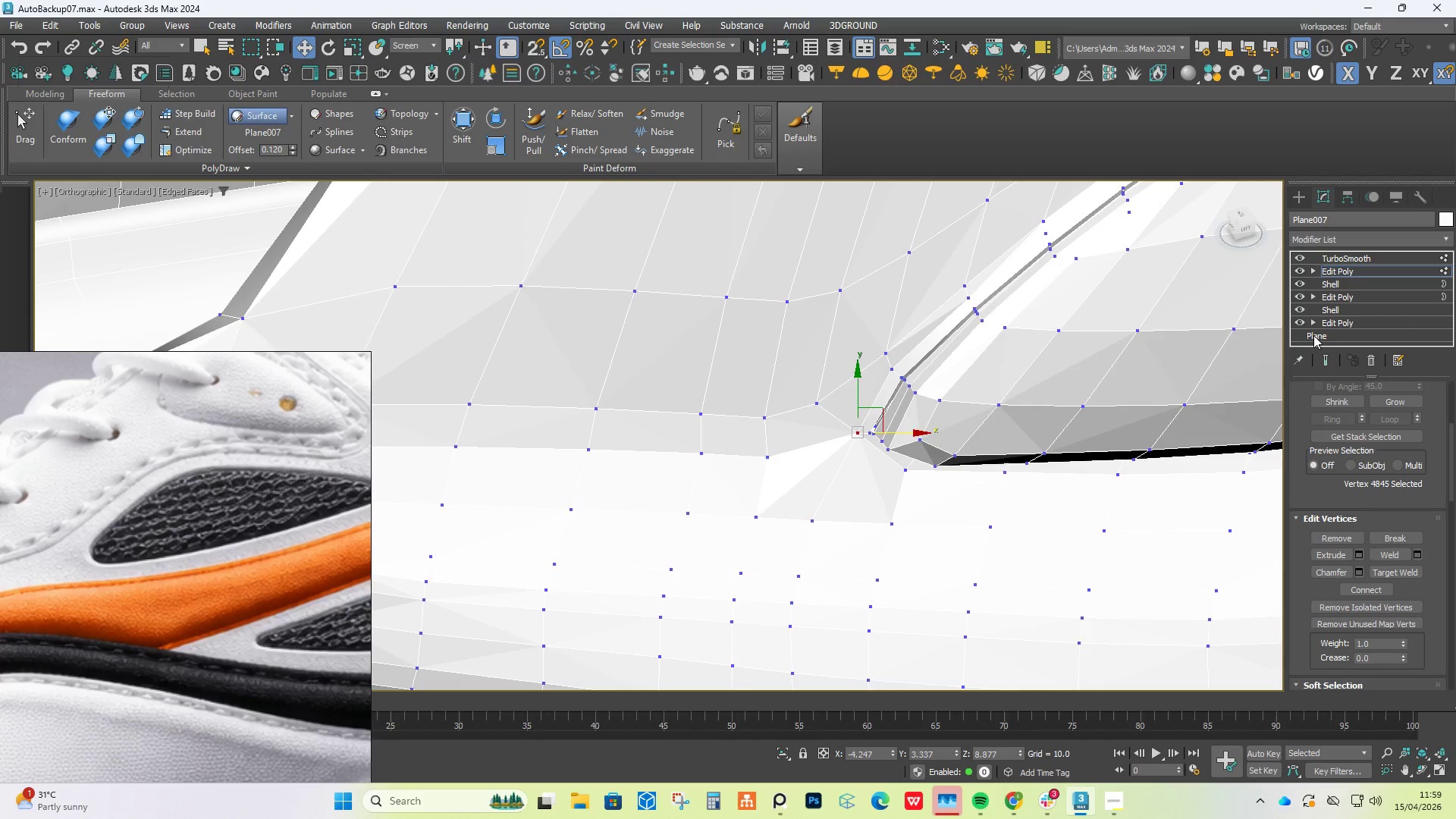 
scroll: coordinate [877, 433], scroll_direction: down, amount: 3.0
 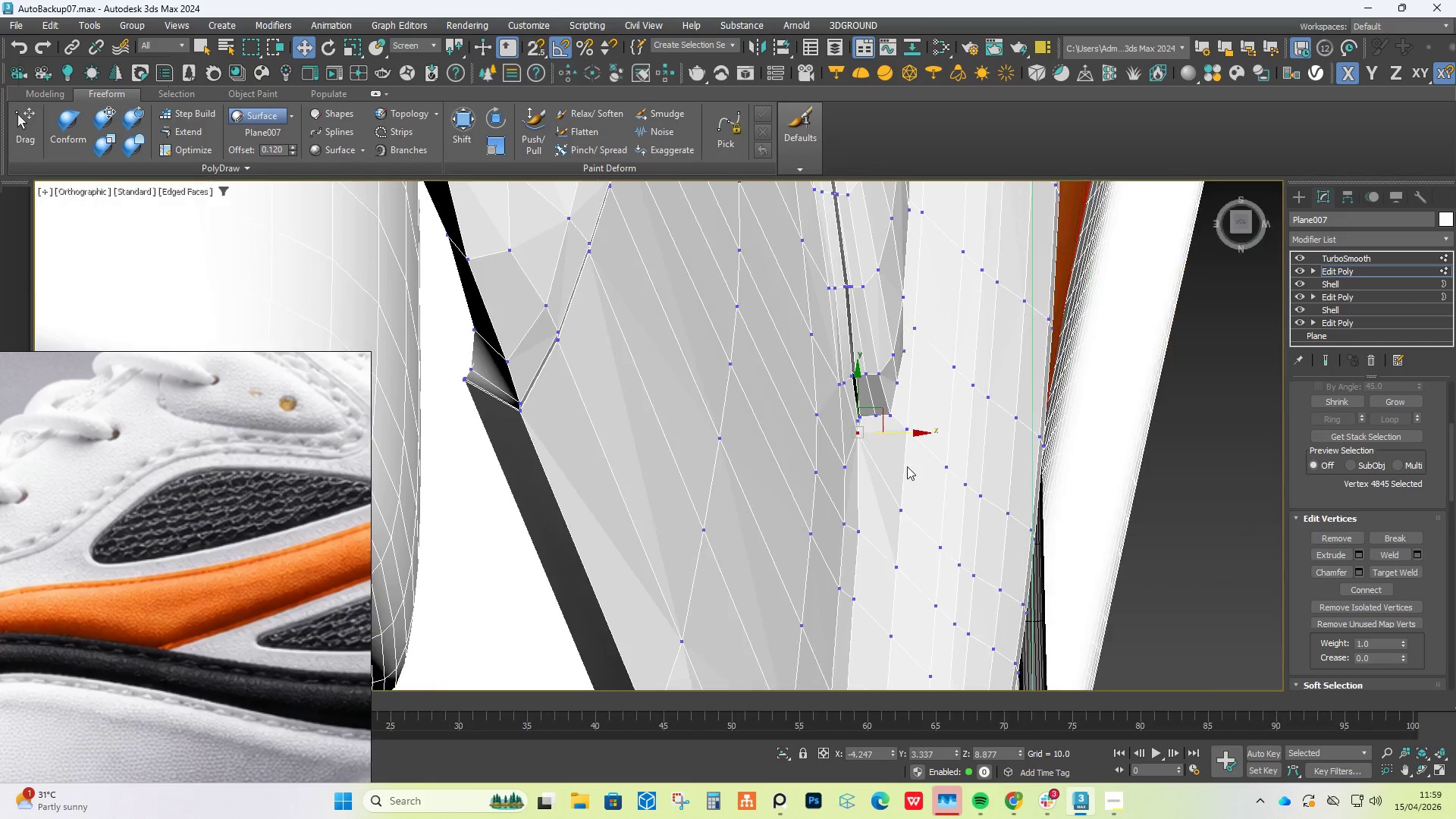 
left_click([1327, 360])
 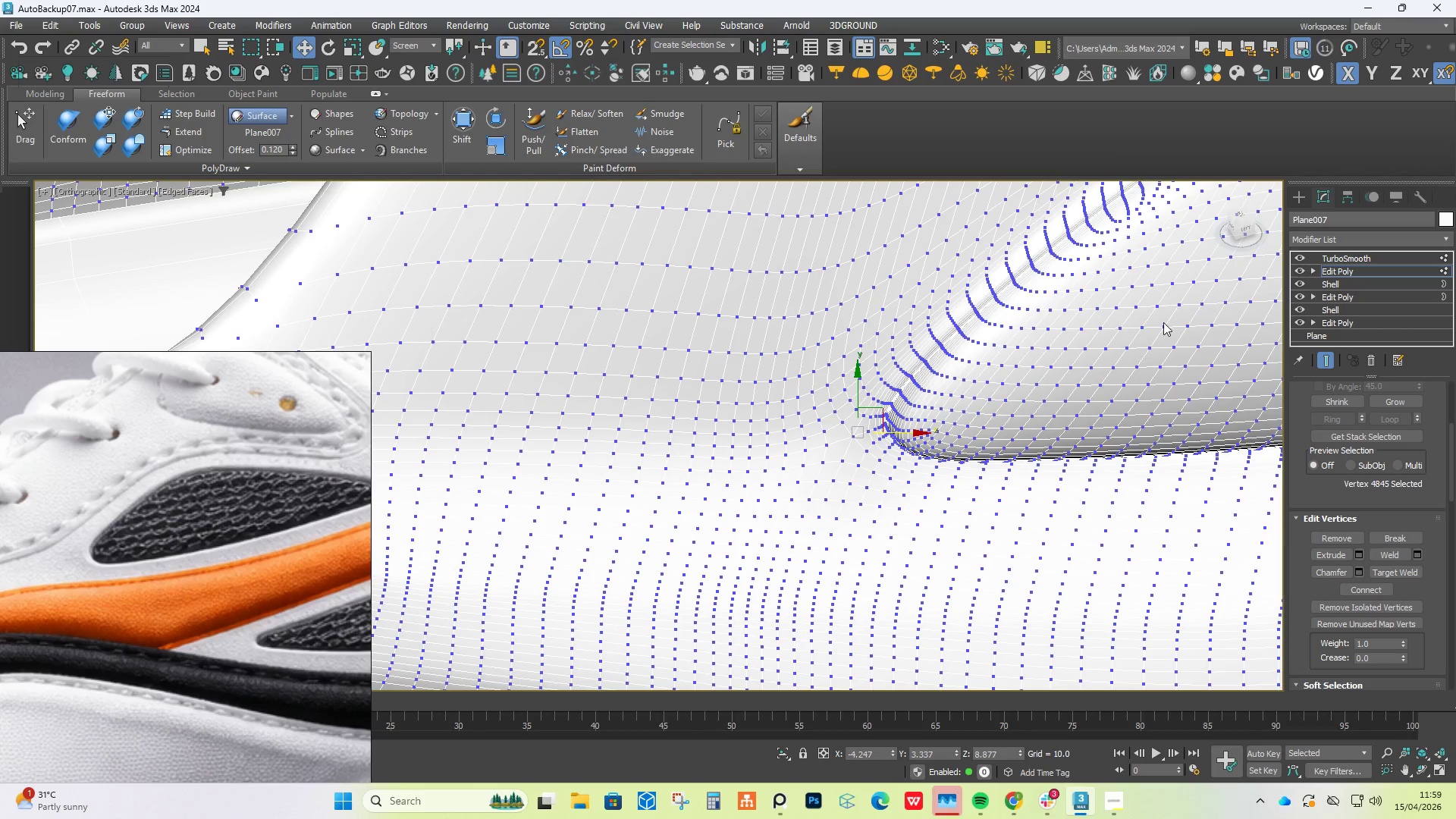 
scroll: coordinate [904, 397], scroll_direction: down, amount: 2.0
 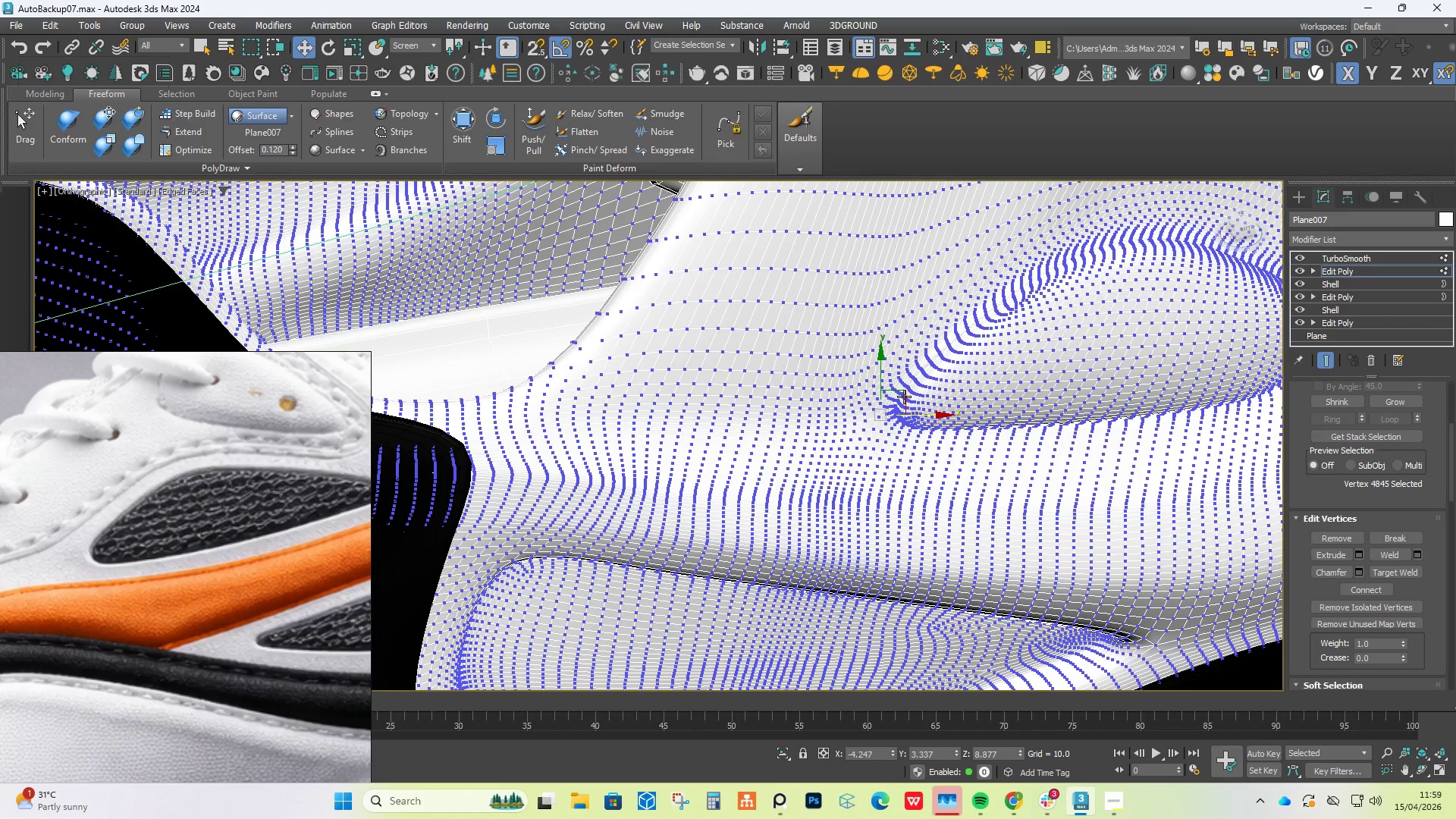 
key(F4)
 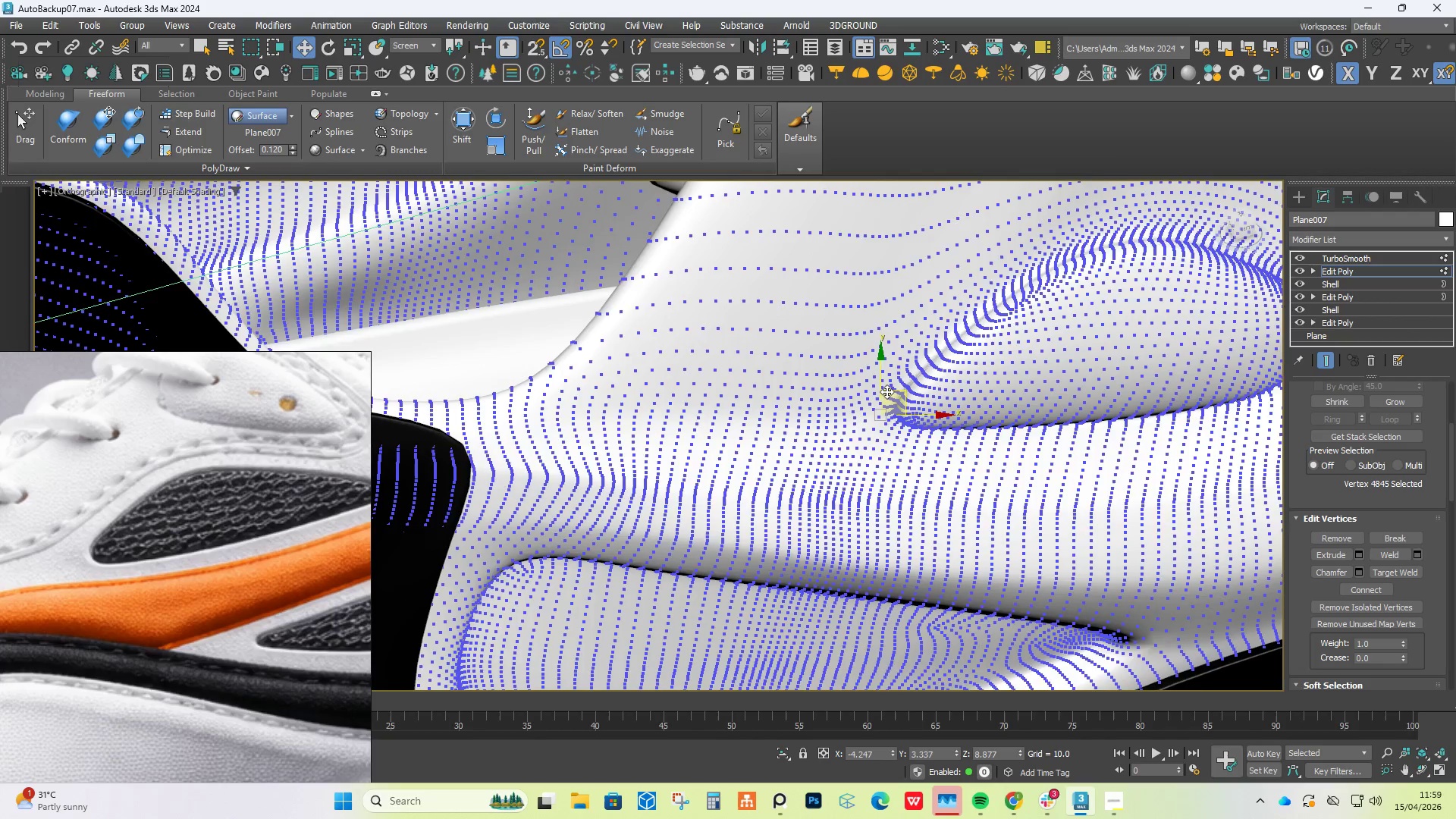 
scroll: coordinate [886, 391], scroll_direction: down, amount: 2.0
 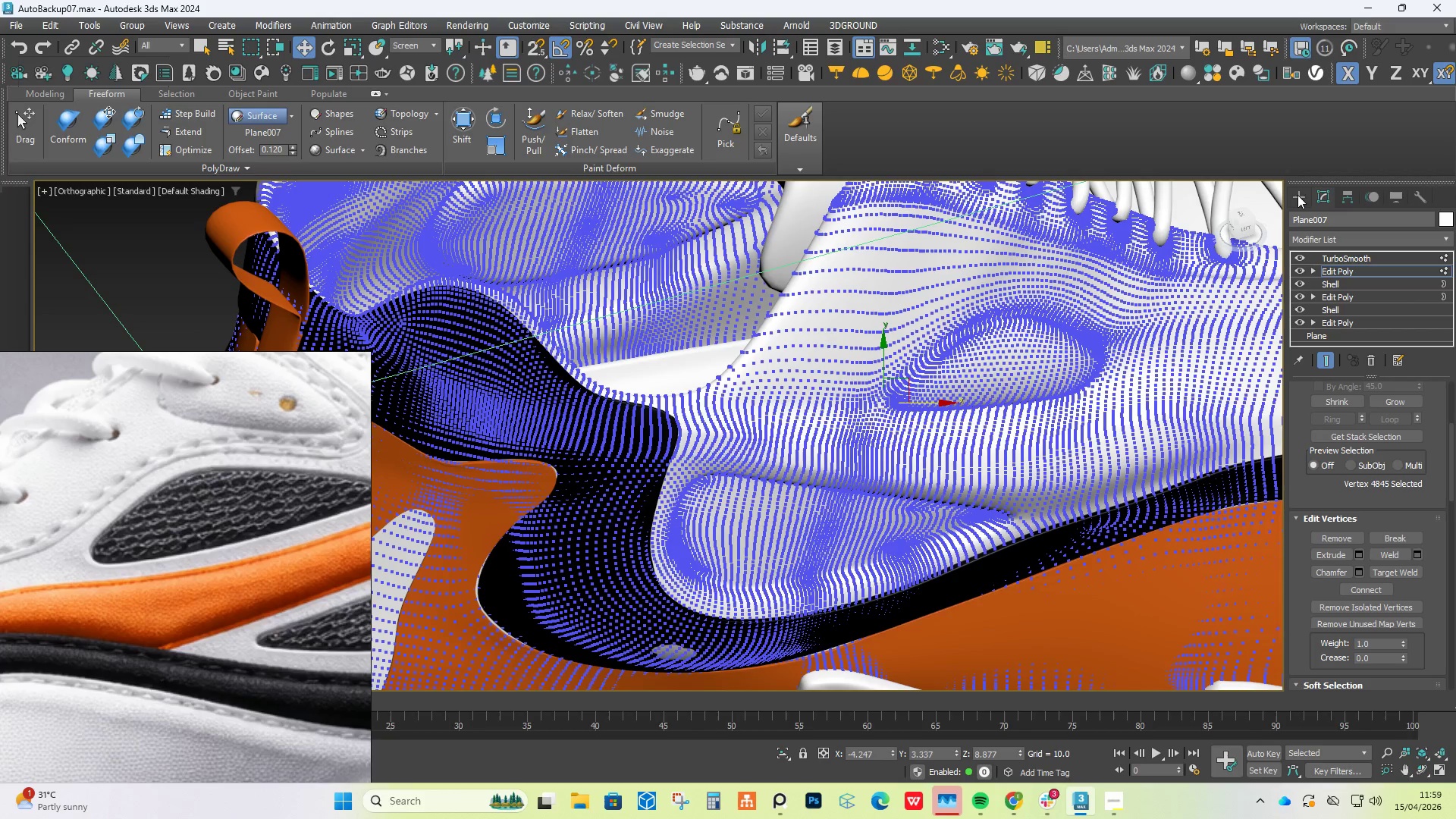 
left_click([1298, 195])
 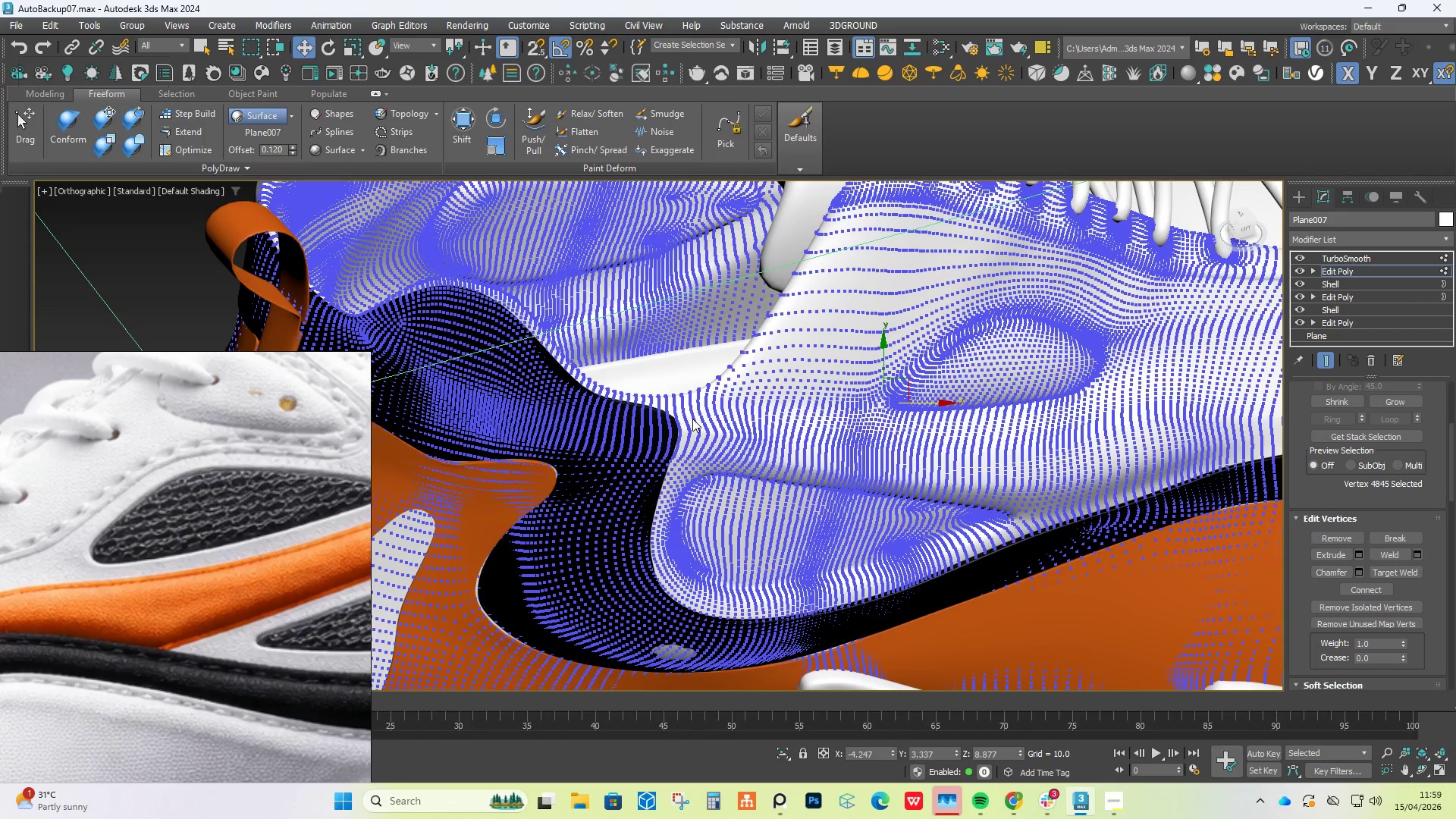 
hold_key(key=AltLeft, duration=1.3)
 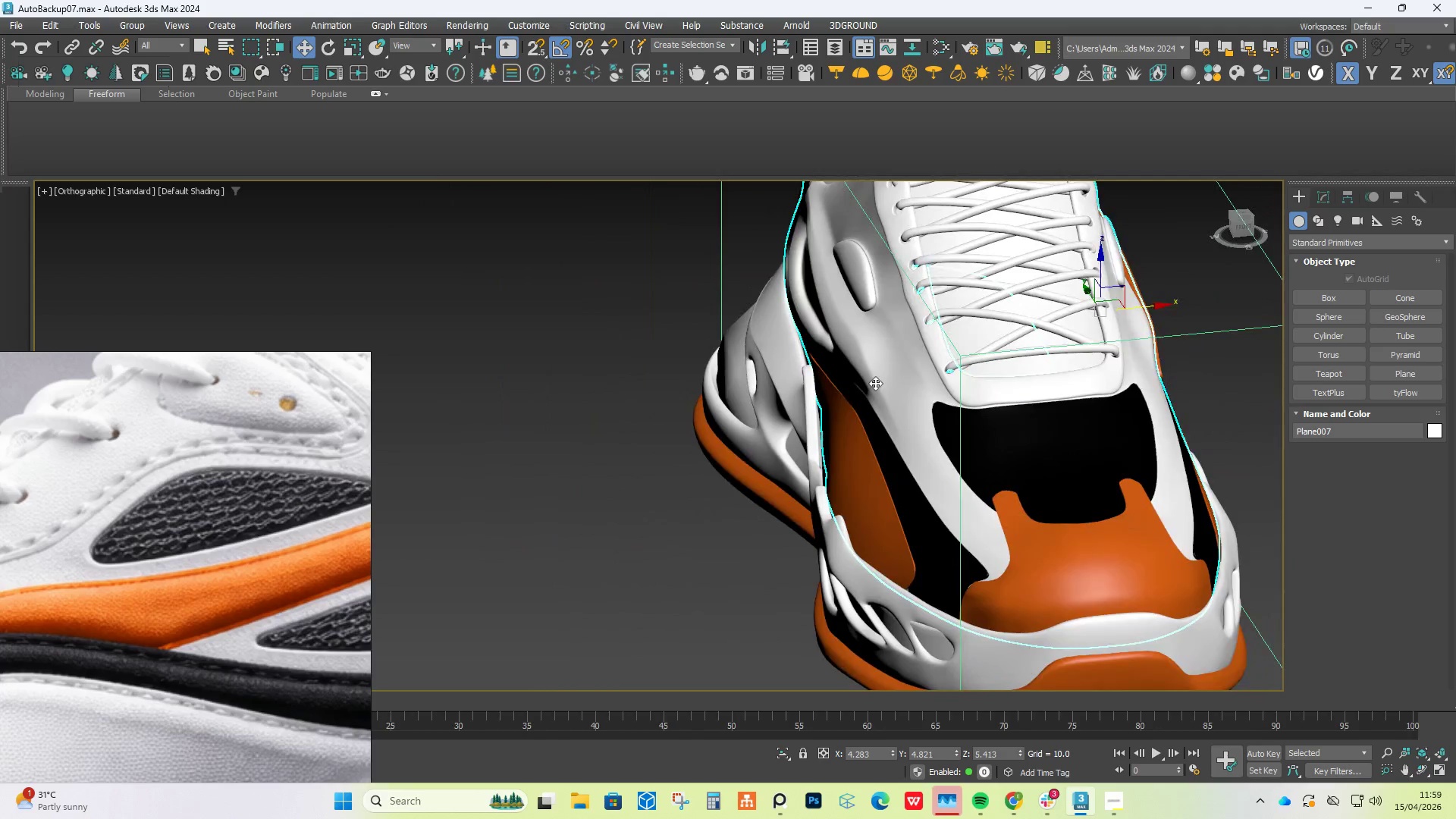 
scroll: coordinate [998, 358], scroll_direction: down, amount: 2.0
 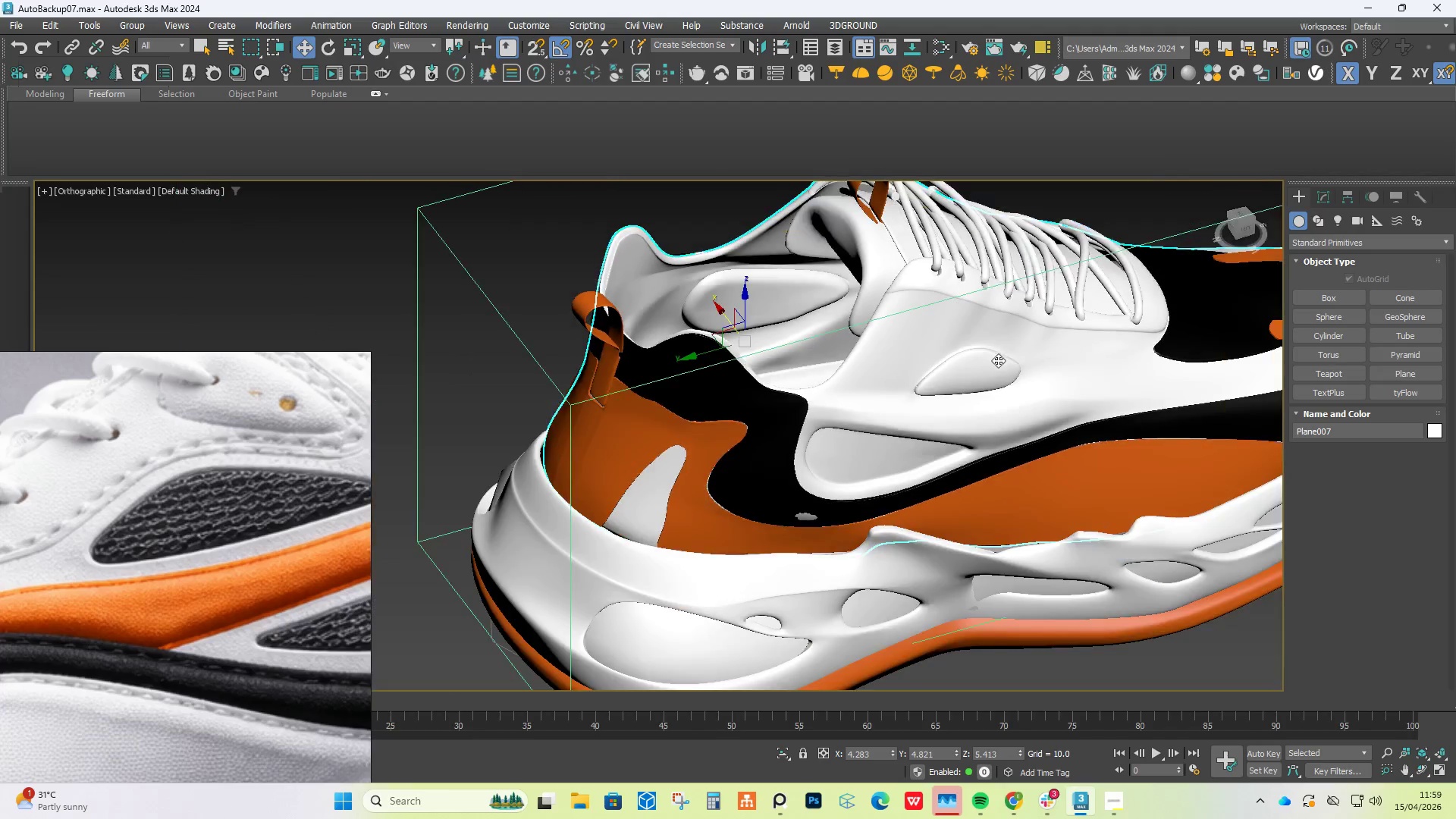 
hold_key(key=AltLeft, duration=0.72)
 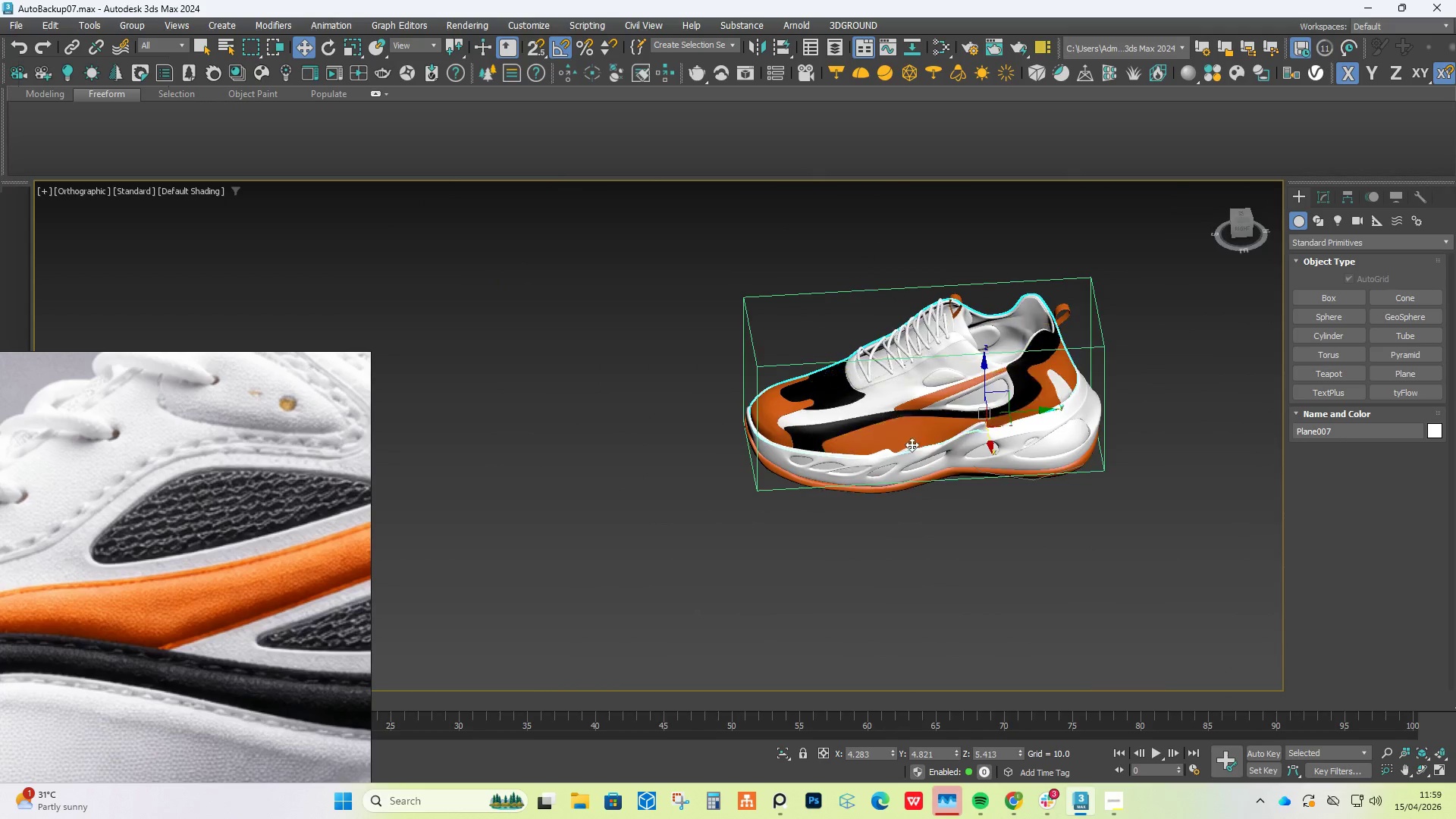 
scroll: coordinate [875, 383], scroll_direction: down, amount: 3.0
 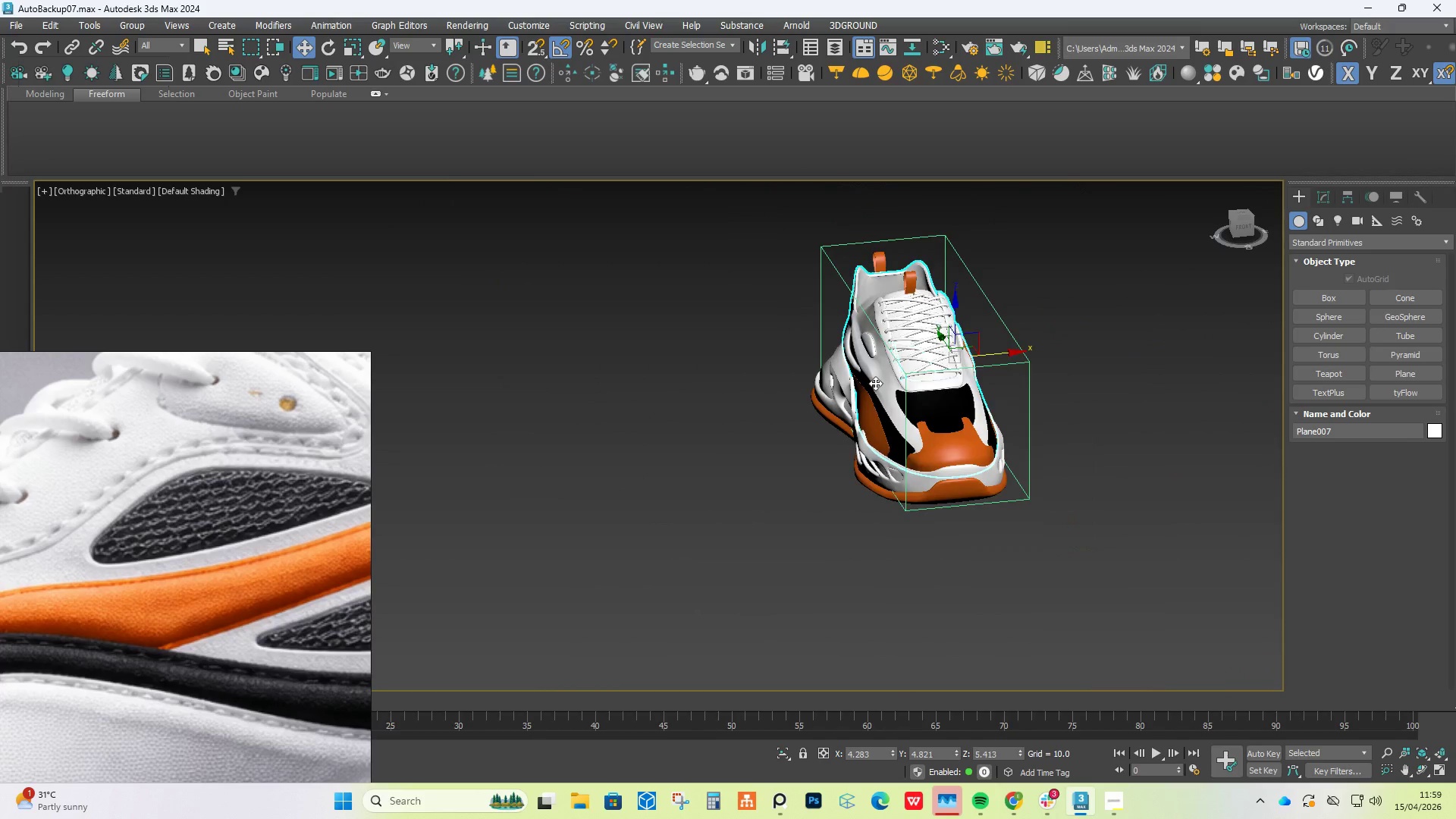 
scroll: coordinate [915, 452], scroll_direction: up, amount: 3.0
 